 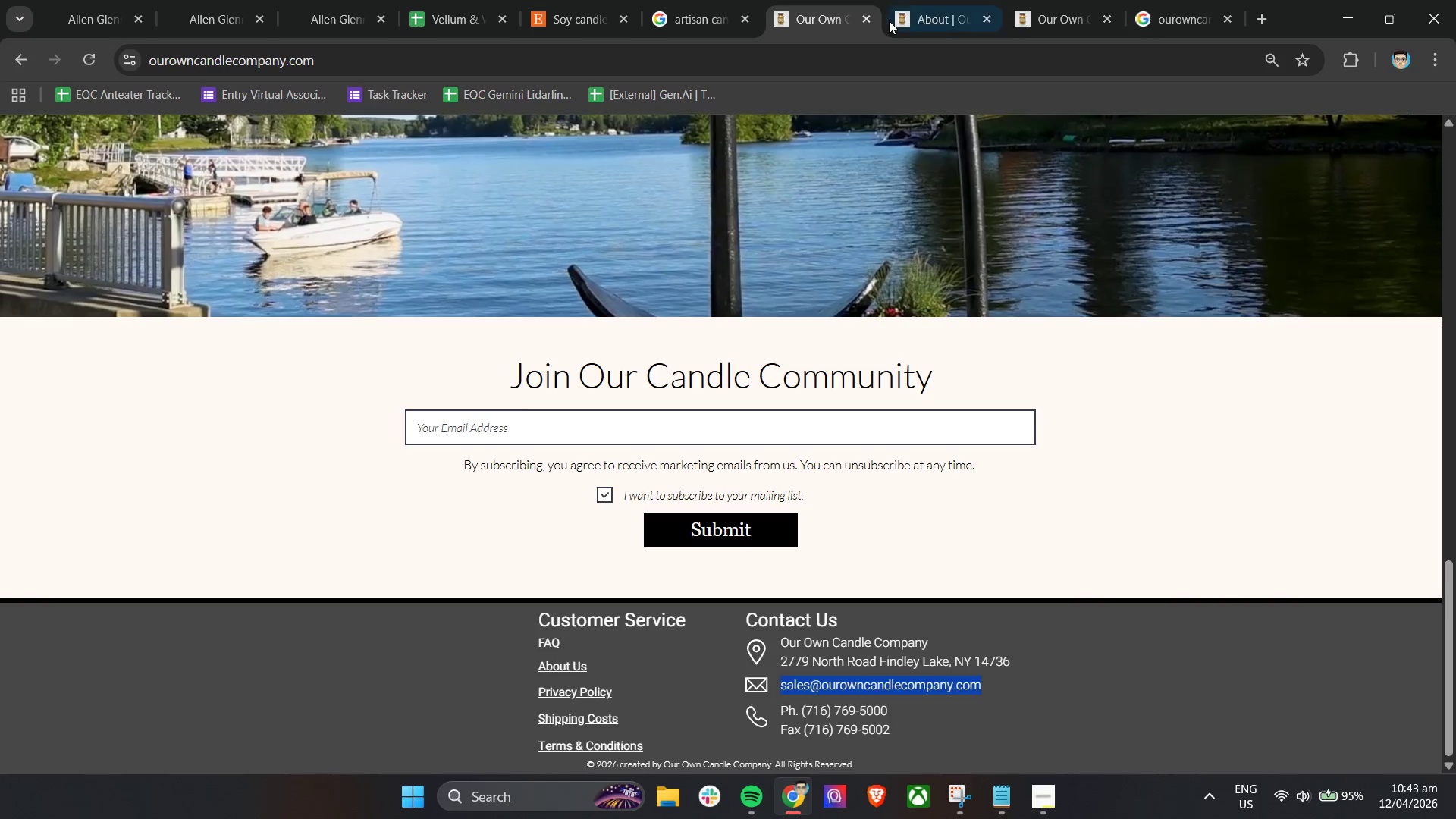 
double_click([865, 18])
 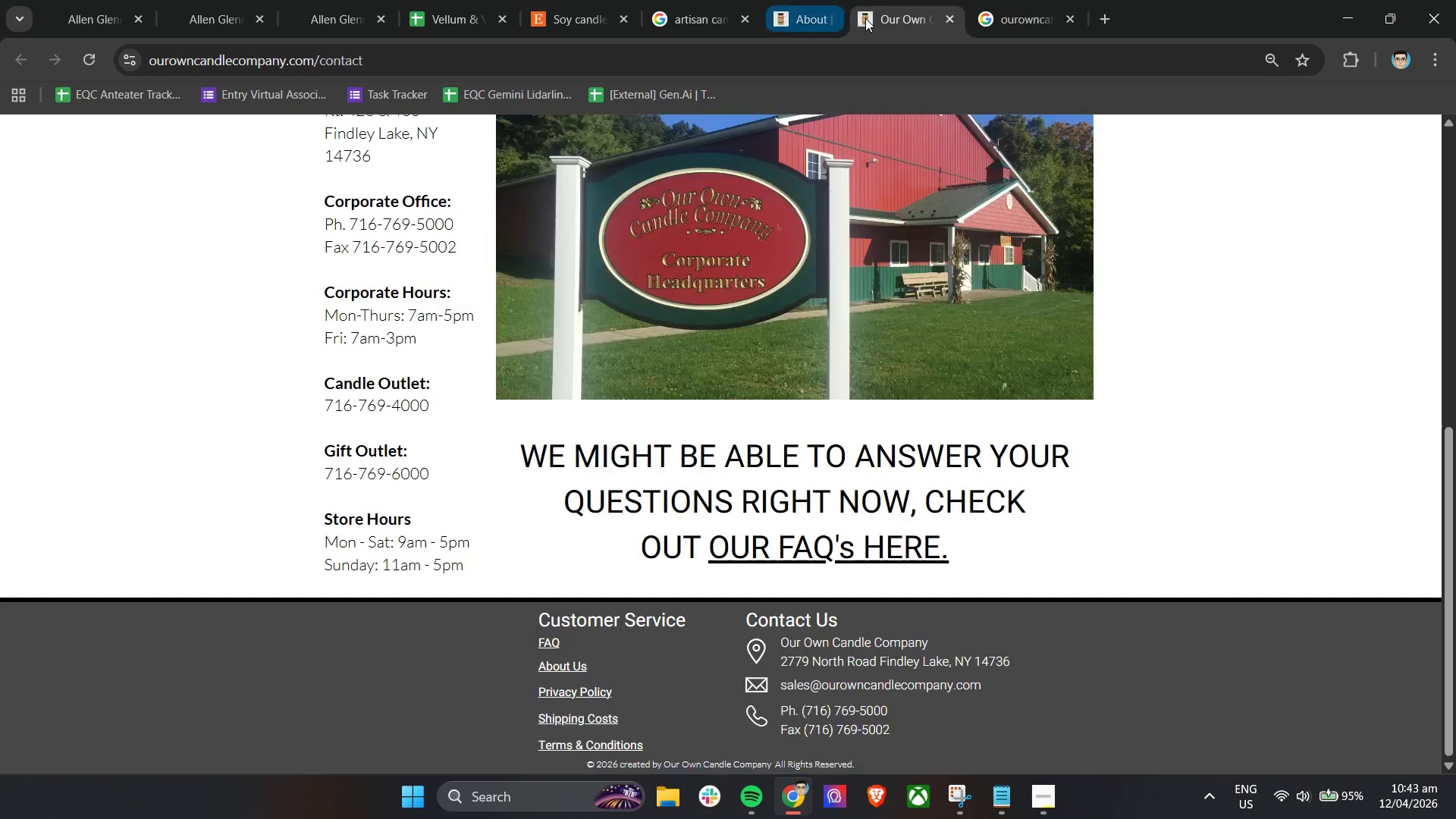 
triple_click([865, 18])
 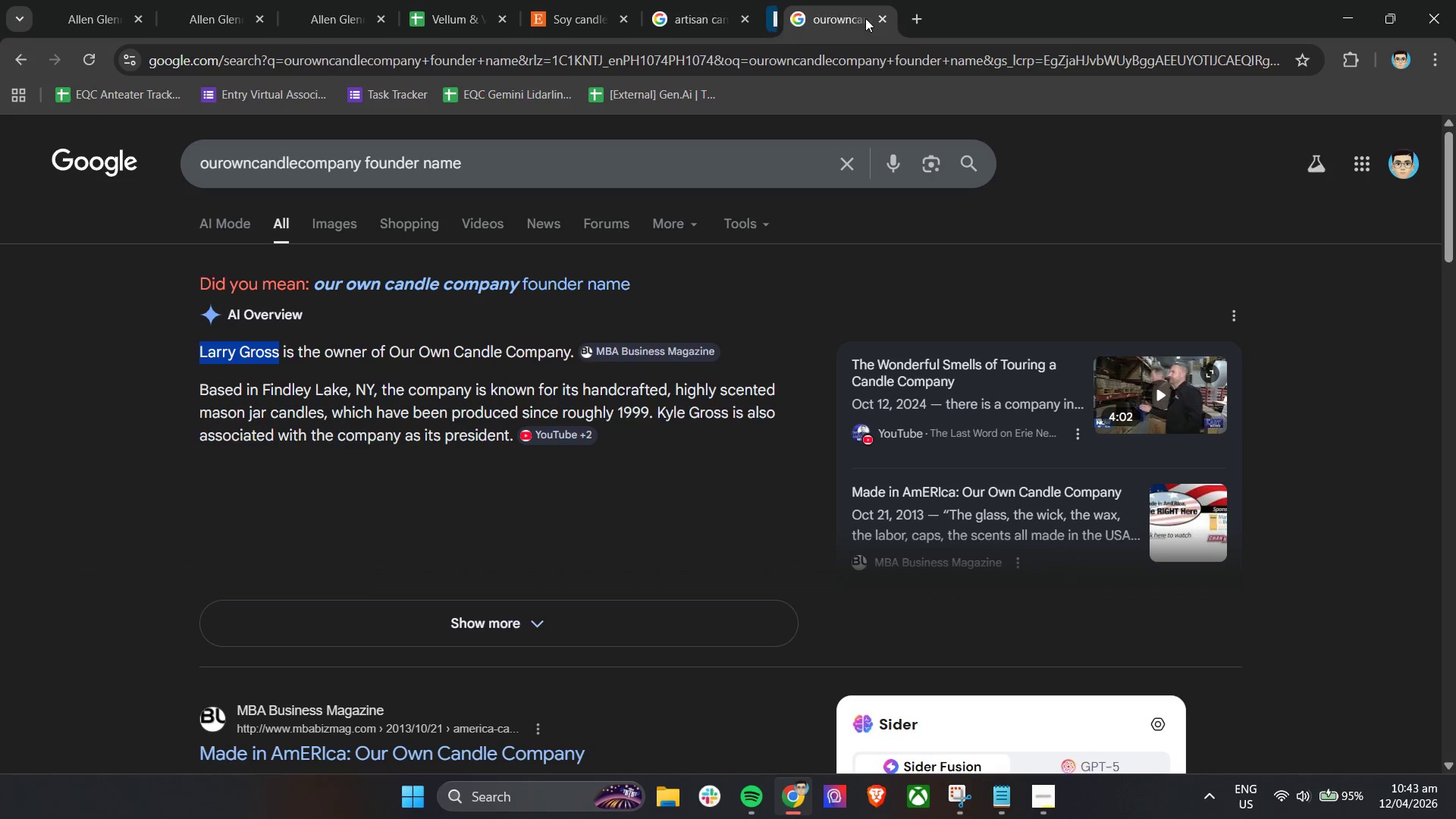 
triple_click([865, 18])
 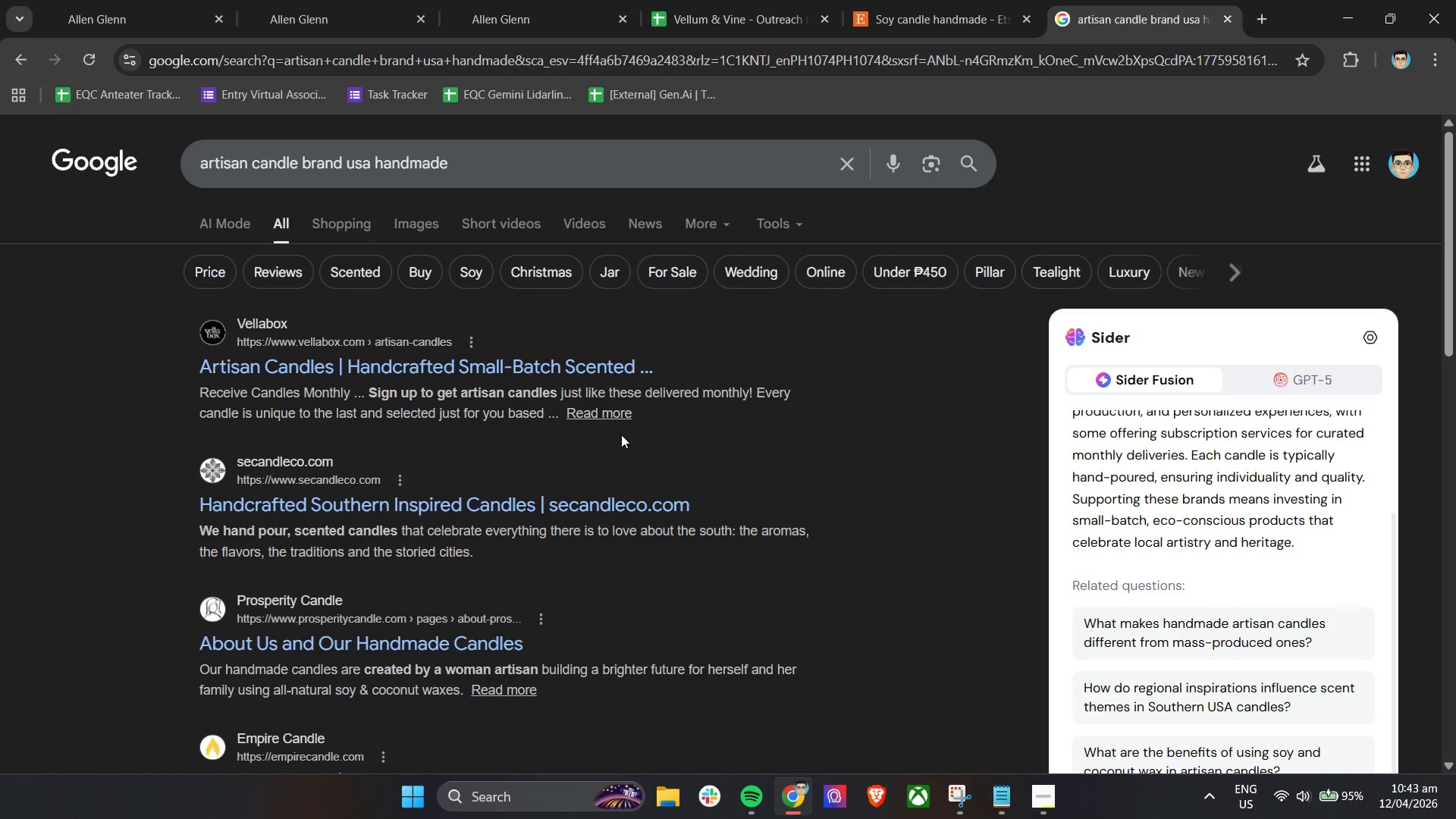 
scroll: coordinate [621, 435], scroll_direction: down, amount: 3.0
 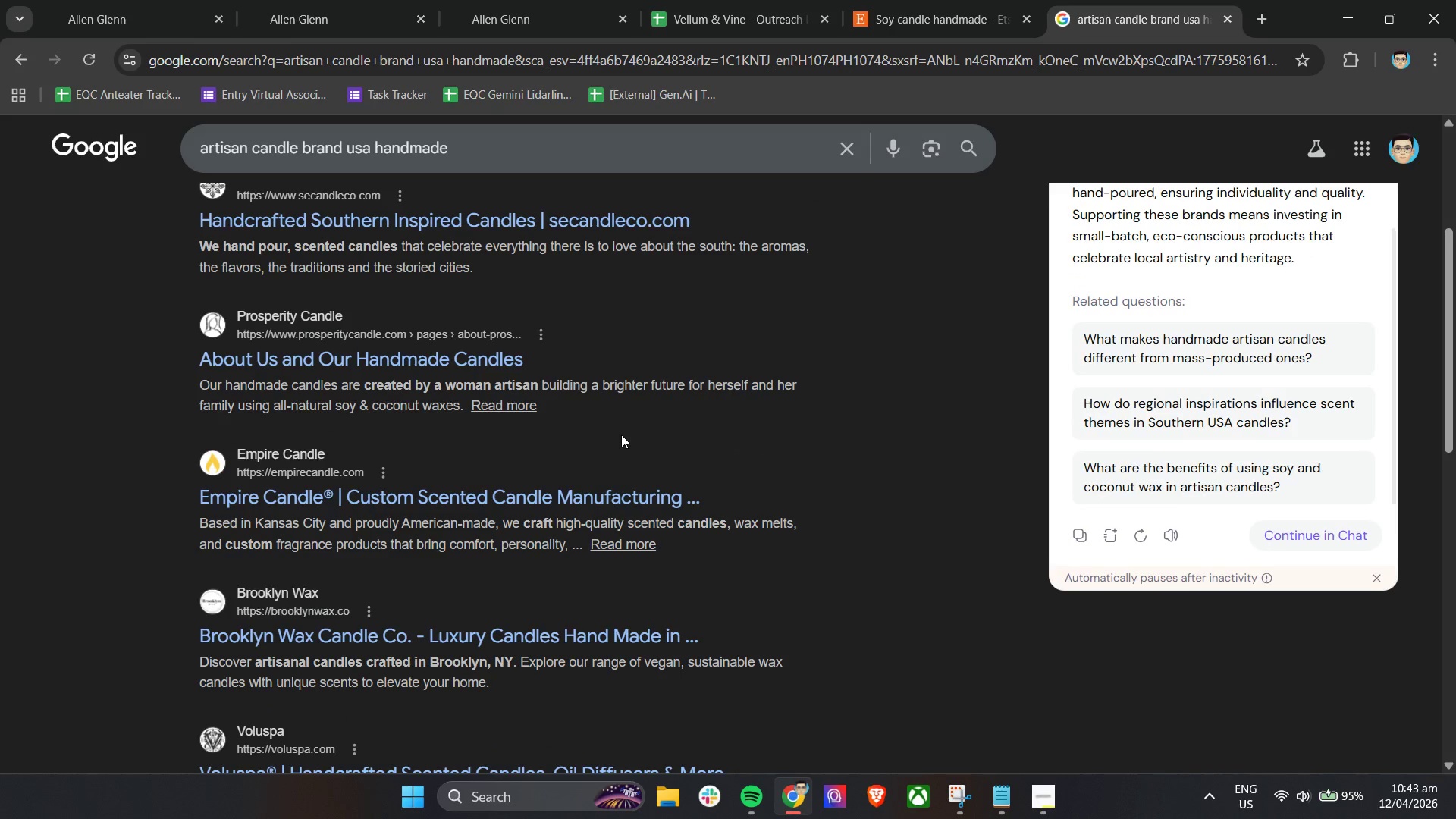 
scroll: coordinate [621, 435], scroll_direction: up, amount: 4.0
 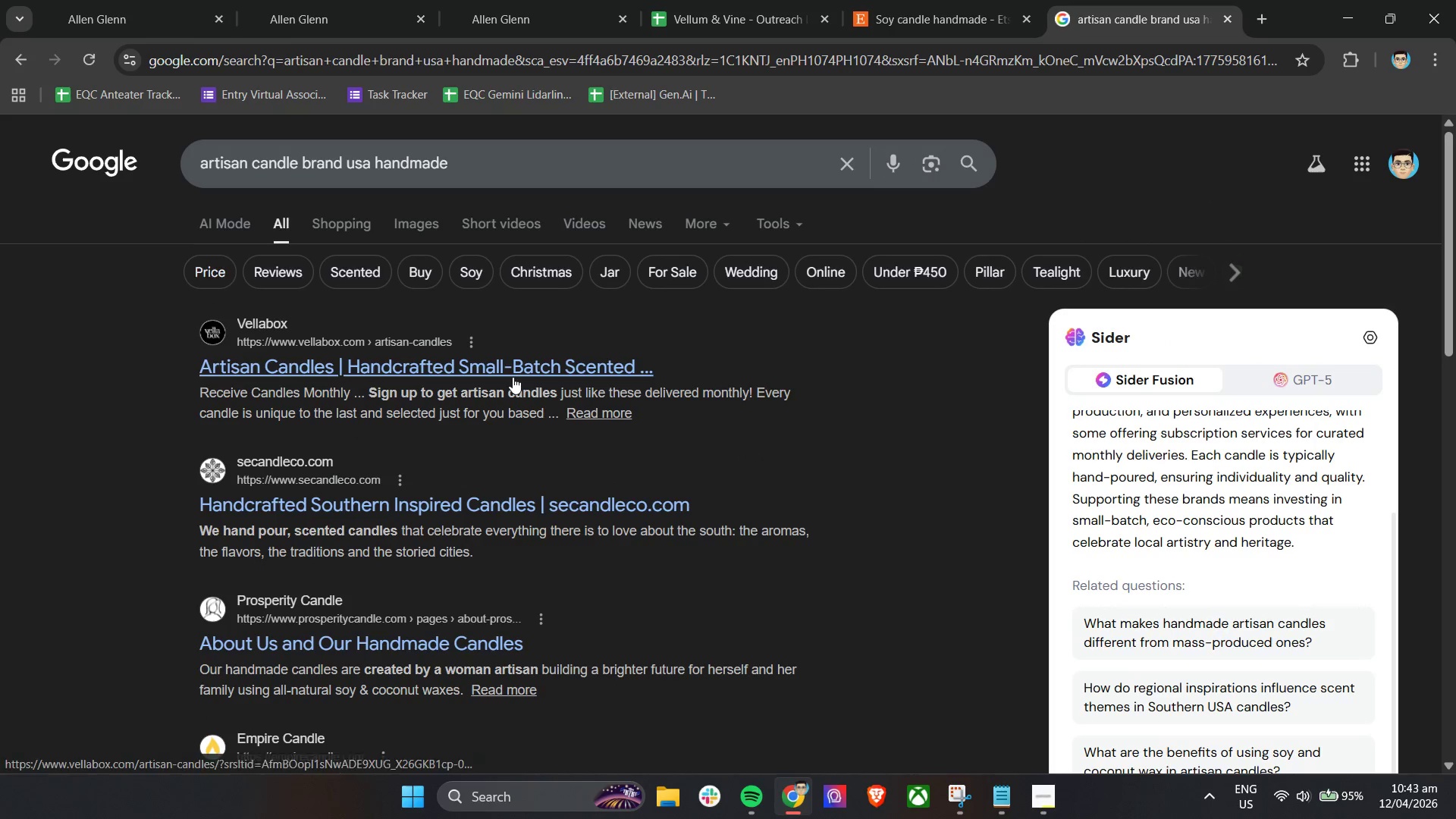 
left_click([601, 406])
 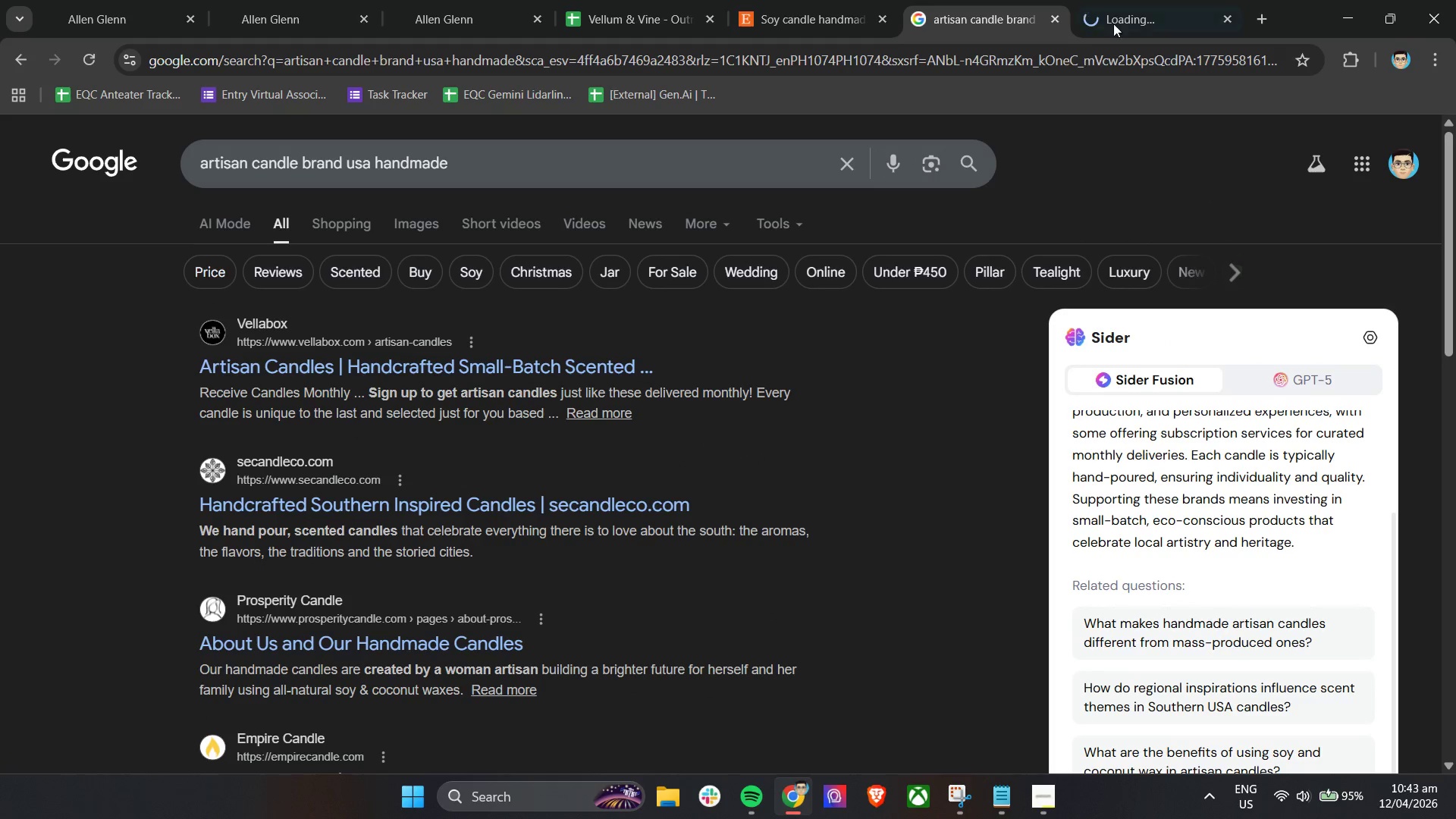 
left_click([1127, 0])
 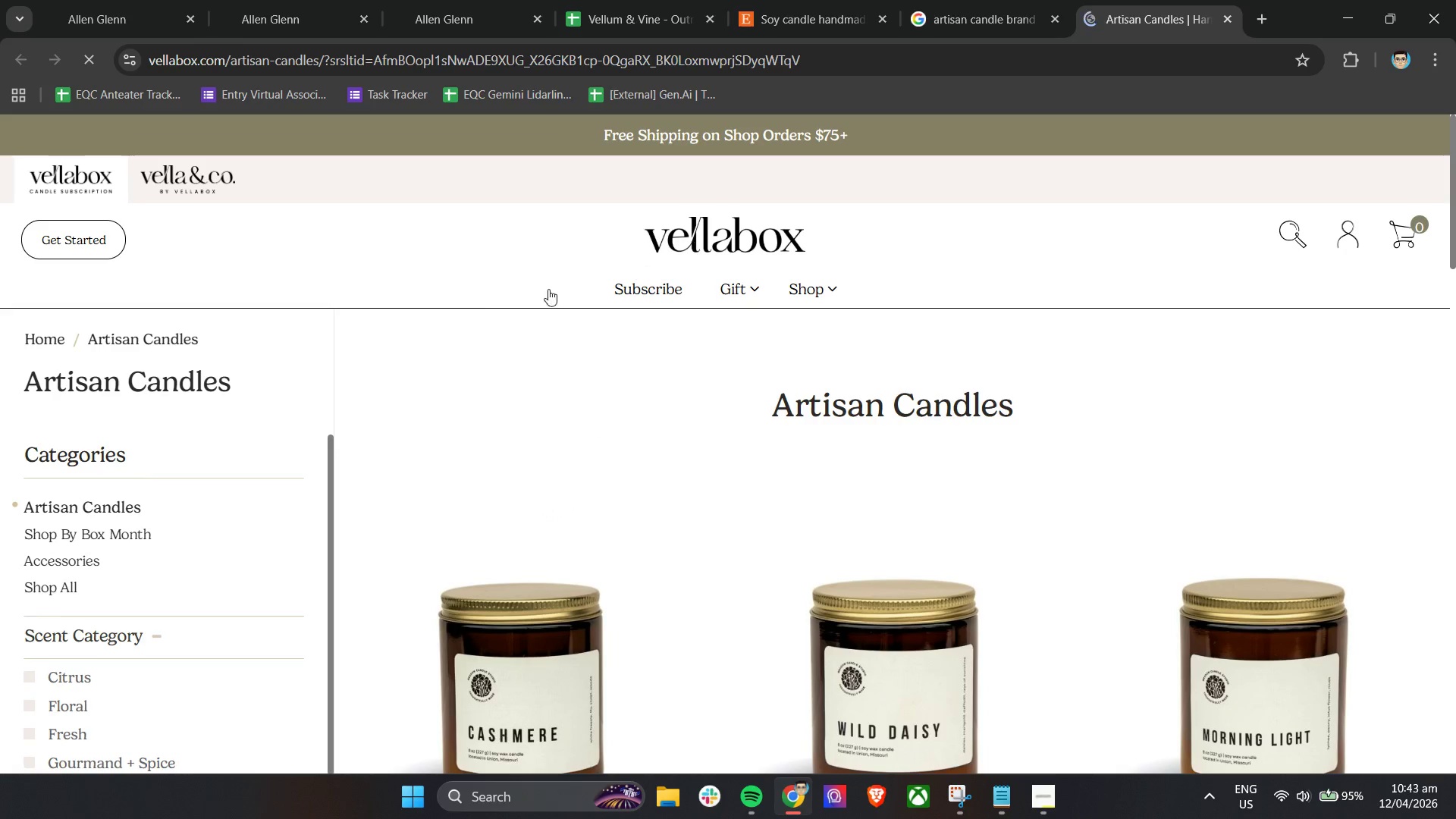 
scroll: coordinate [268, 298], scroll_direction: down, amount: 15.0
 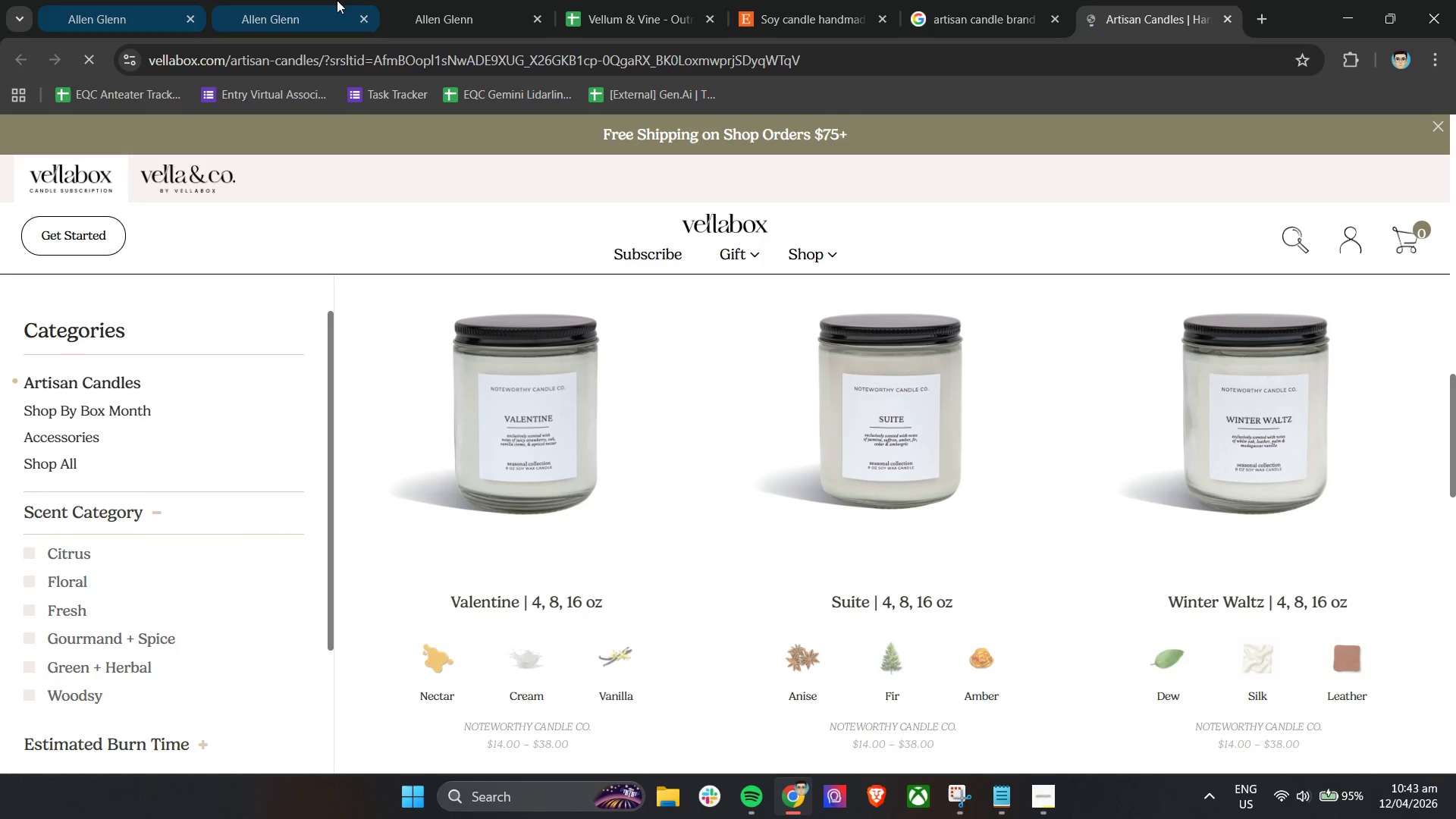 
left_click([607, 0])
 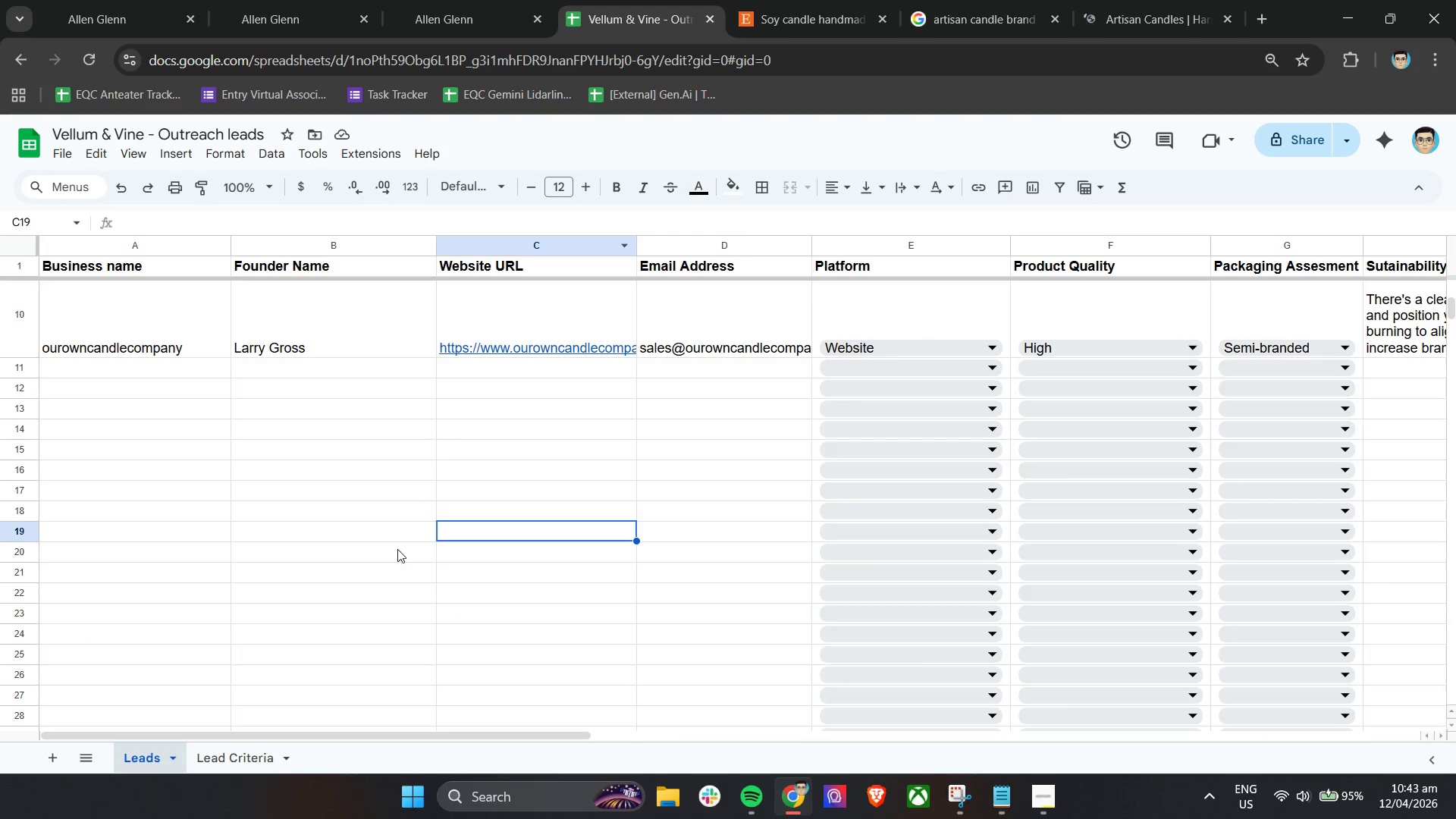 
scroll: coordinate [366, 573], scroll_direction: up, amount: 7.0
 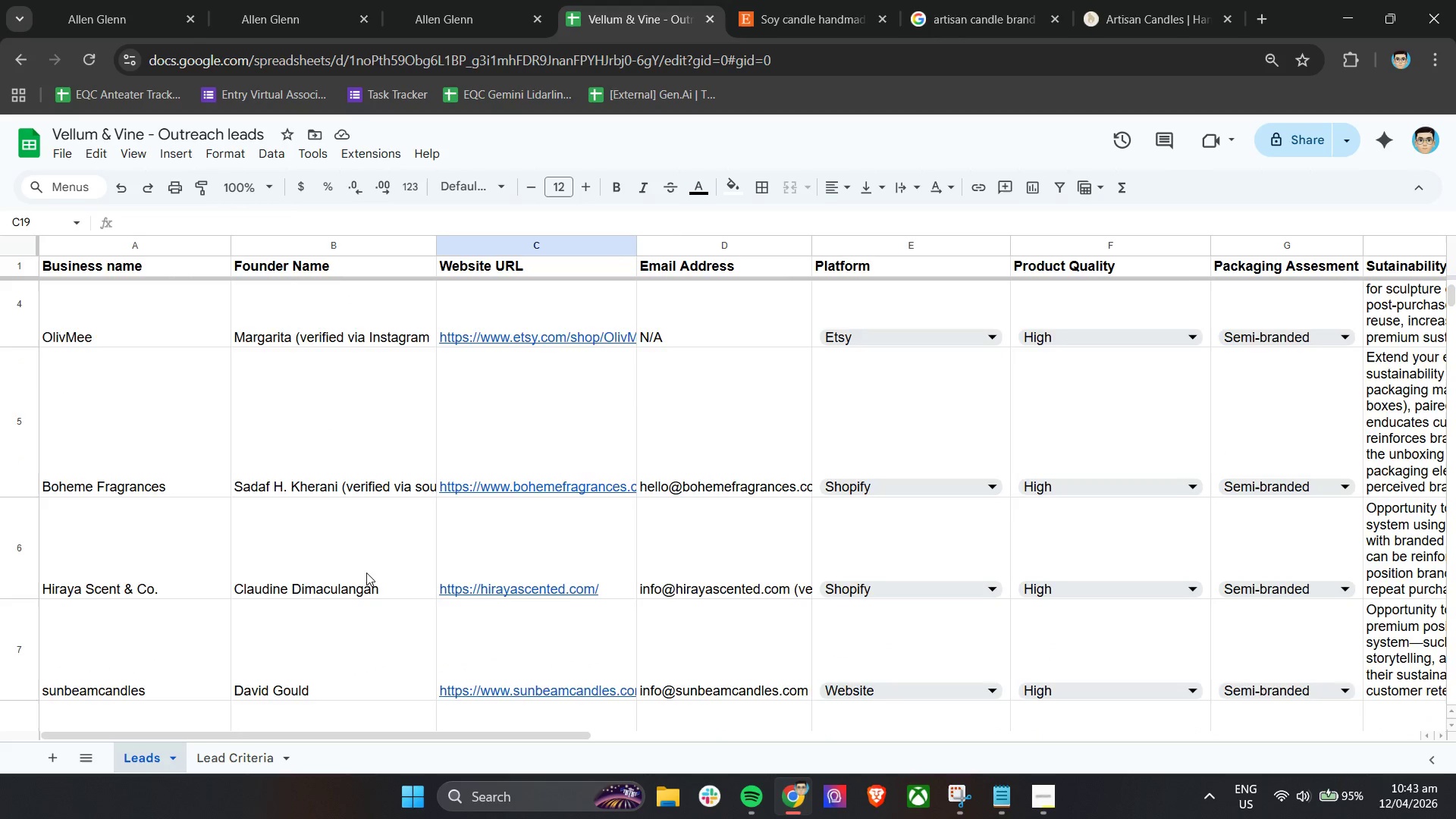 
scroll: coordinate [366, 573], scroll_direction: down, amount: 6.0
 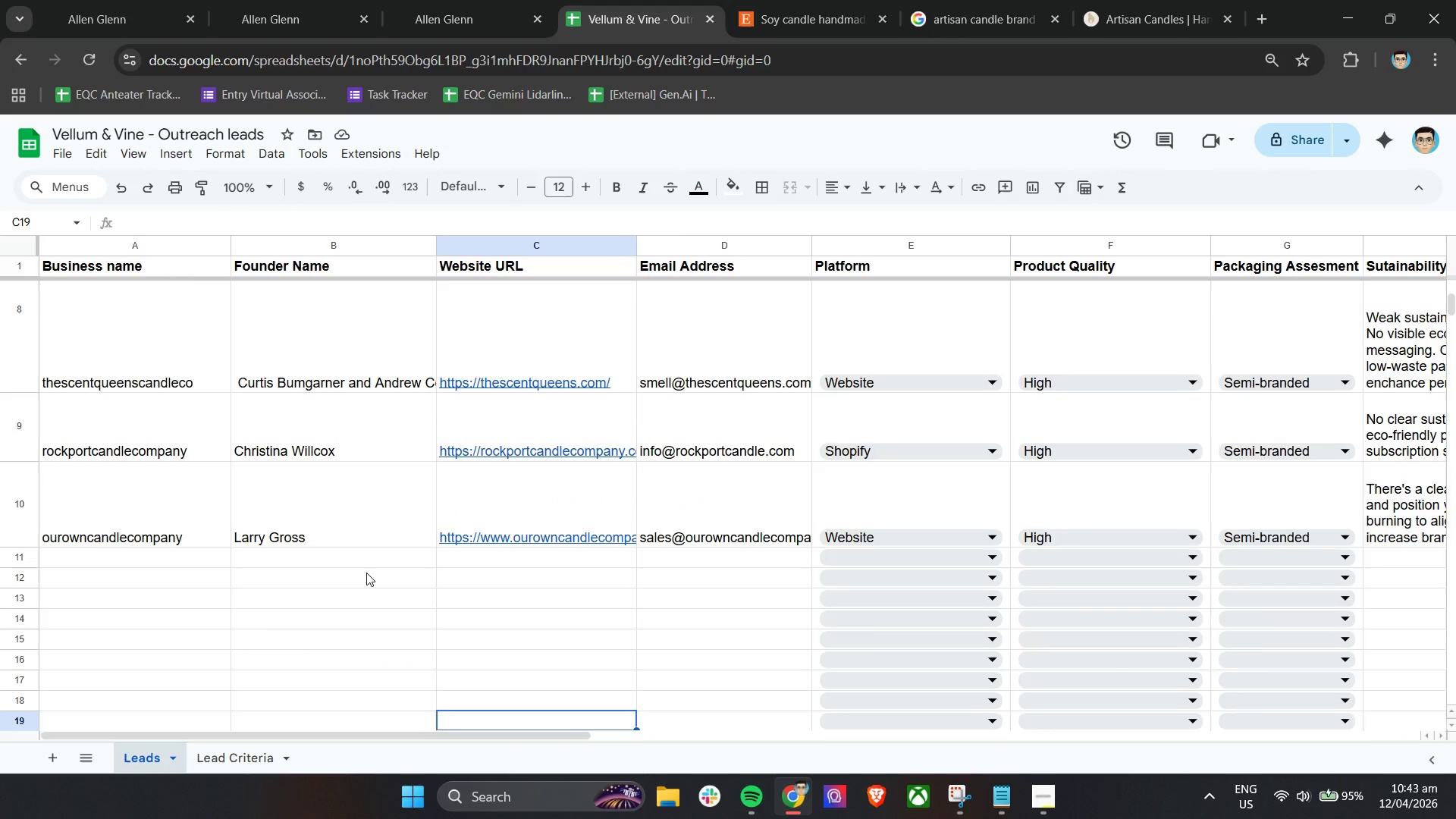 
scroll: coordinate [366, 573], scroll_direction: up, amount: 2.0
 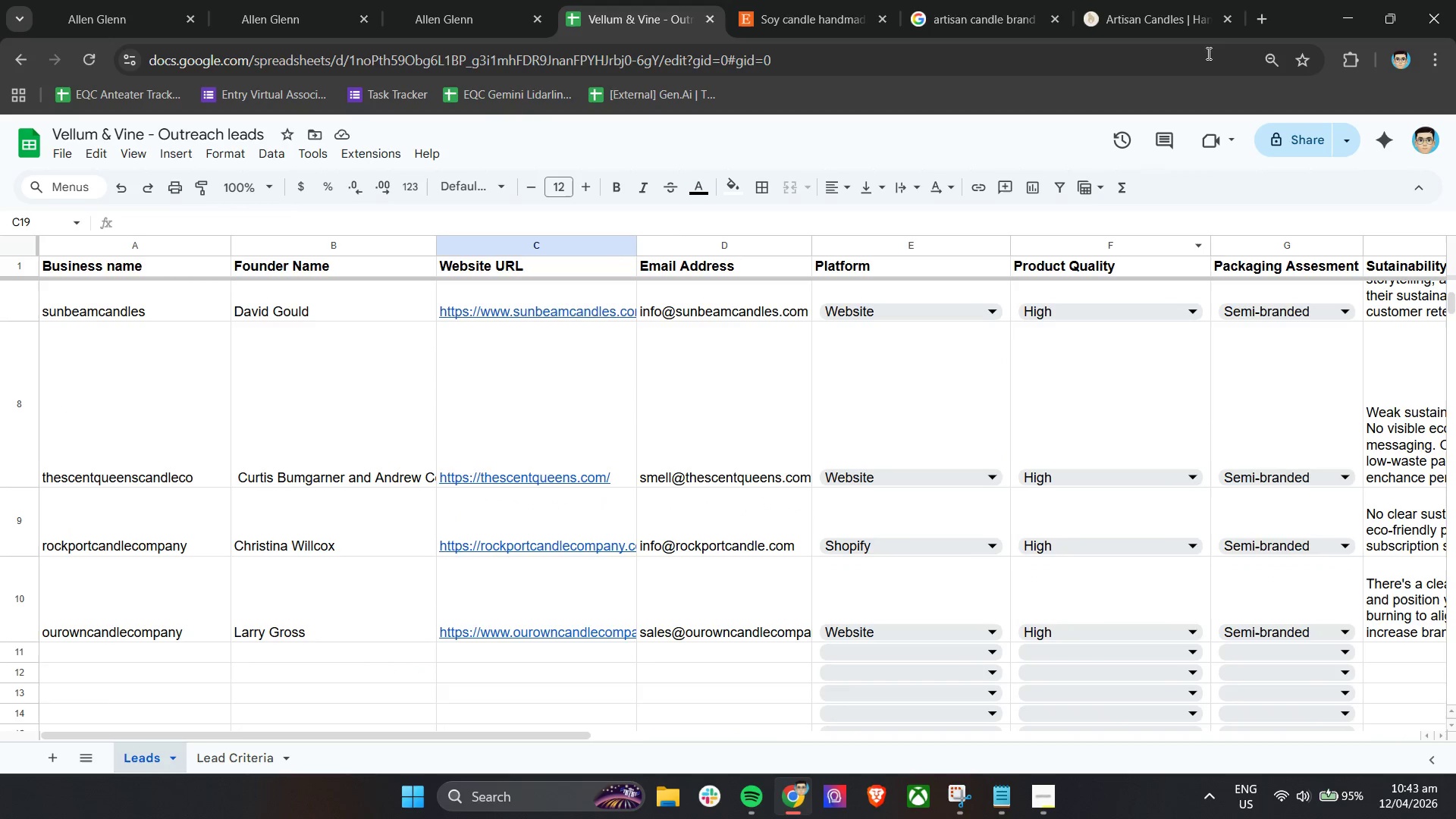 
left_click([1176, 0])
 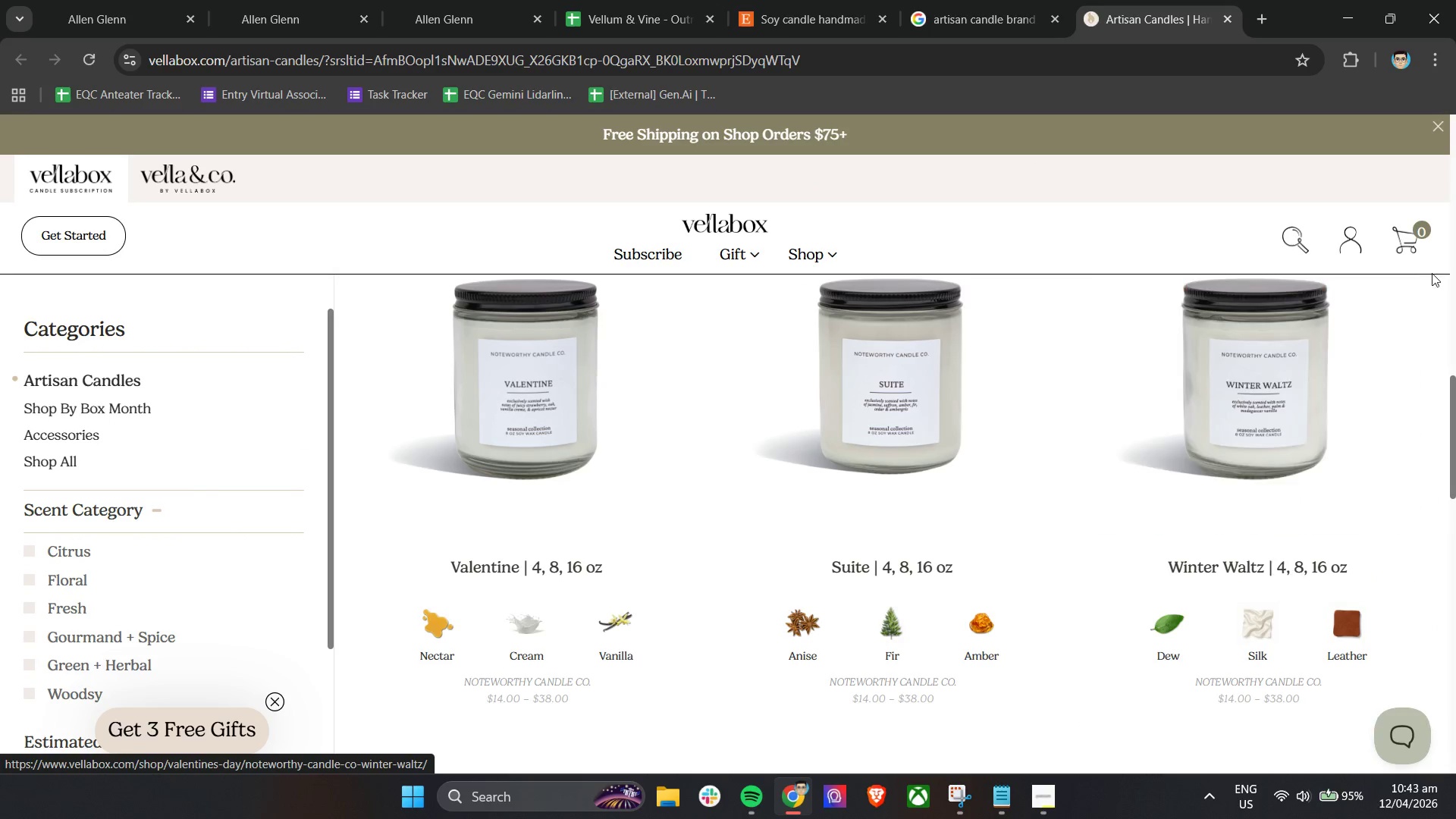 
left_click_drag(start_coordinate=[1454, 419], to_coordinate=[1455, 710])
 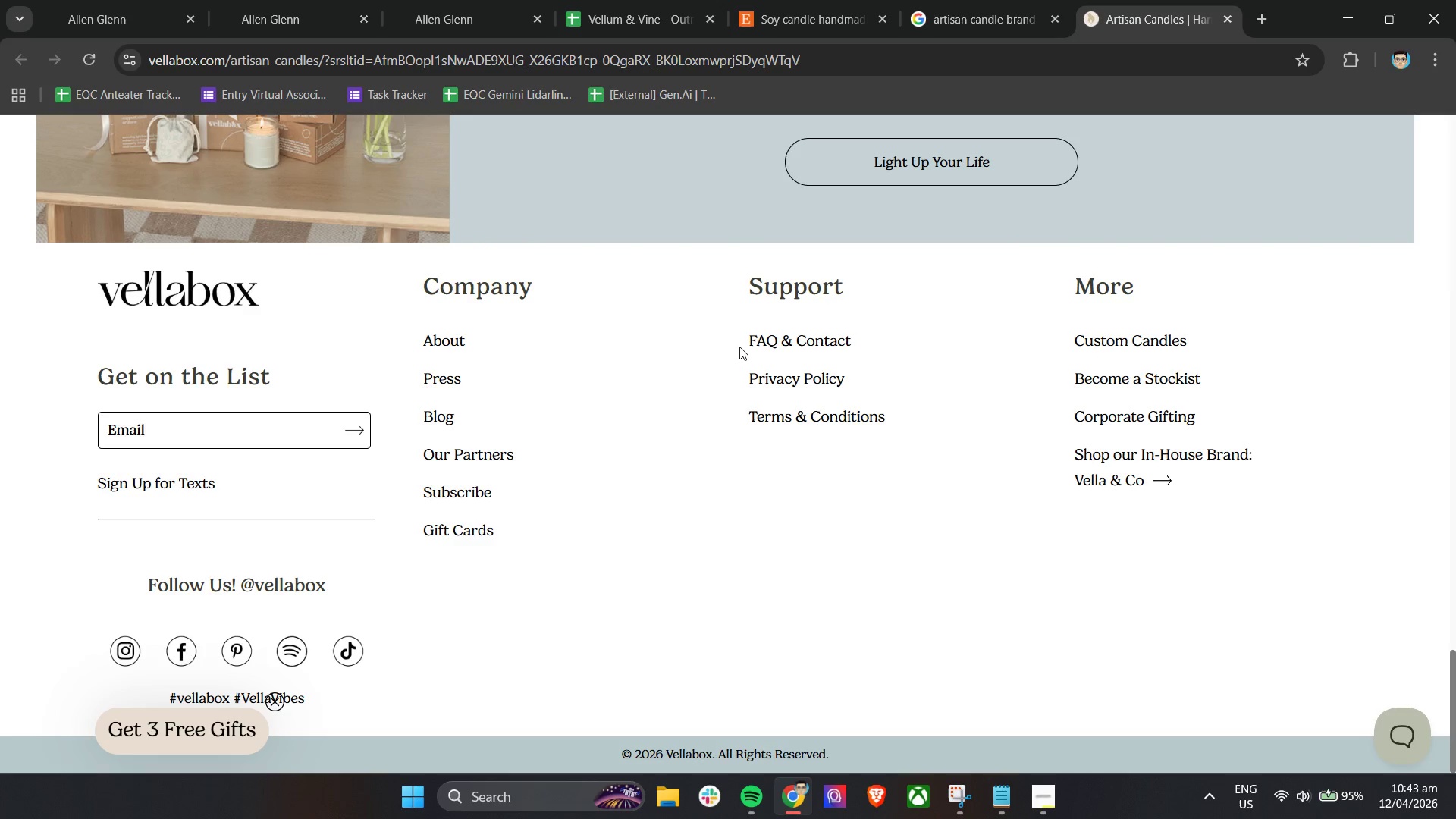 
right_click([767, 337])
 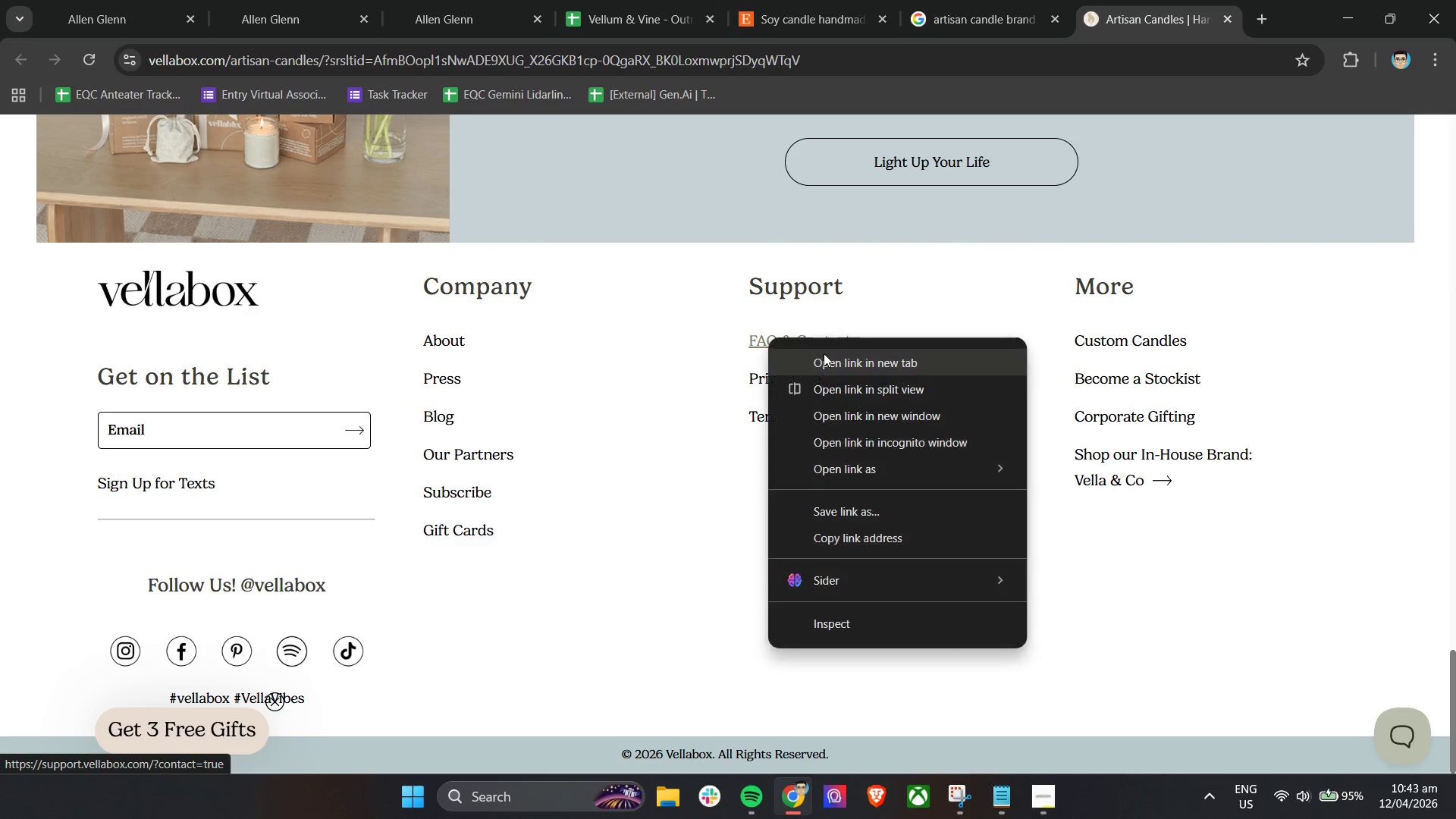 
left_click([824, 353])
 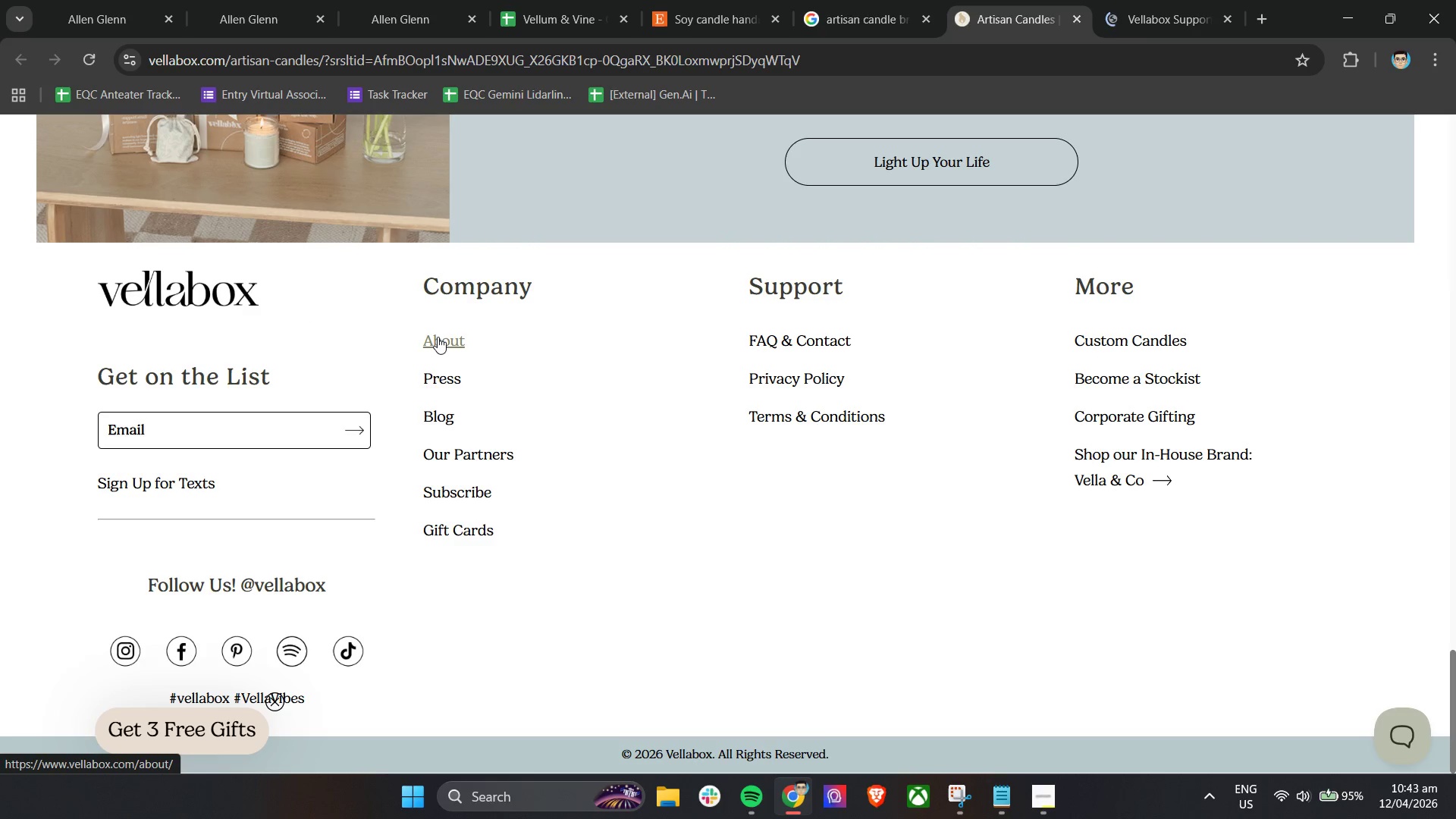 
right_click([438, 337])
 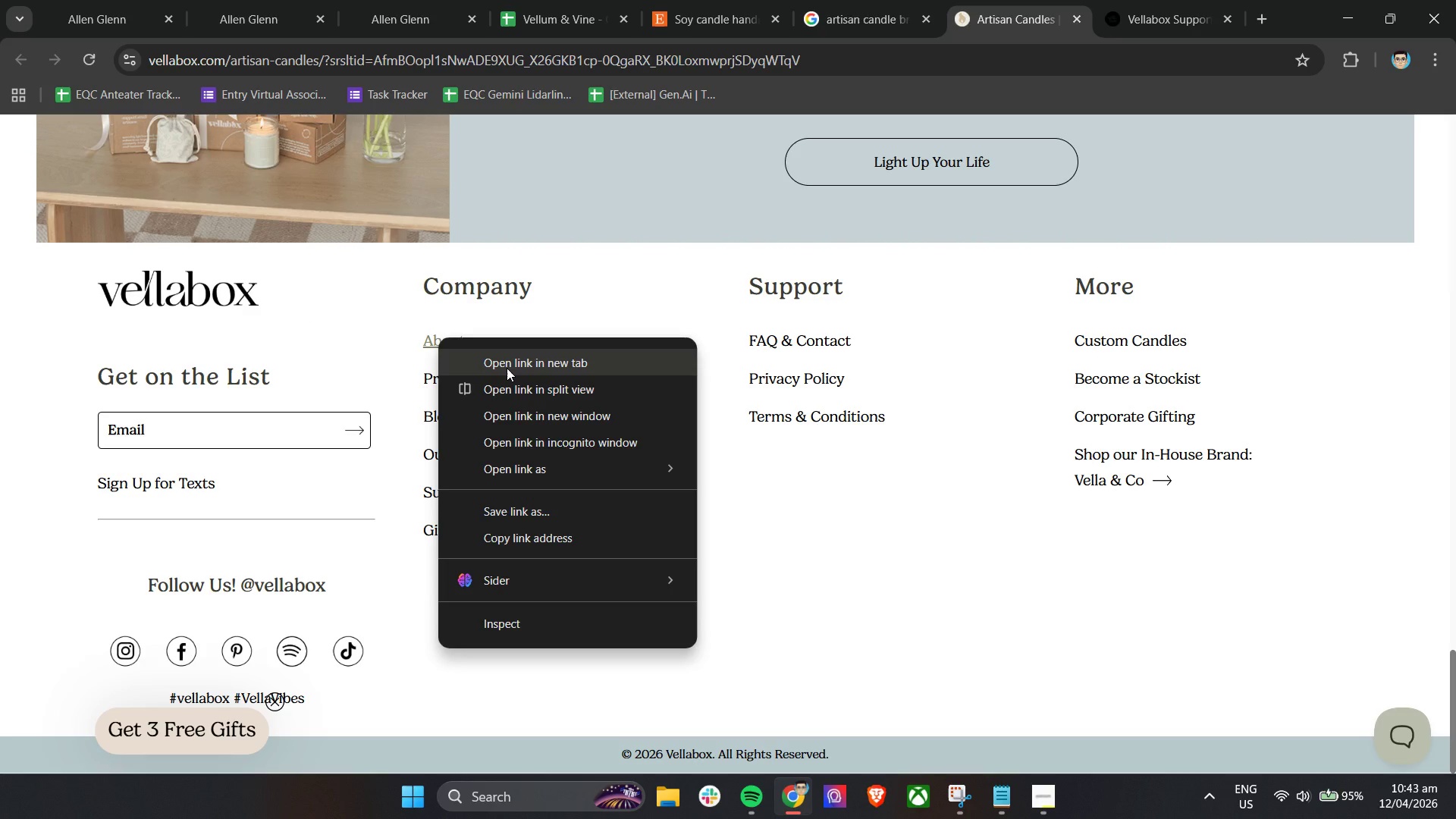 
left_click([507, 368])
 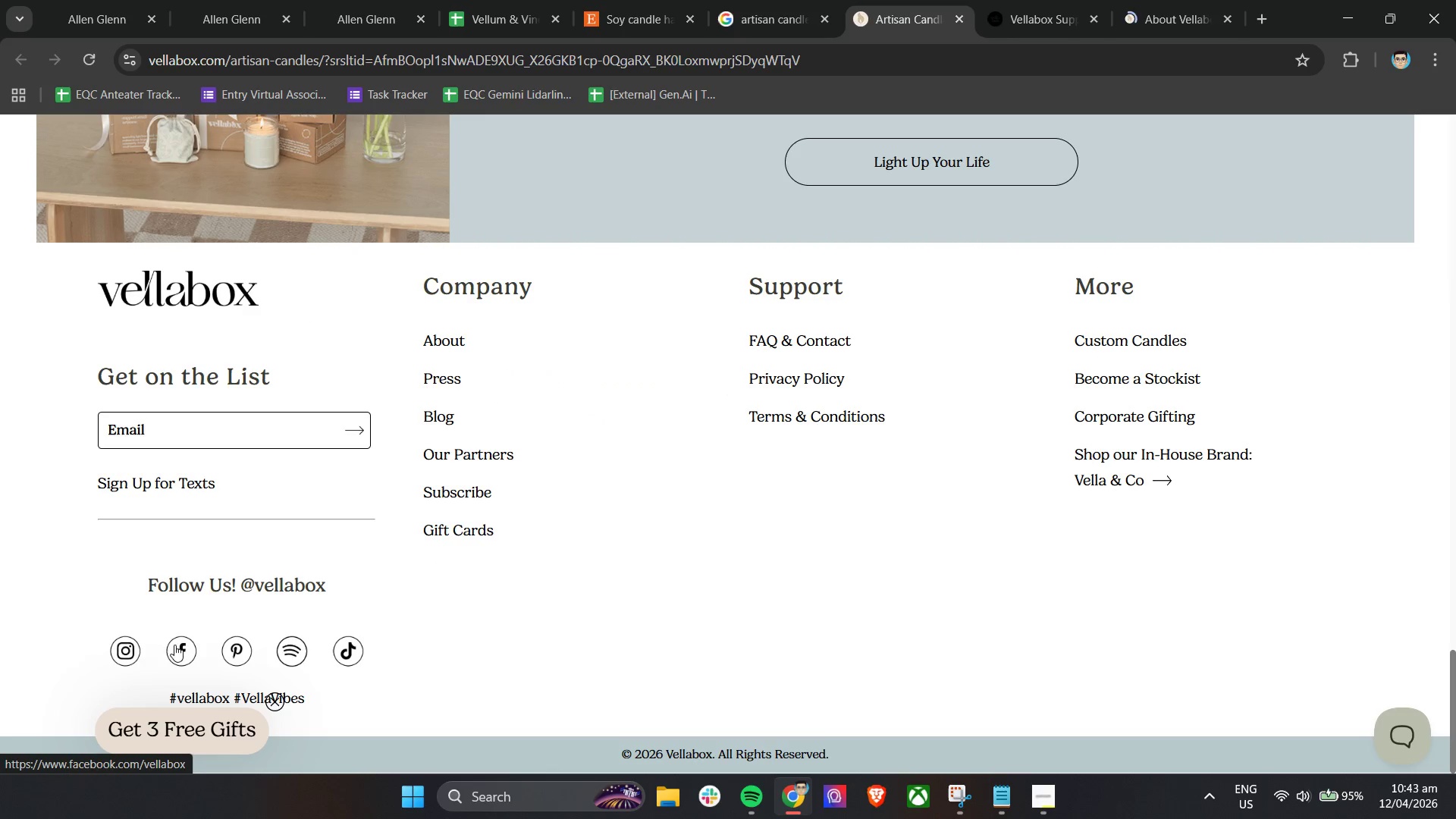 
right_click([125, 652])
 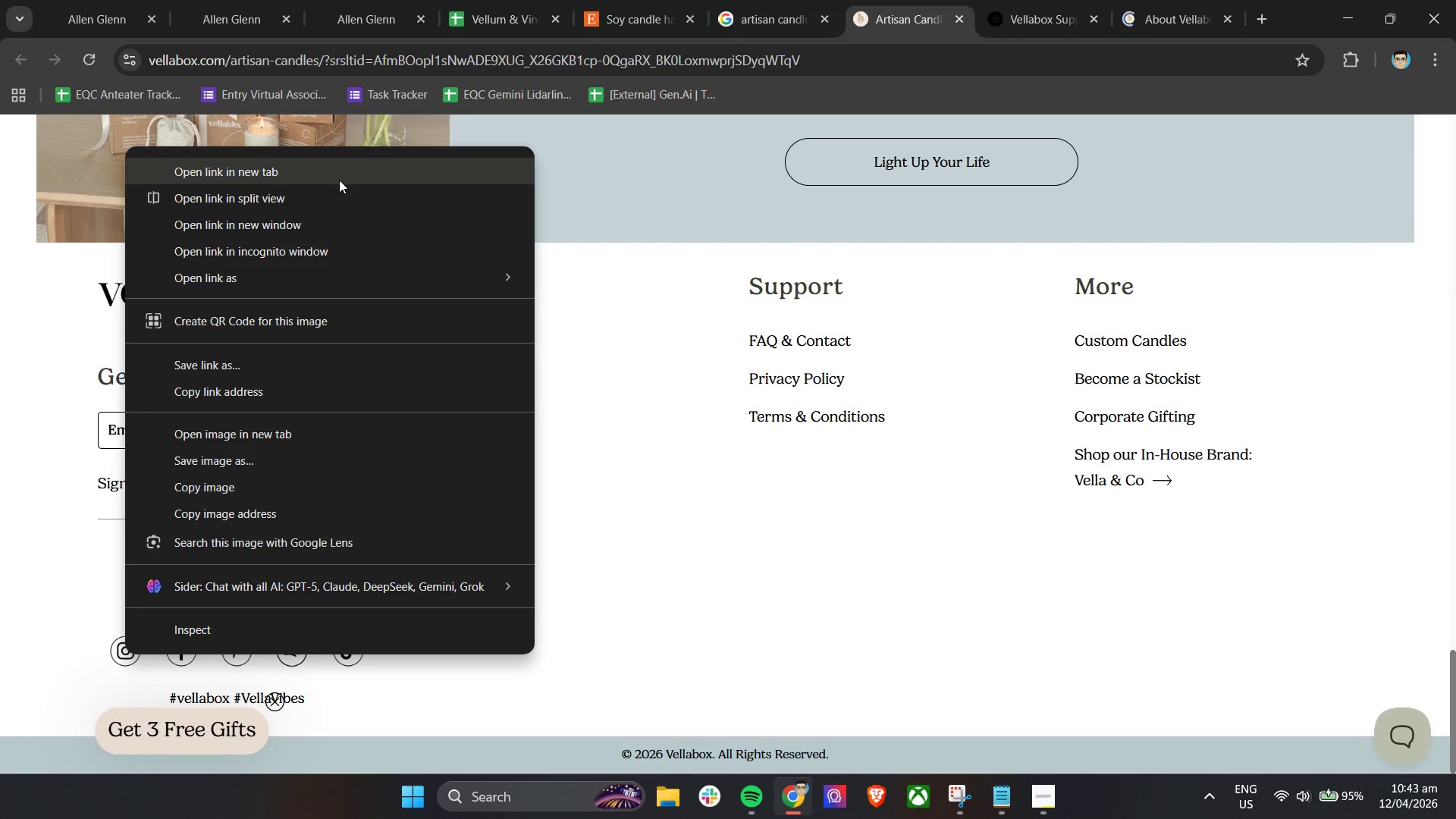 
left_click([339, 180])
 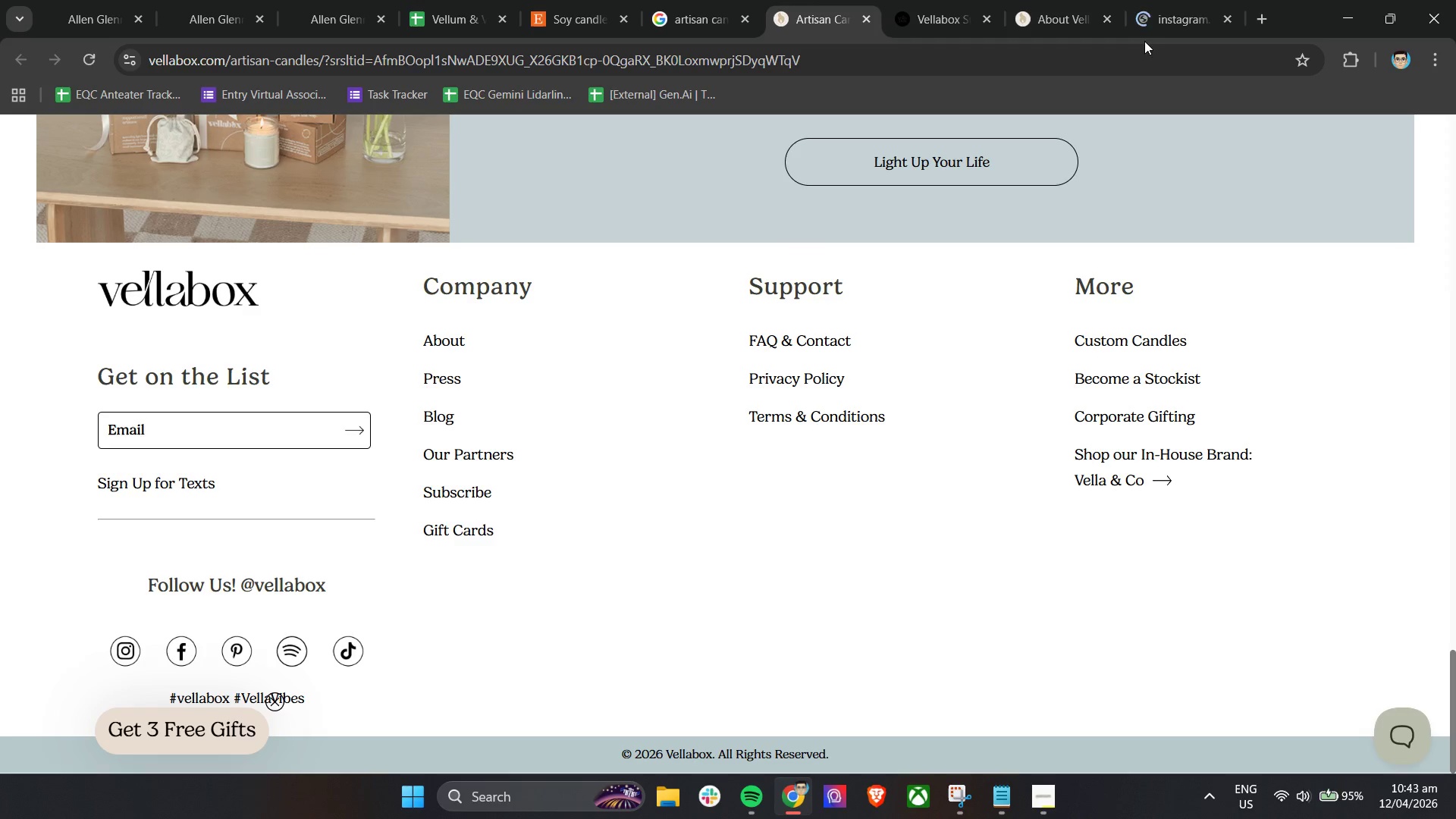 
left_click([1172, 0])
 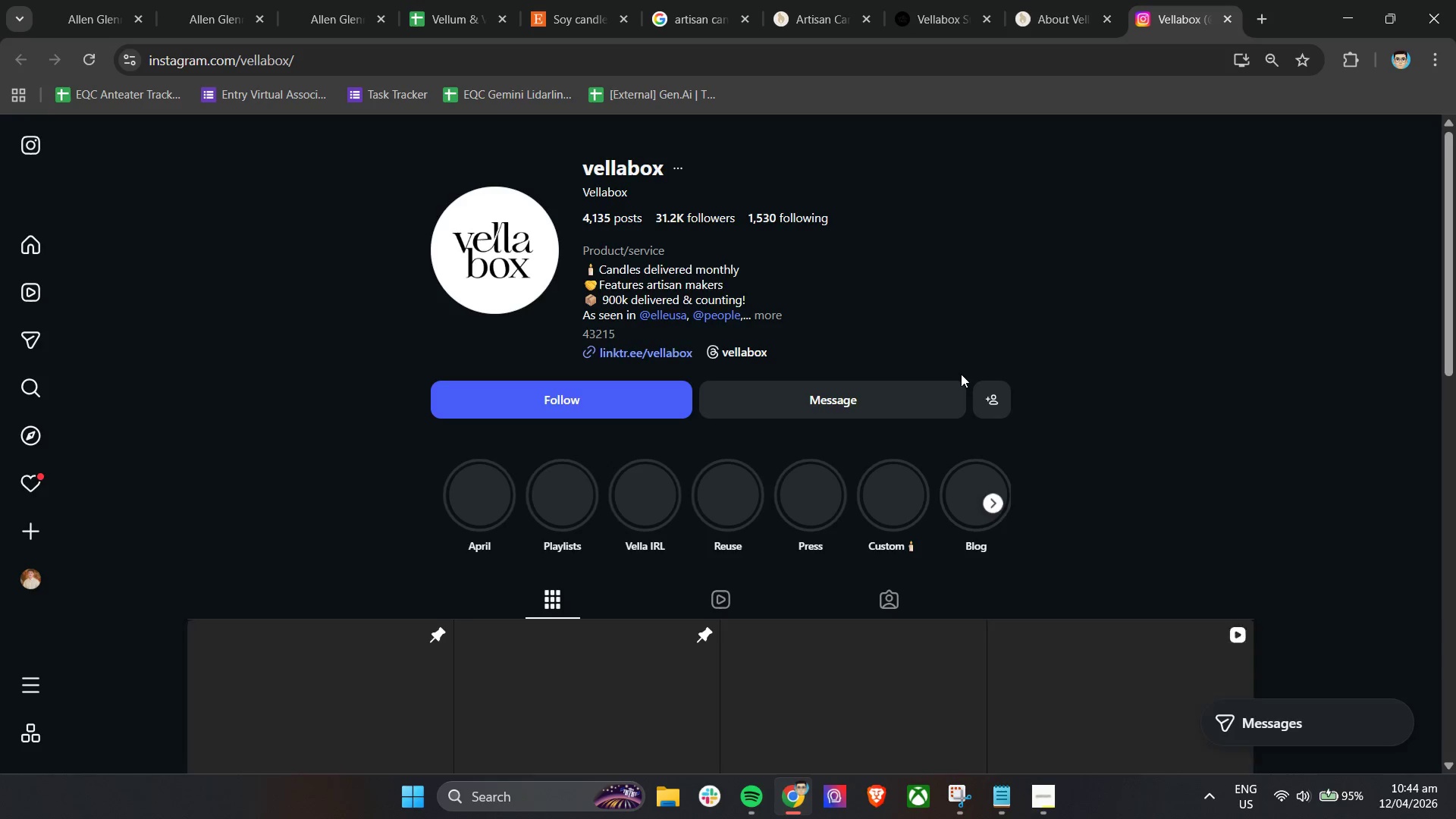 
scroll: coordinate [1341, 489], scroll_direction: down, amount: 16.0
 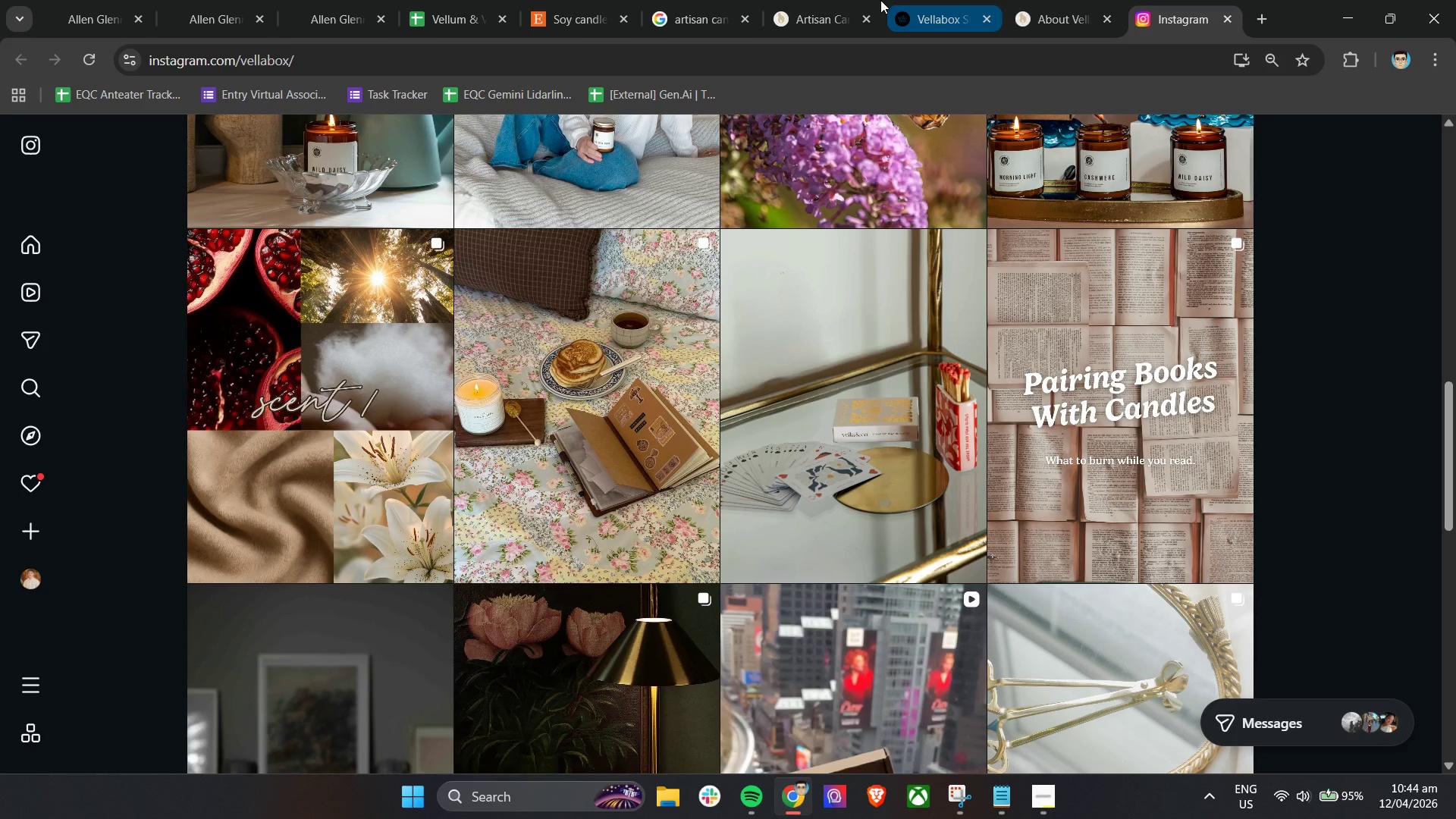 
left_click([795, 0])
 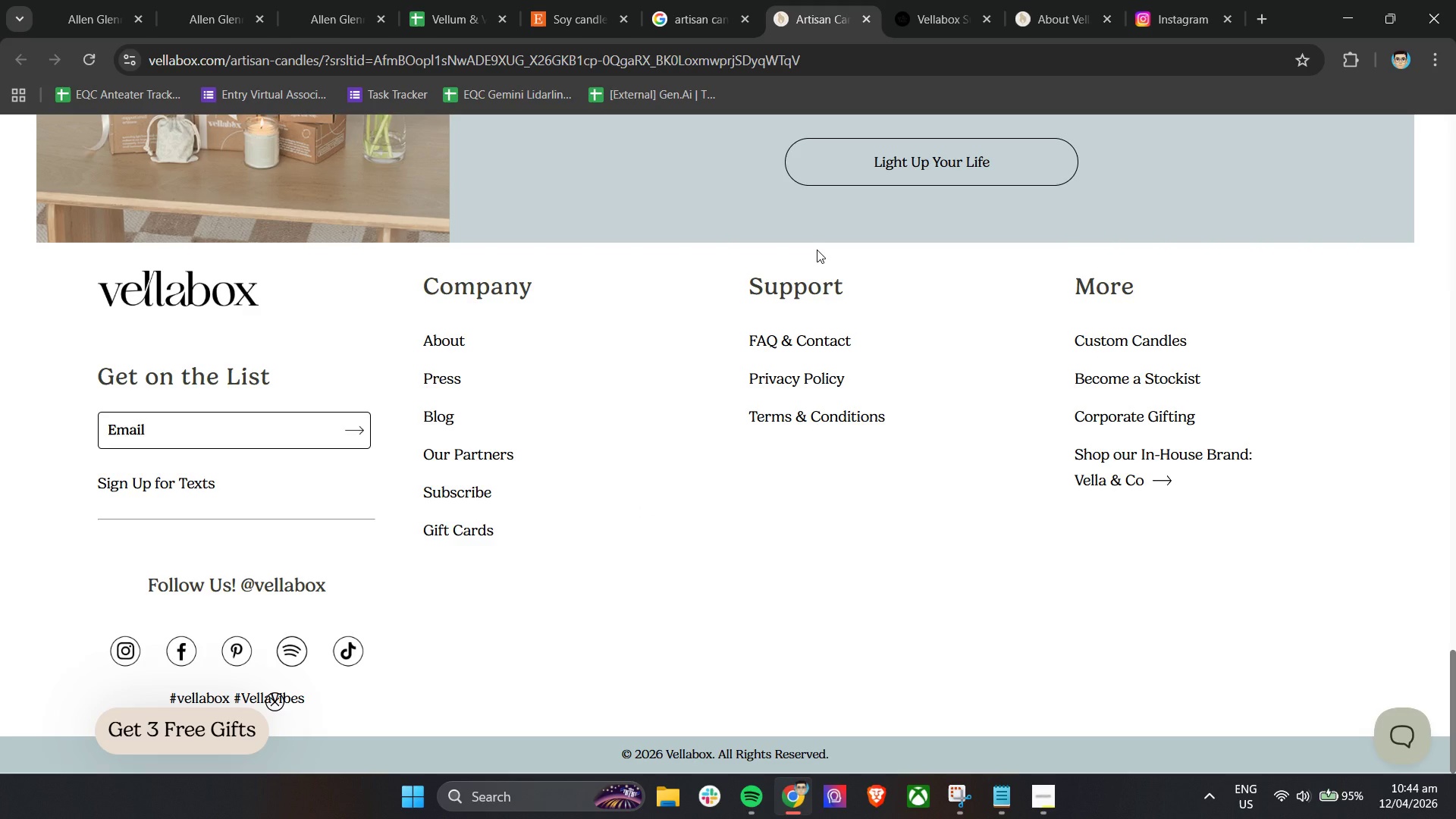 
left_click([913, 2])
 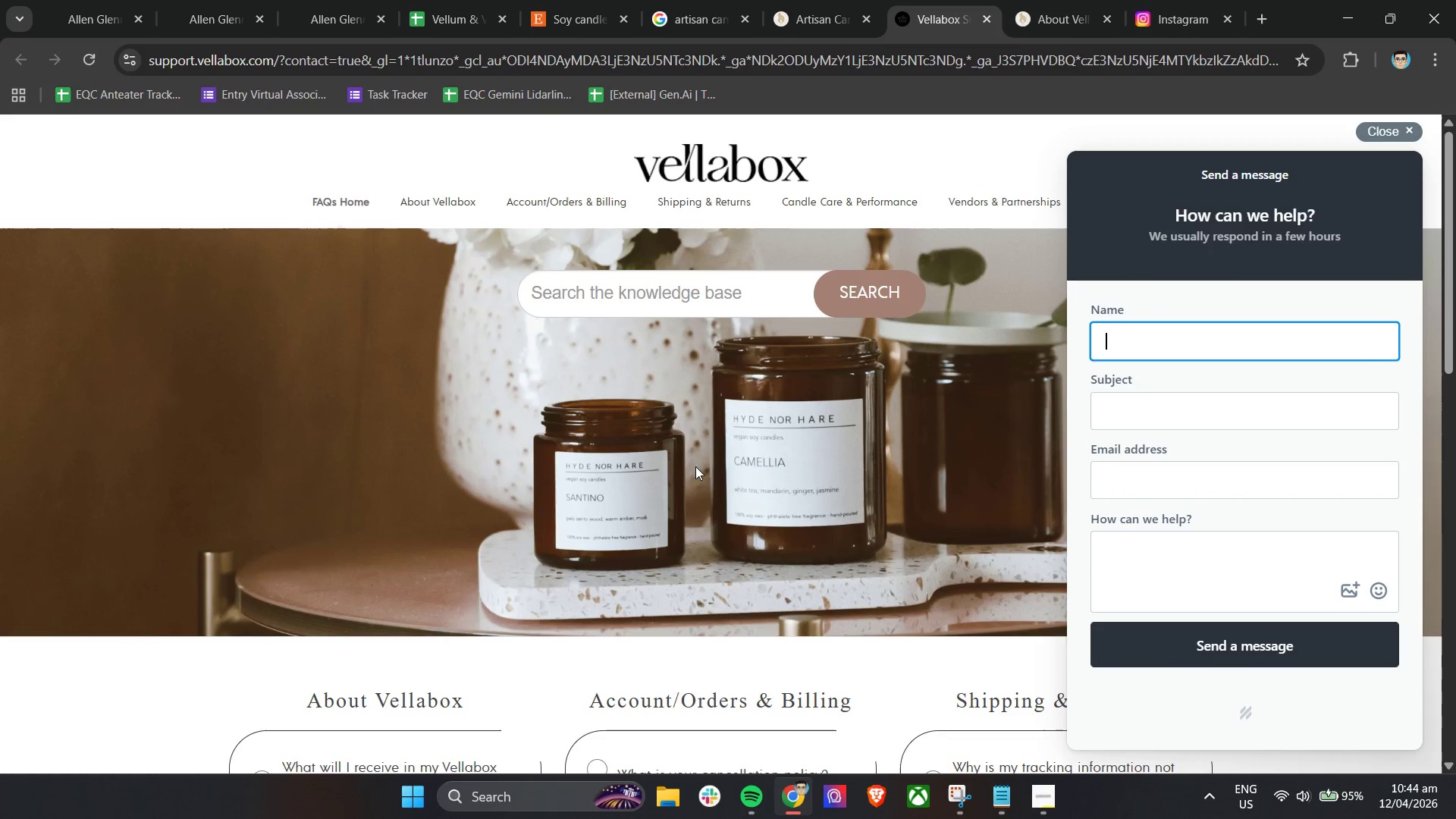 
left_click([592, 664])
 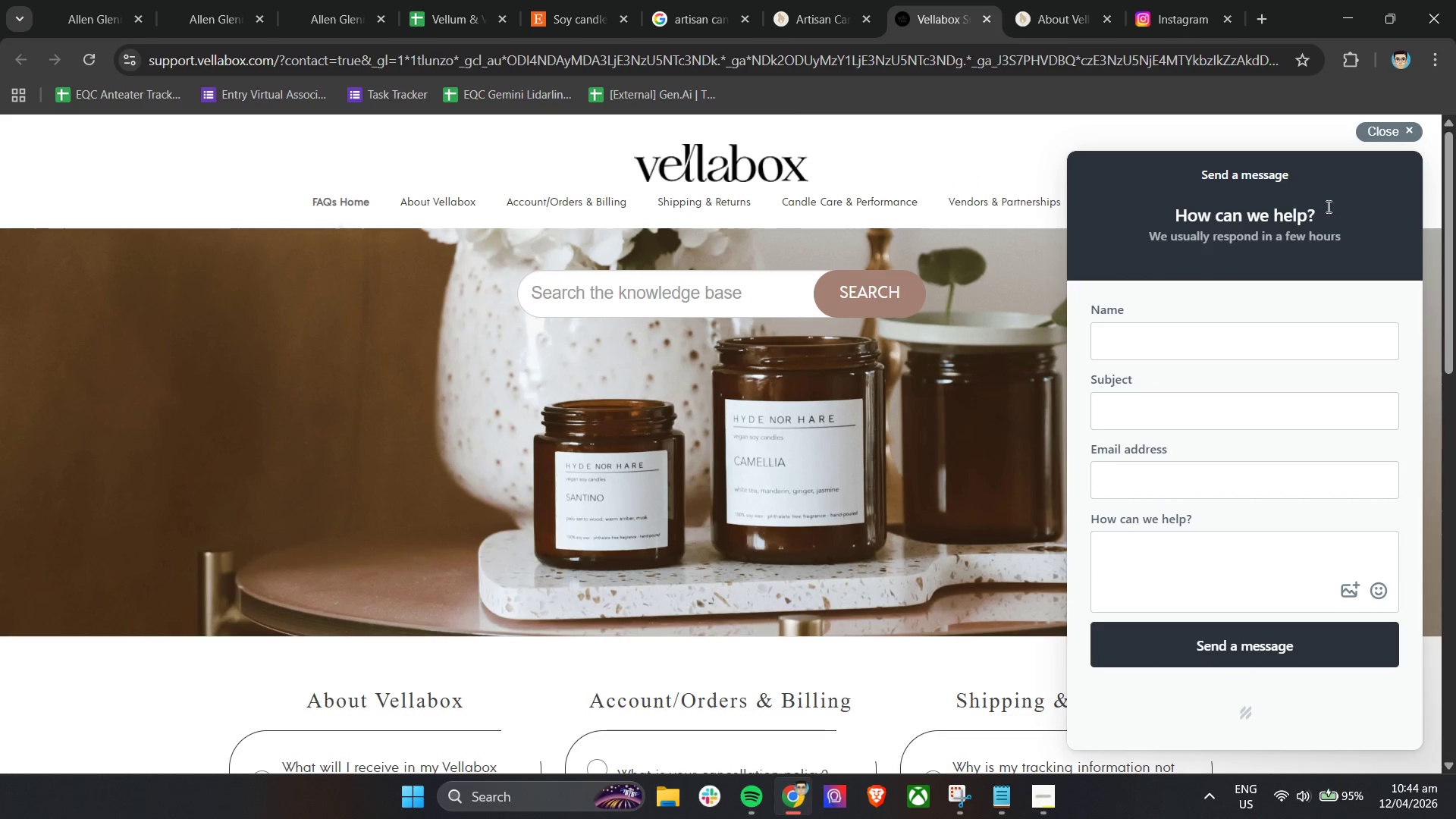 
left_click([1399, 129])
 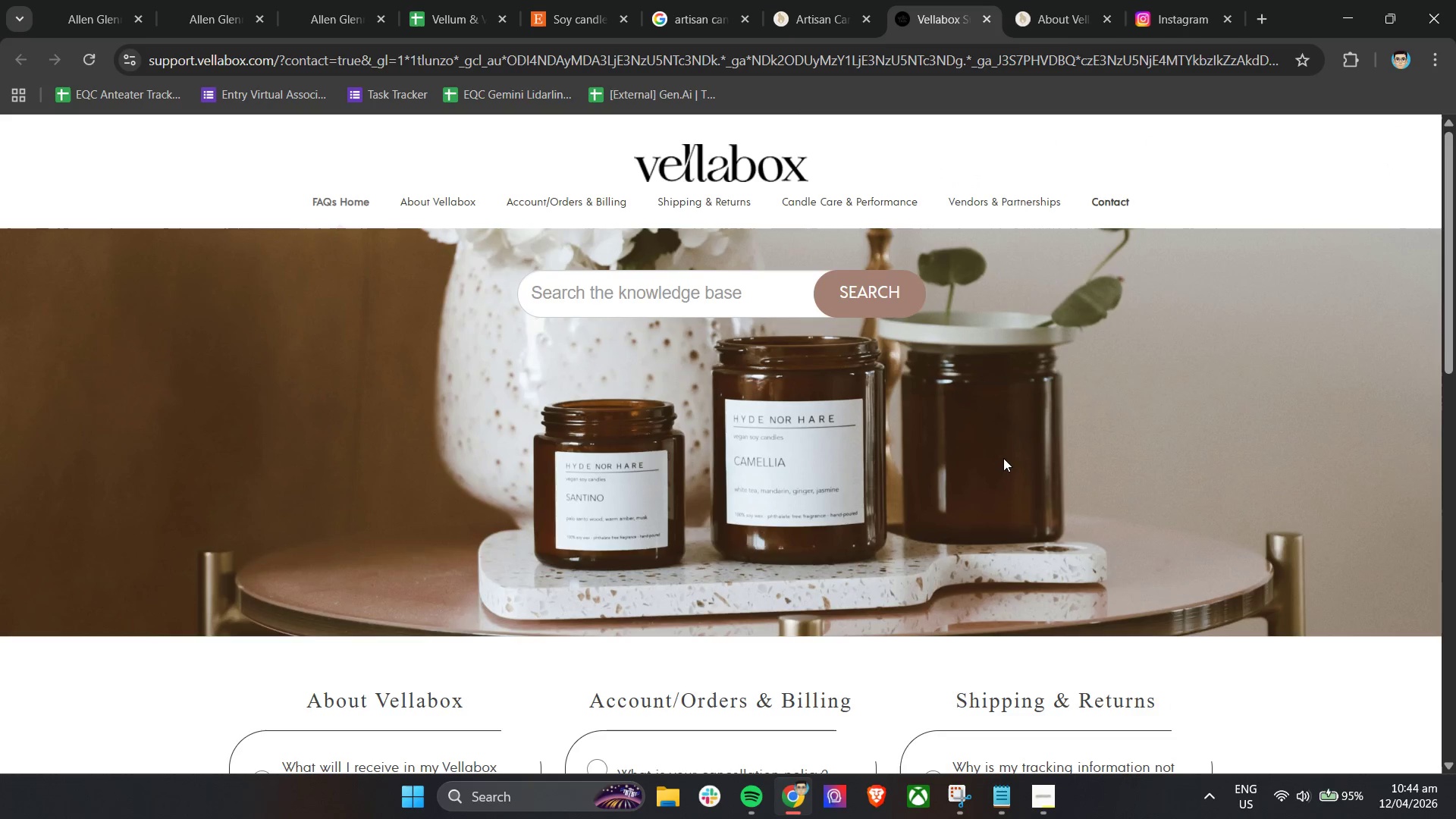 
scroll: coordinate [1001, 456], scroll_direction: down, amount: 6.0
 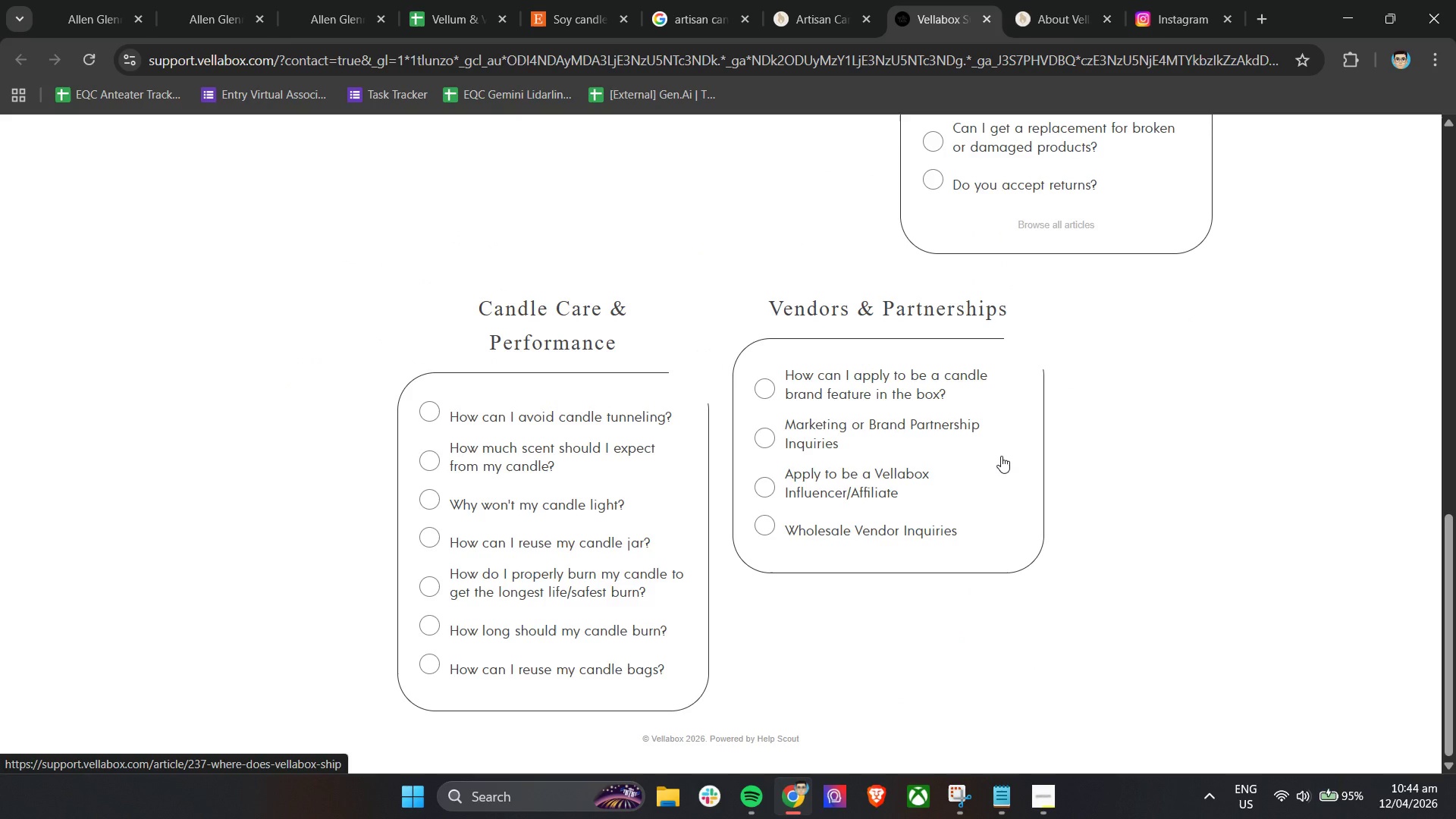 
scroll: coordinate [1001, 456], scroll_direction: up, amount: 6.0
 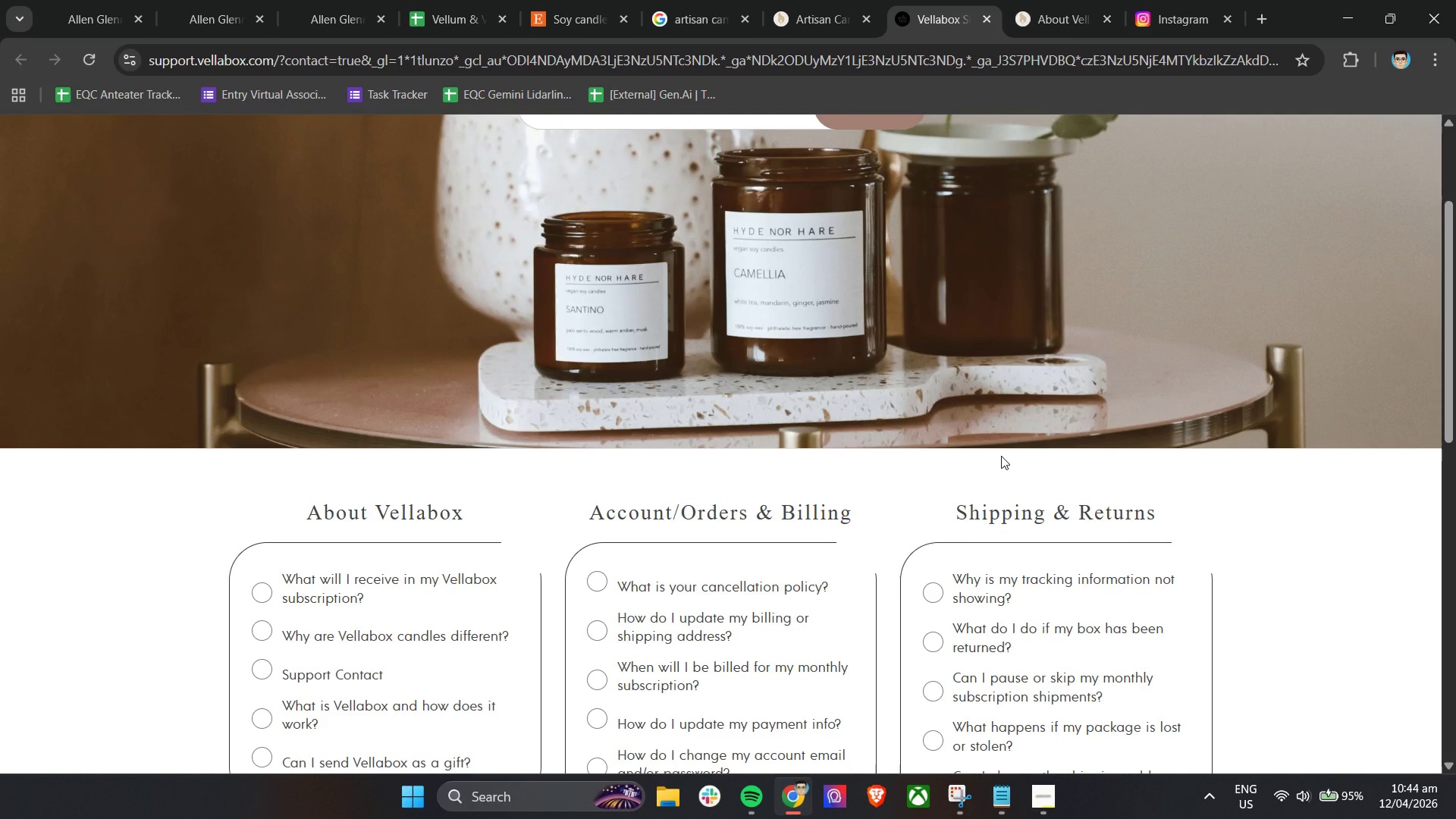 
scroll: coordinate [1001, 456], scroll_direction: down, amount: 6.0
 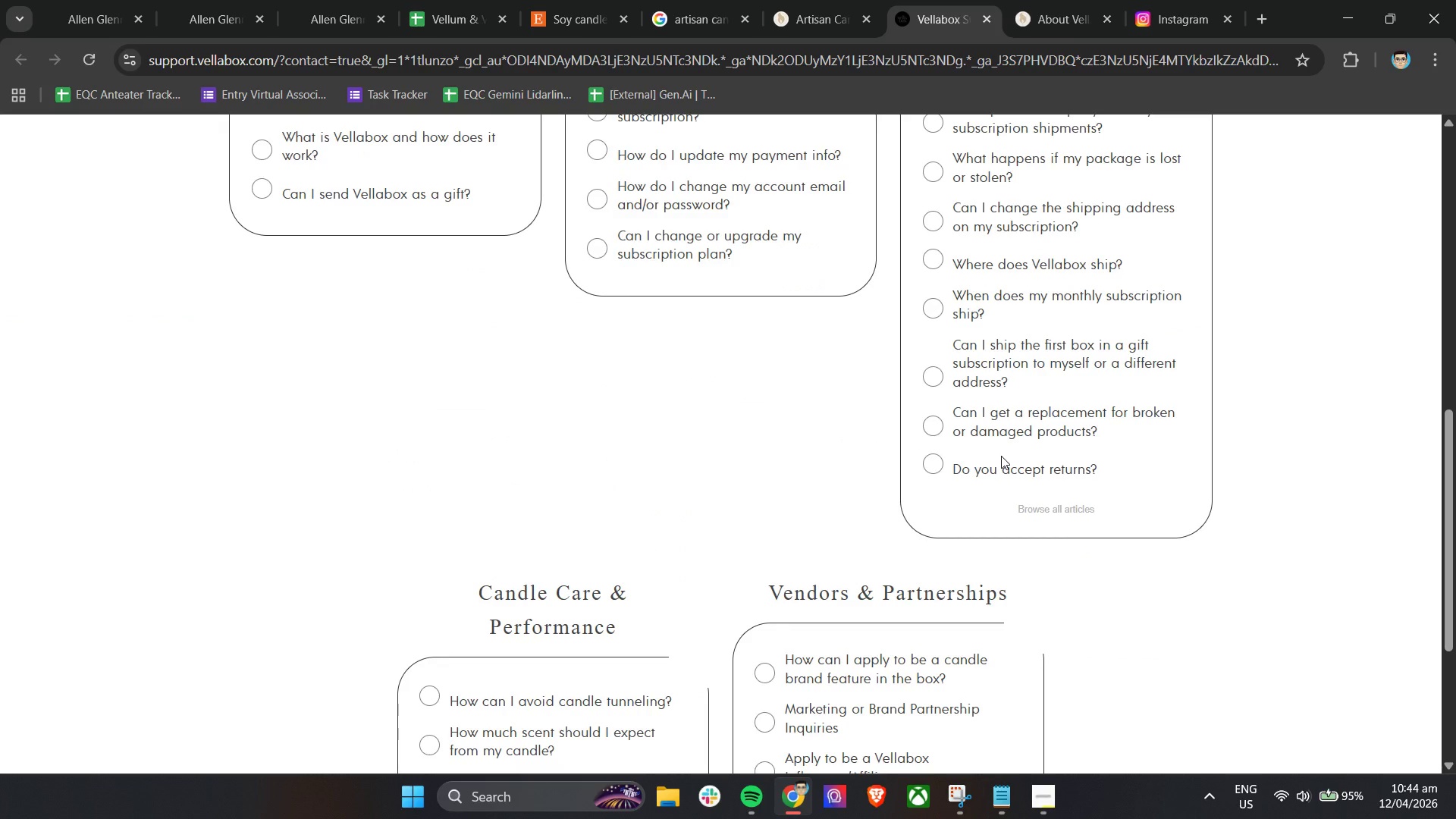 
scroll: coordinate [1001, 456], scroll_direction: up, amount: 2.0
 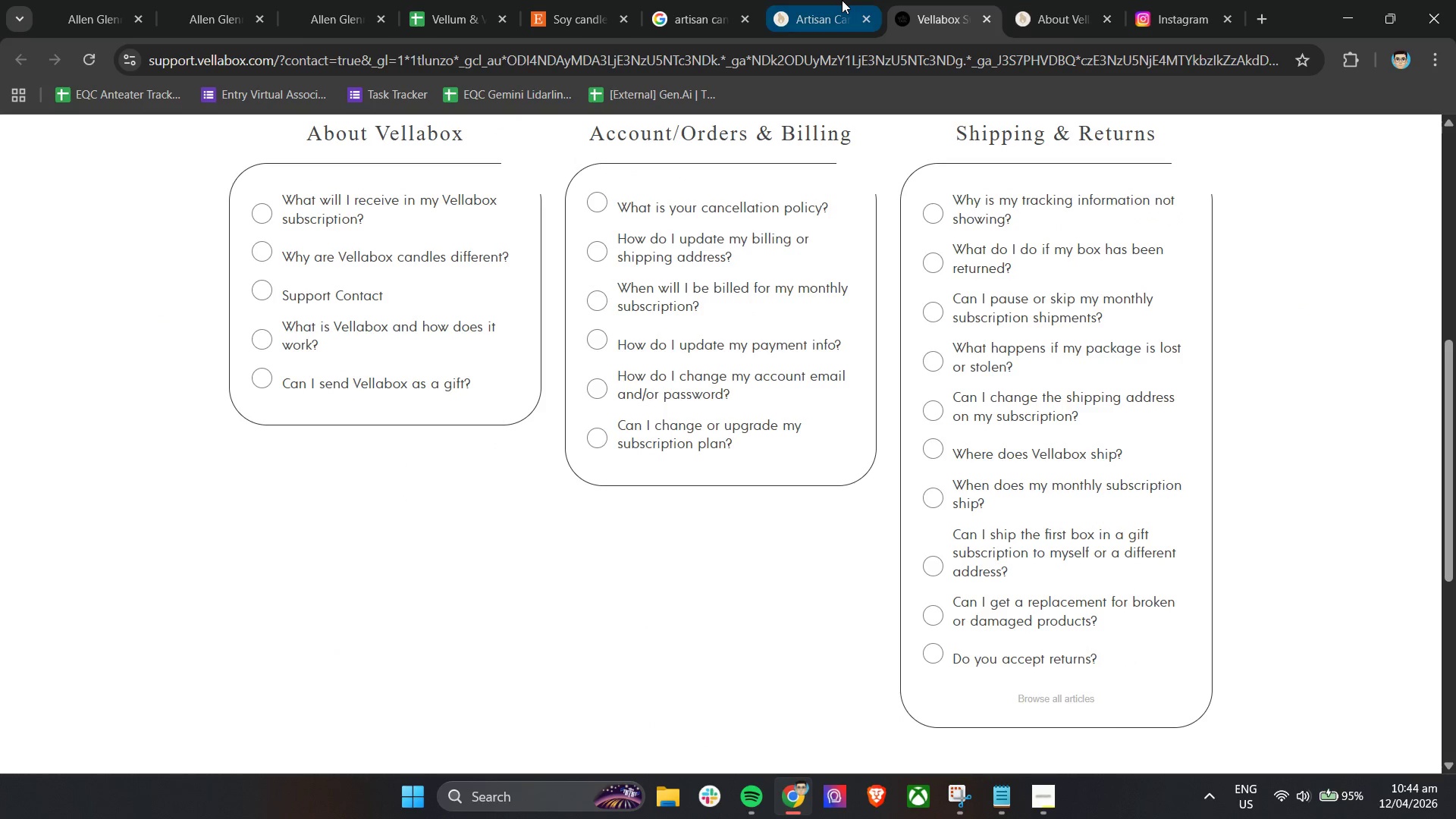 
left_click([1061, 0])
 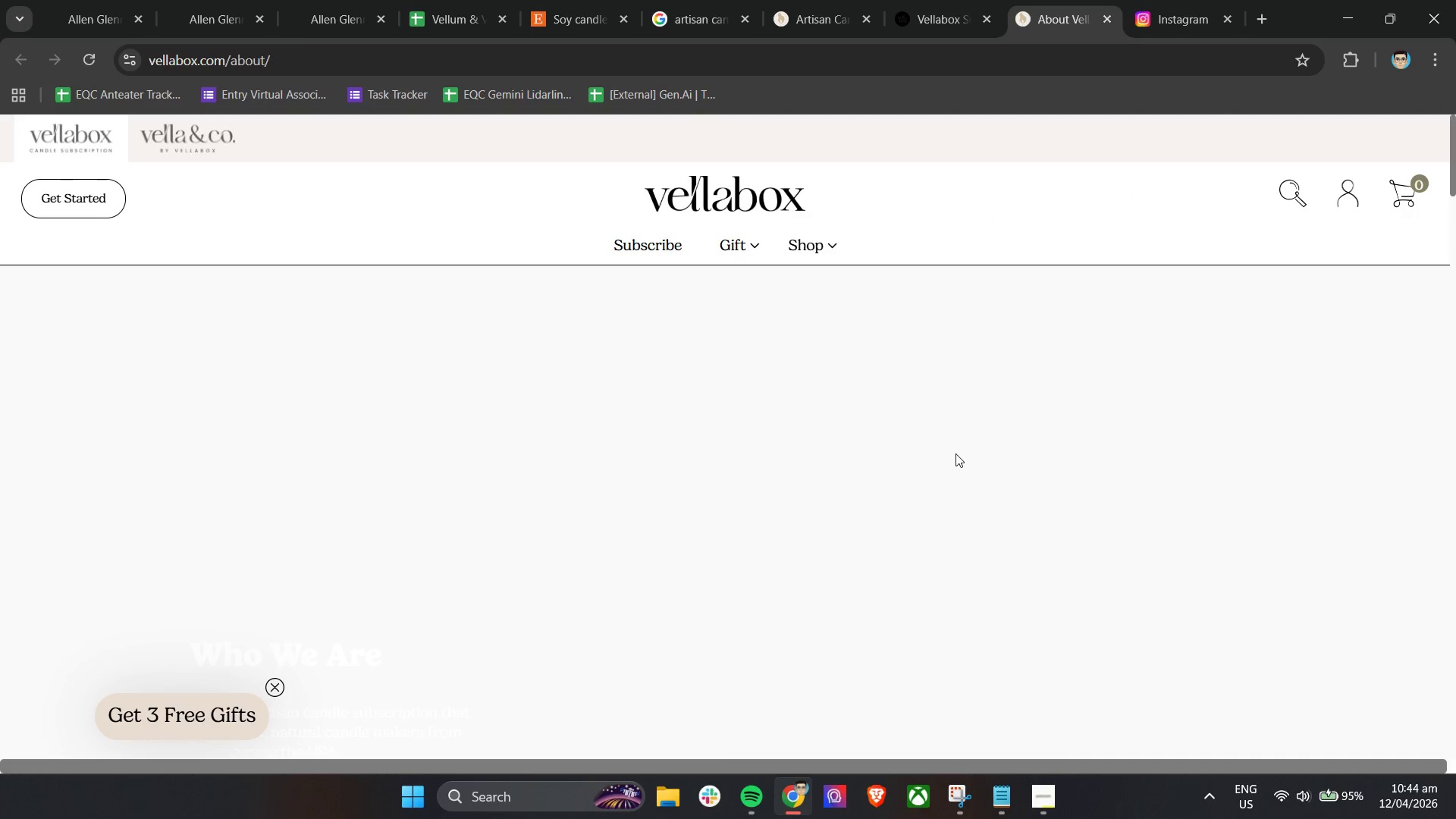 
scroll: coordinate [956, 453], scroll_direction: down, amount: 13.0
 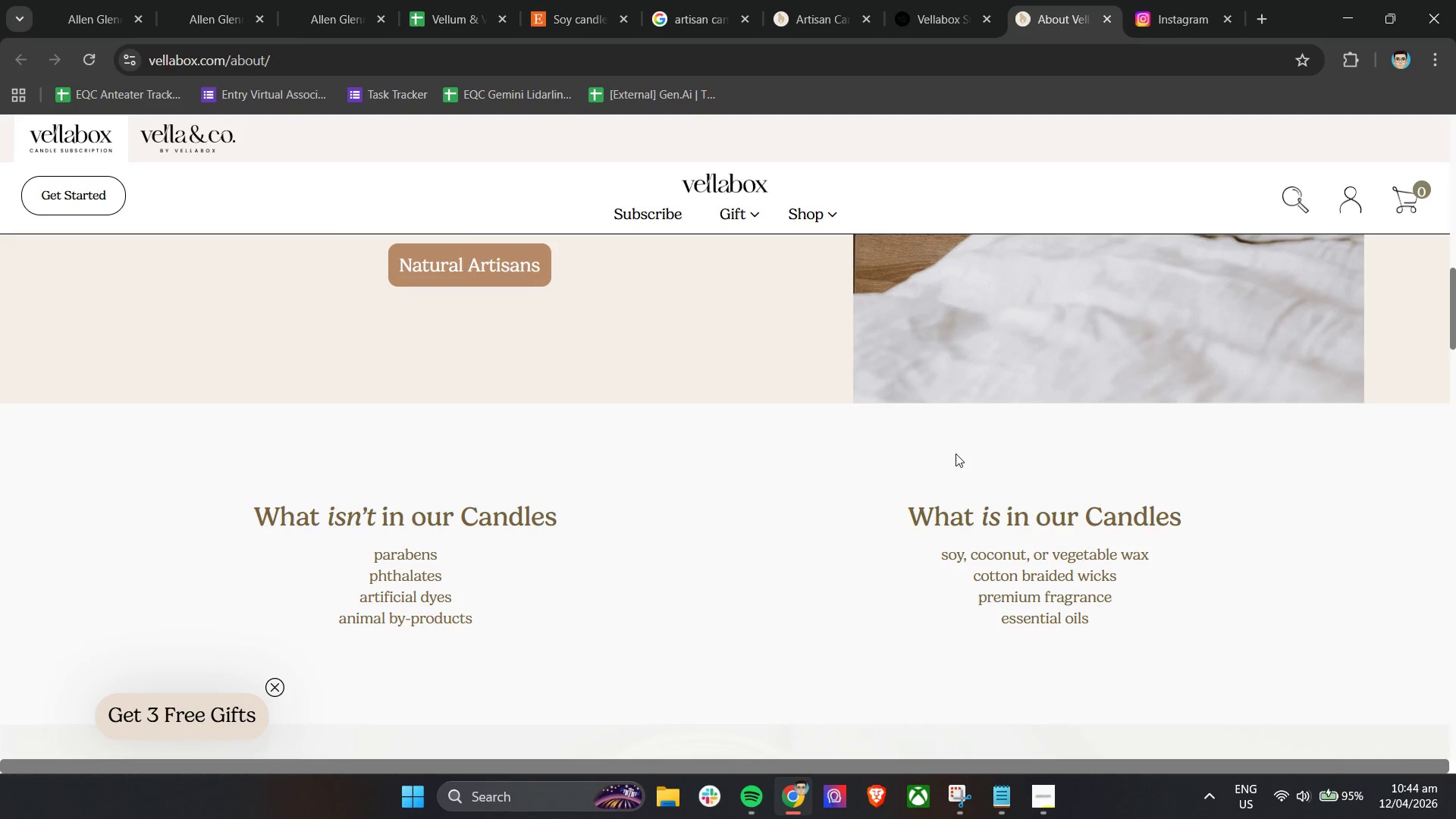 
scroll: coordinate [956, 453], scroll_direction: up, amount: 4.0
 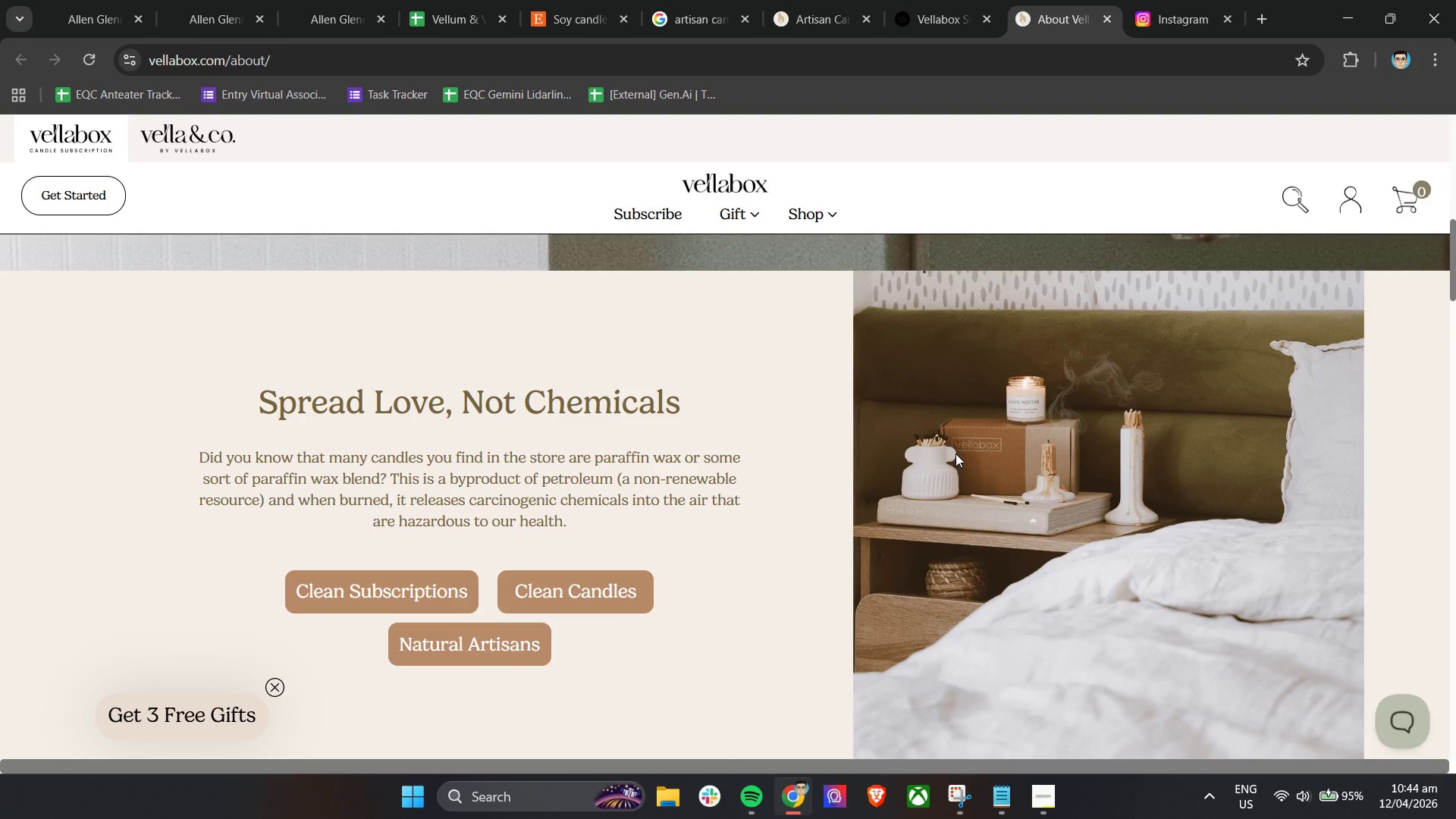 
scroll: coordinate [956, 453], scroll_direction: down, amount: 7.0
 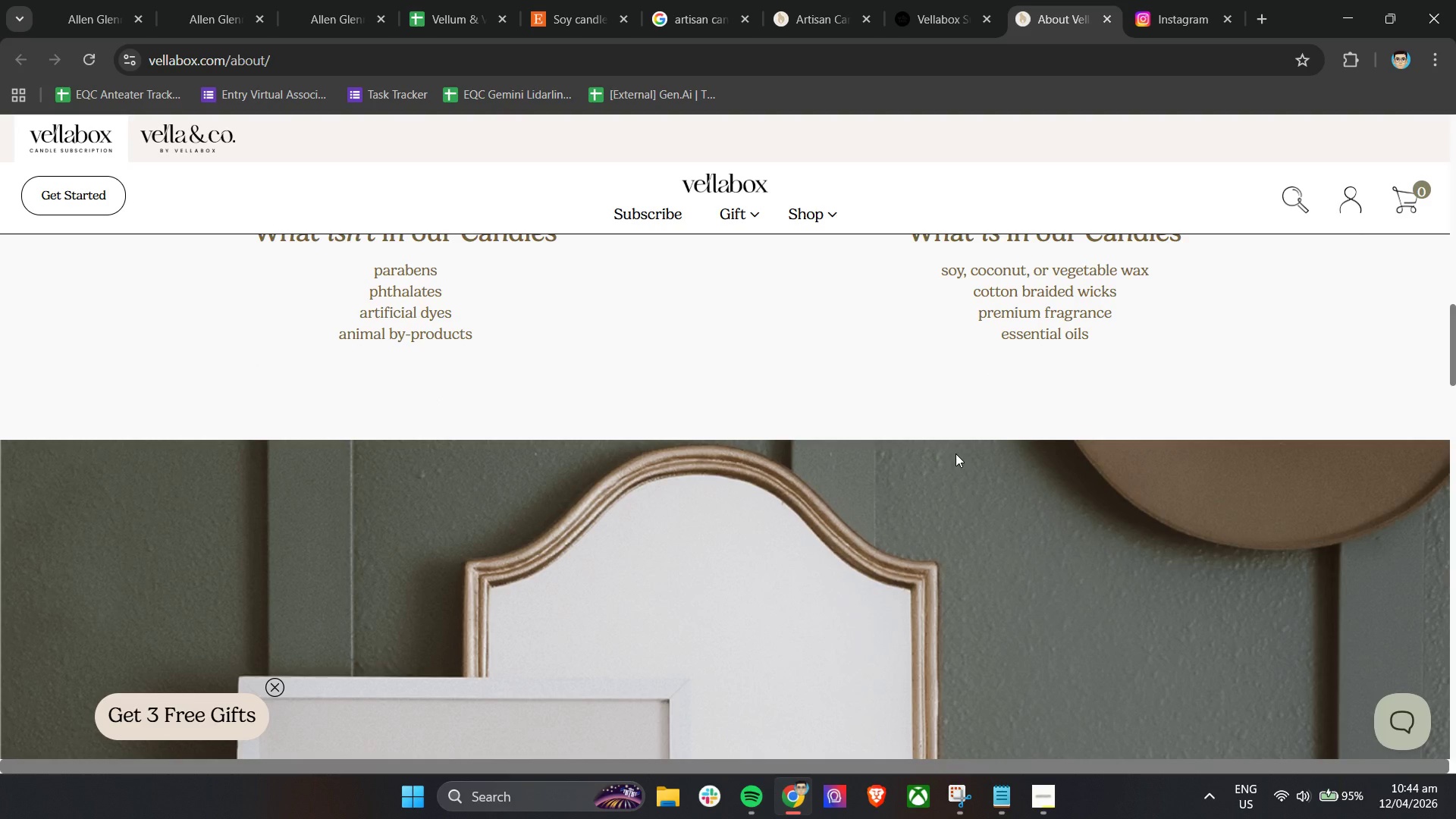 
scroll: coordinate [956, 453], scroll_direction: up, amount: 3.0
 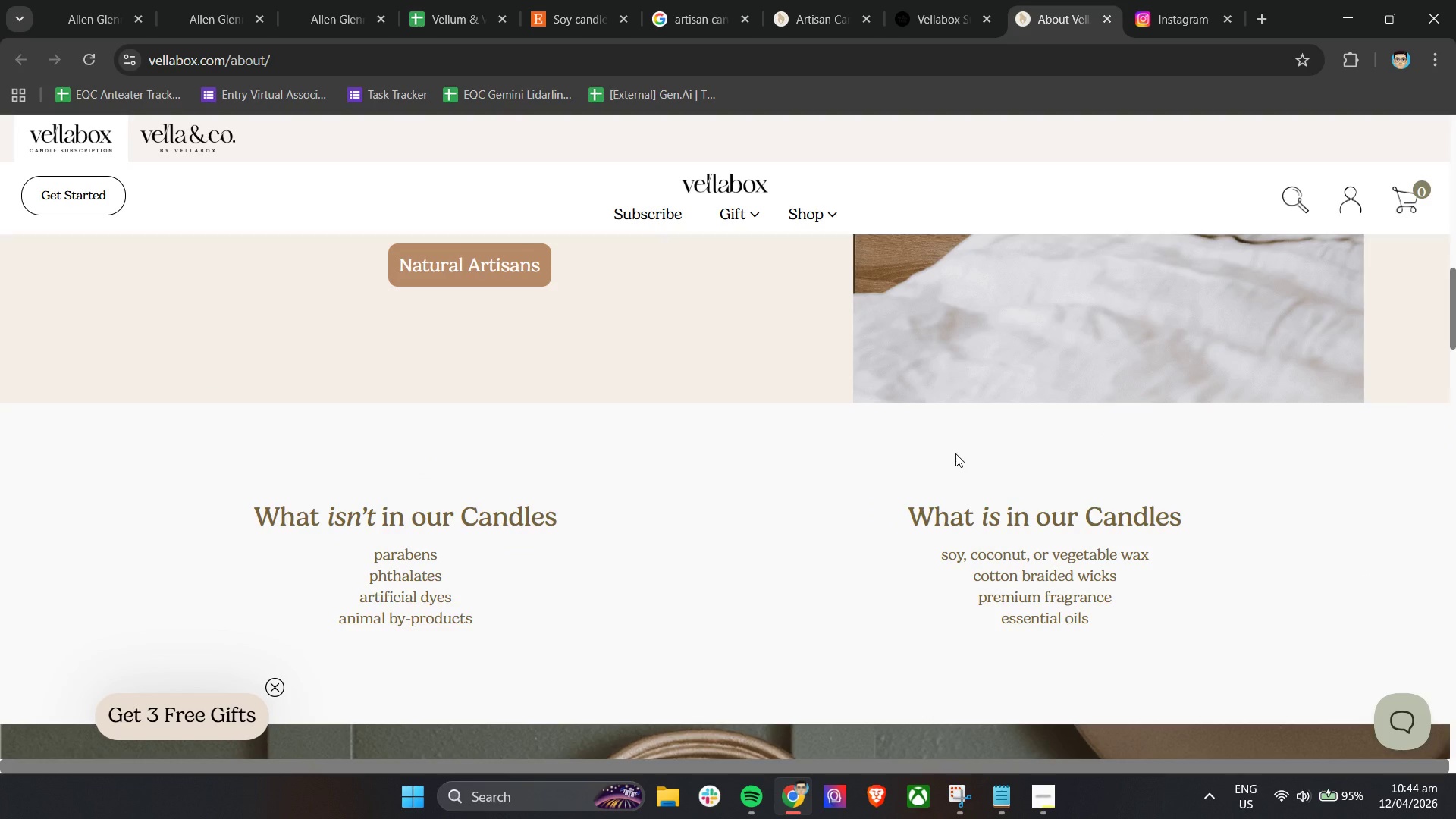 
key(Control+F)
 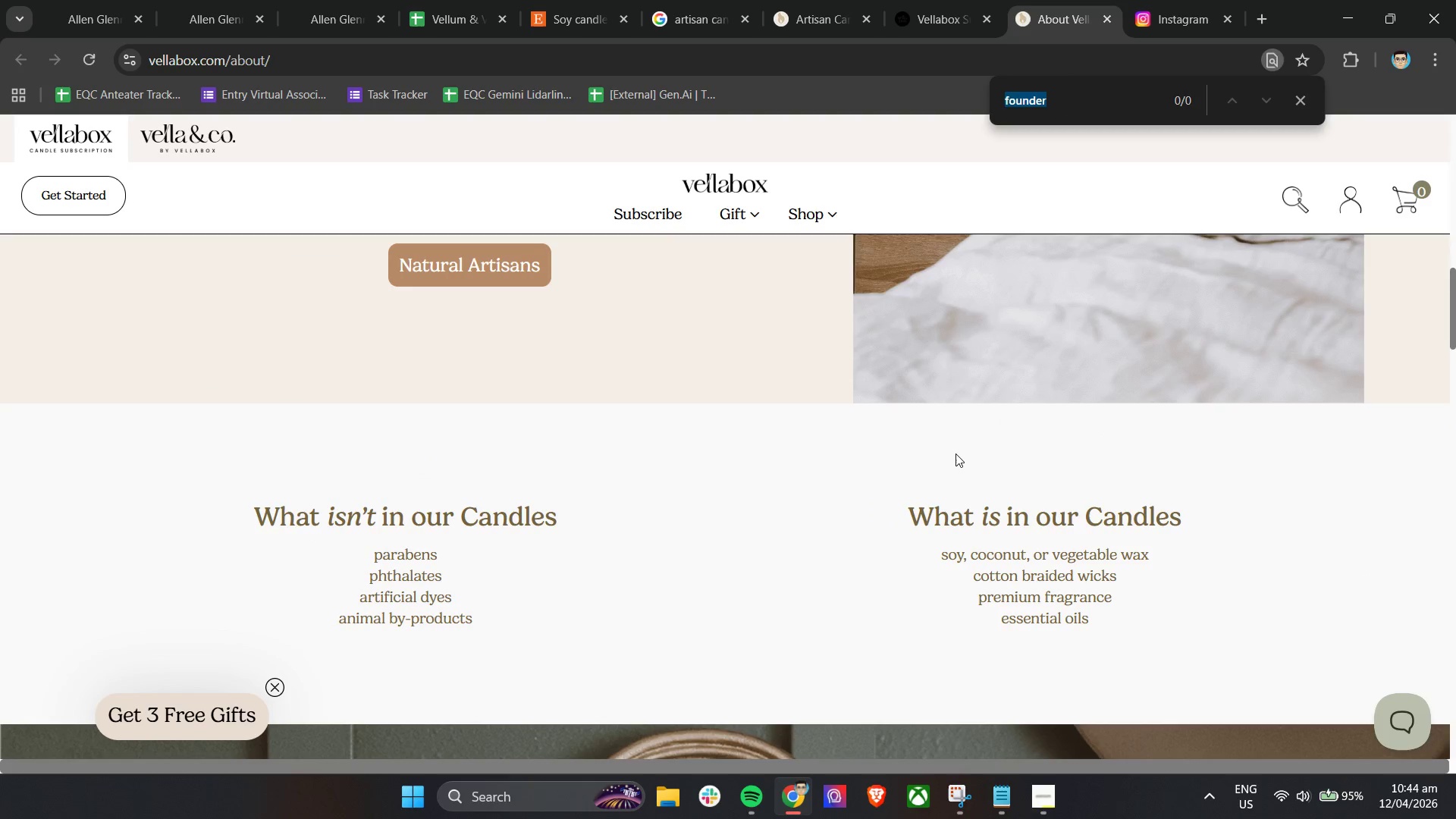 
type(eco)
 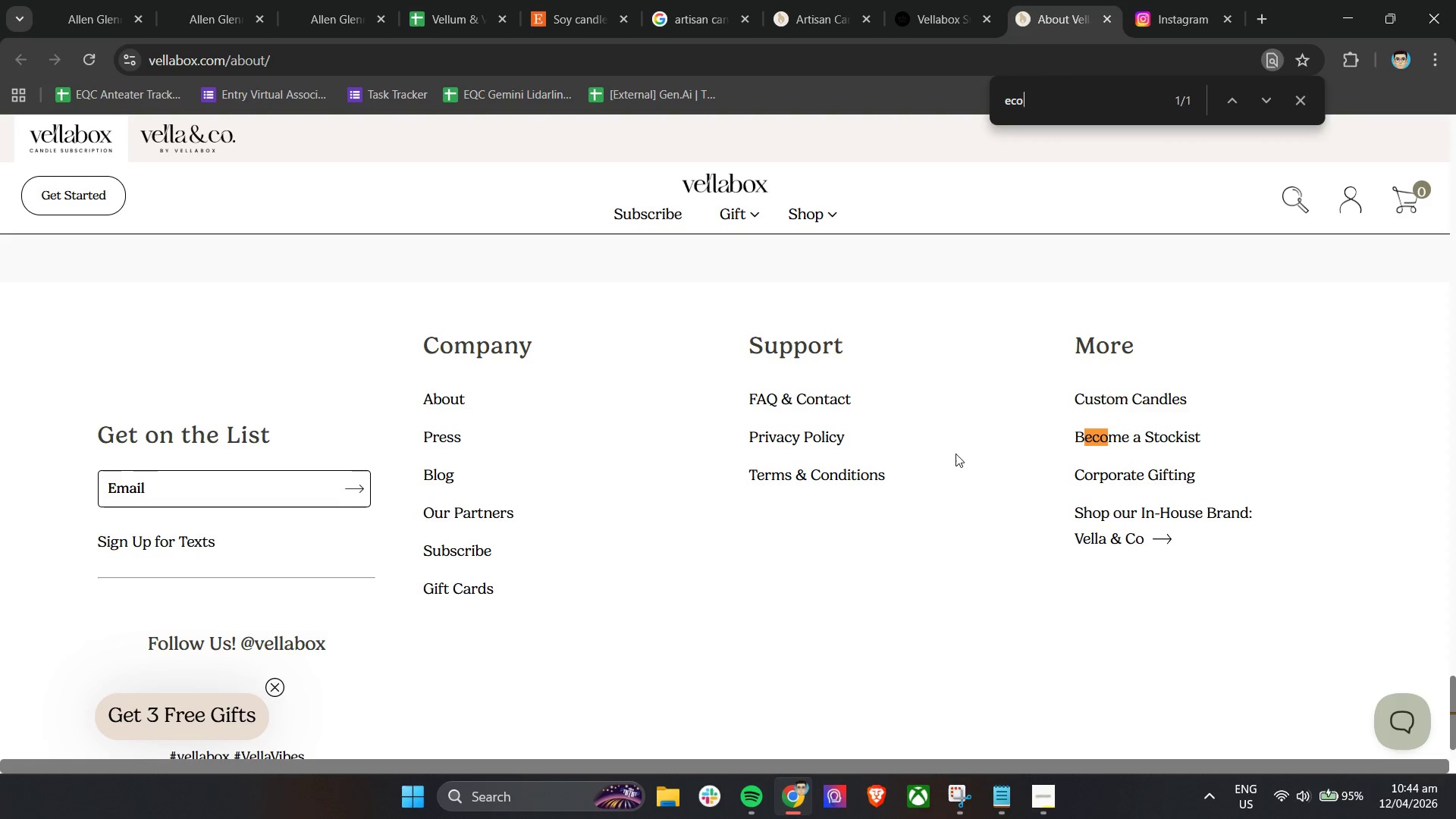 
key(Enter)
 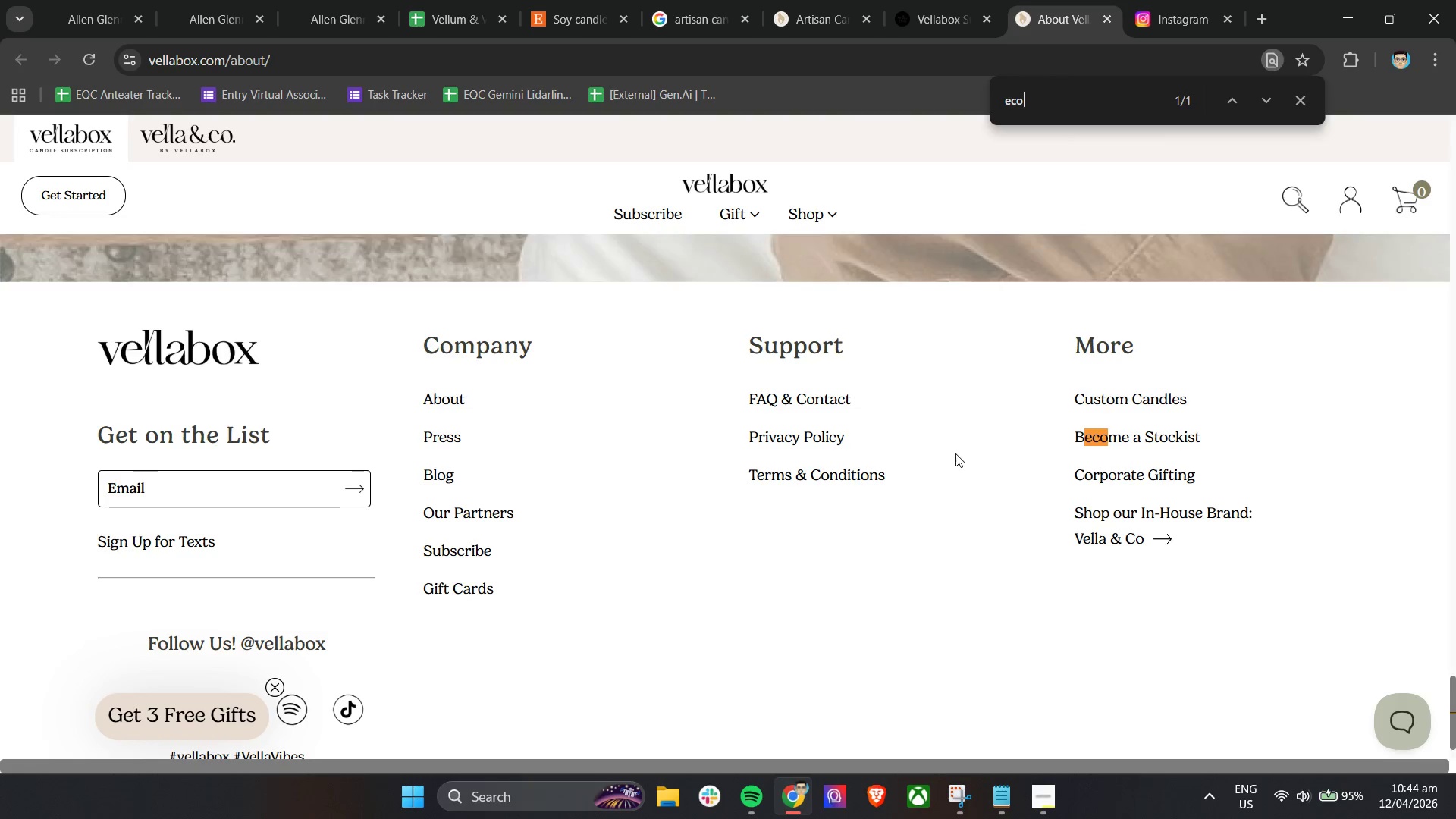 
key(Enter)
 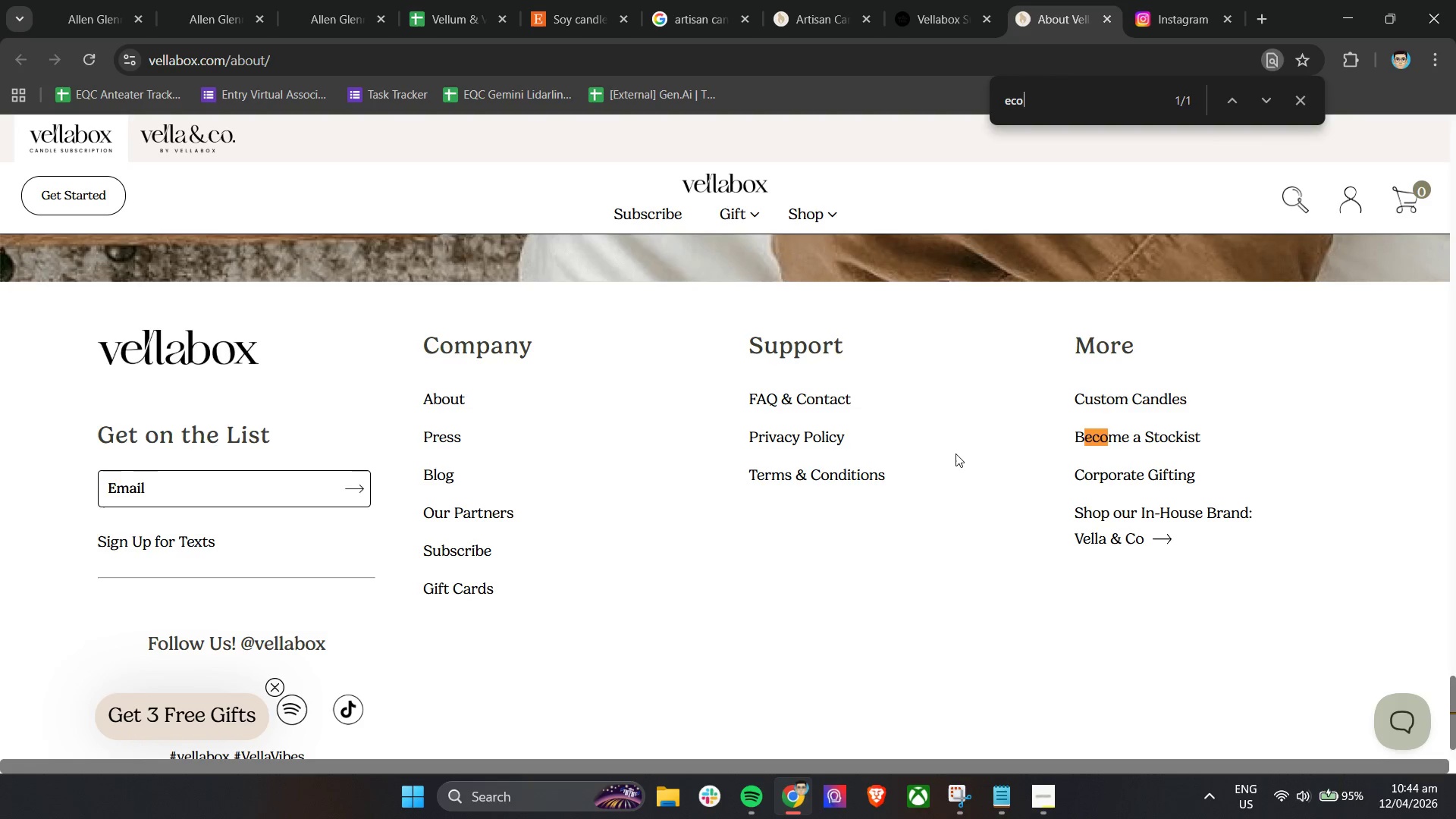 
key(Backspace)
key(Backspace)
key(Backspace)
type(refill)
 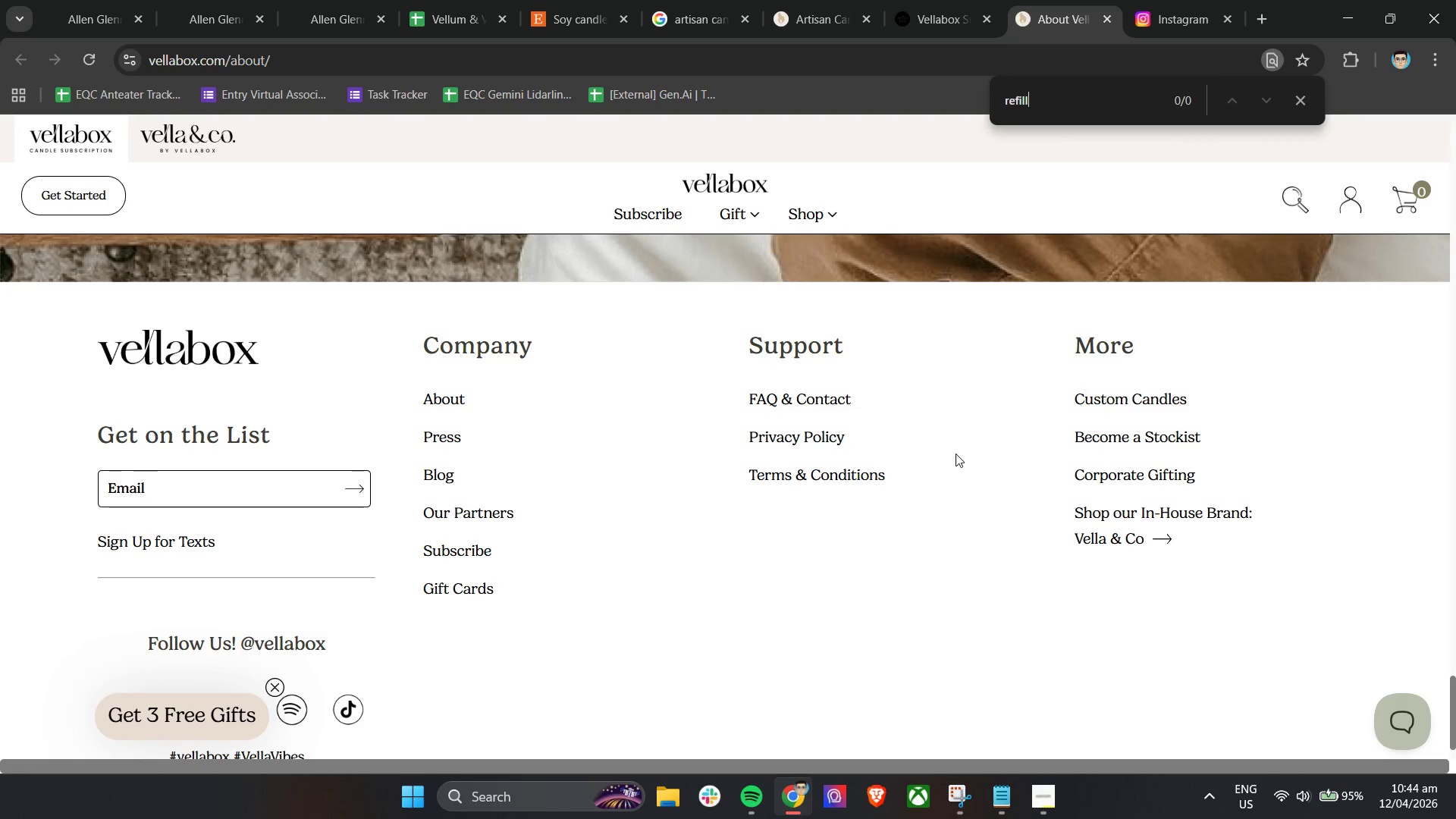 
key(Enter)
 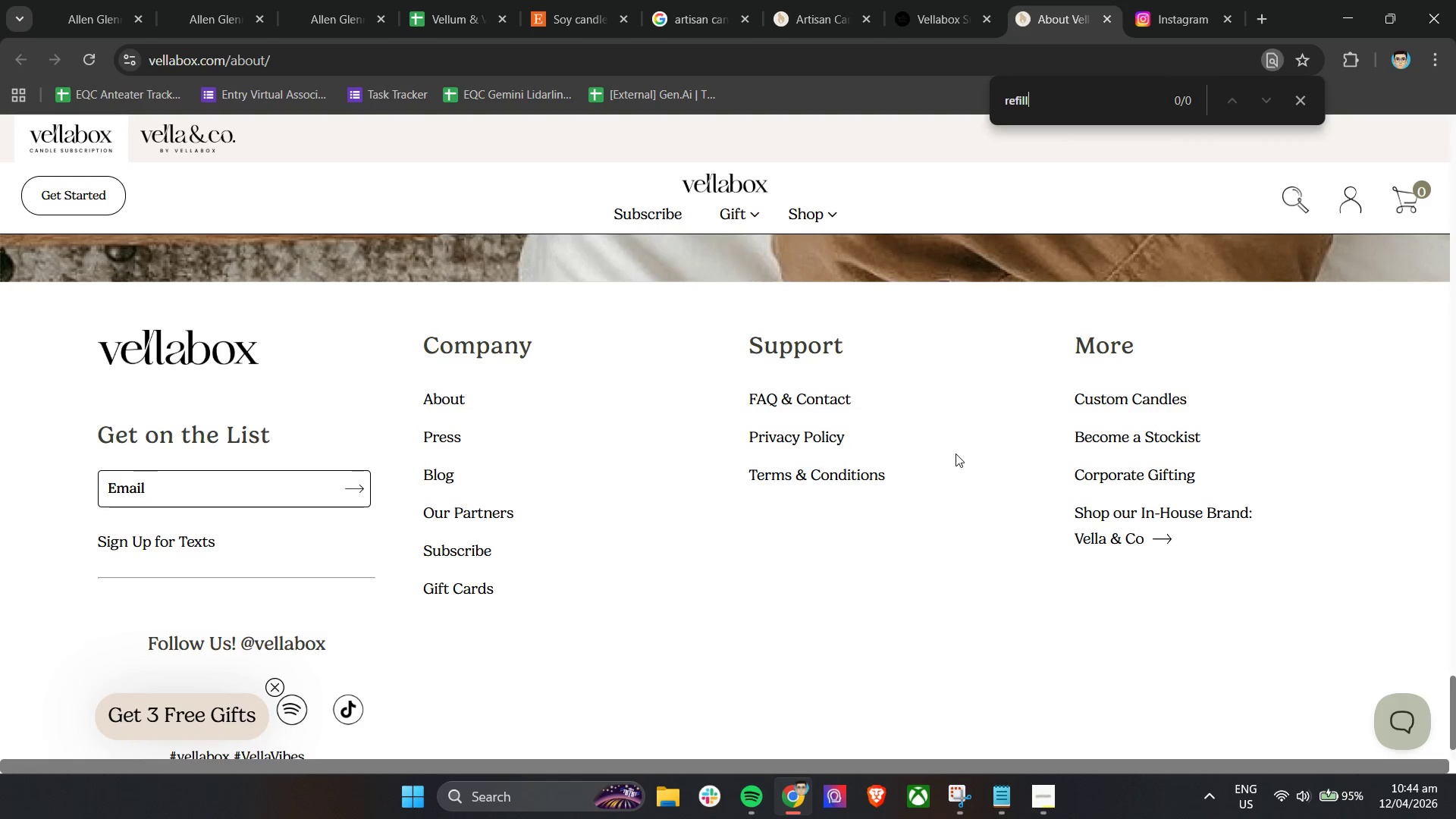 
key(Enter)
 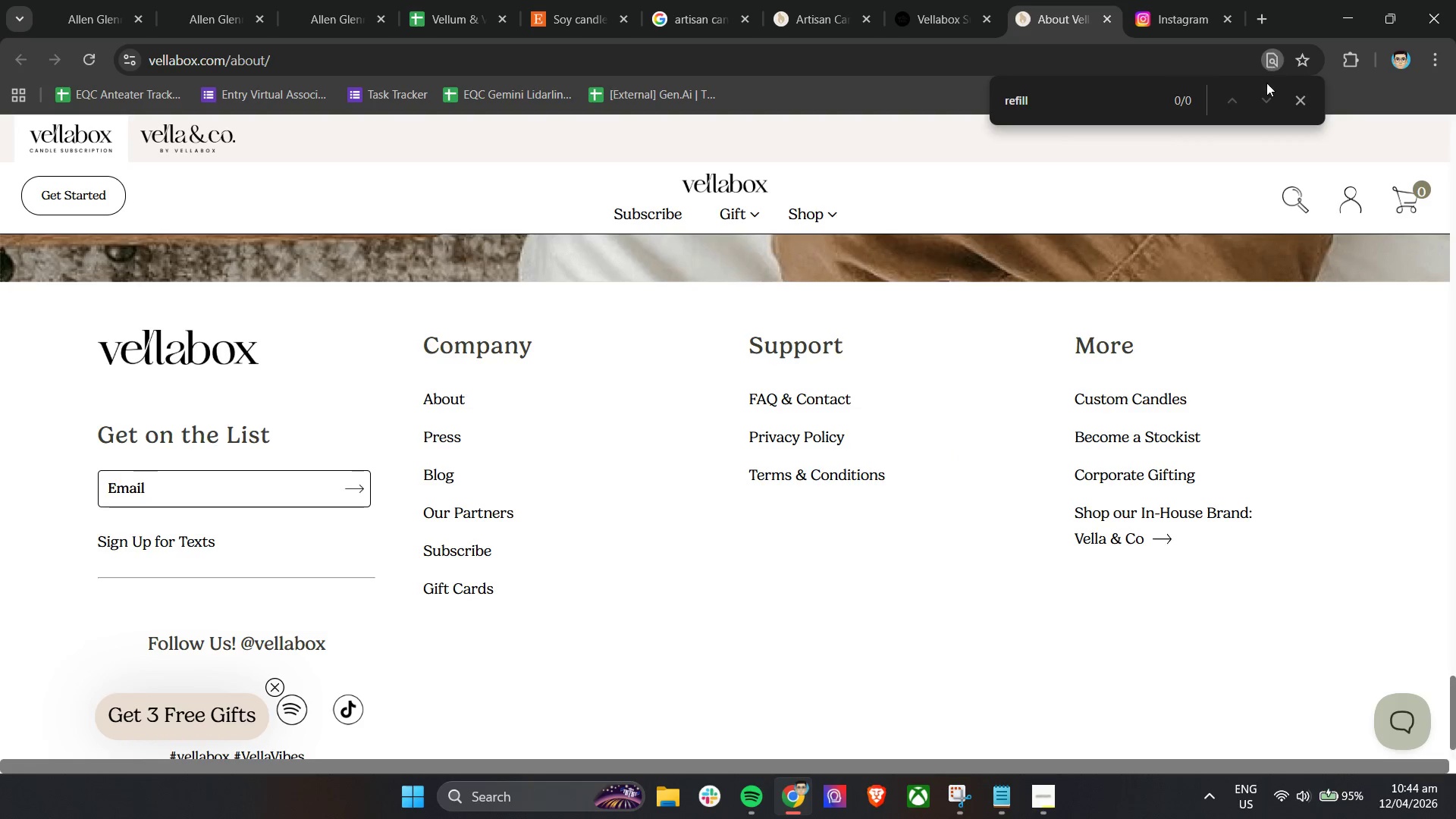 
left_click([1296, 96])
 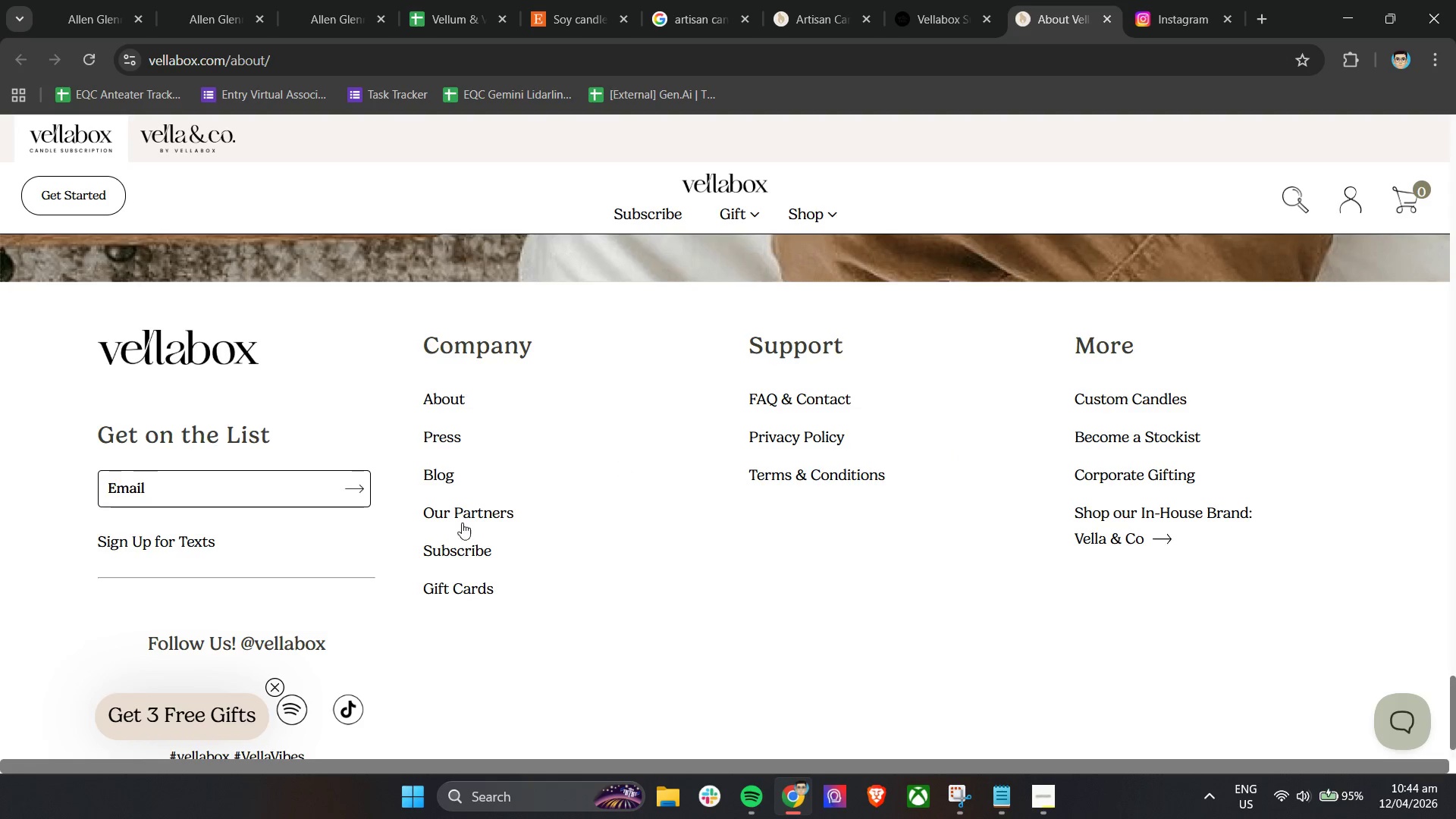 
scroll: coordinate [437, 532], scroll_direction: down, amount: 5.0
 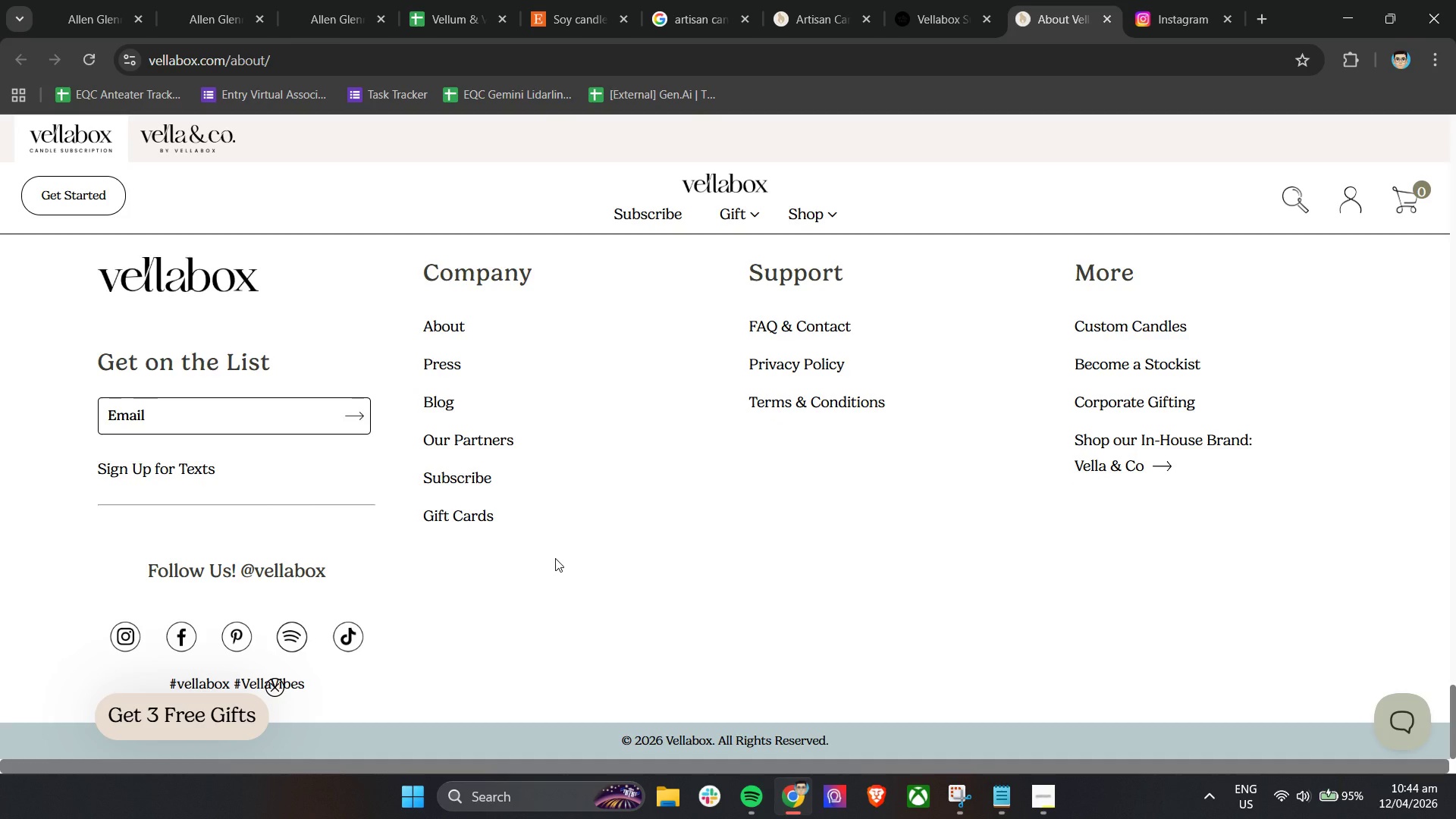 
wait(9.91)
 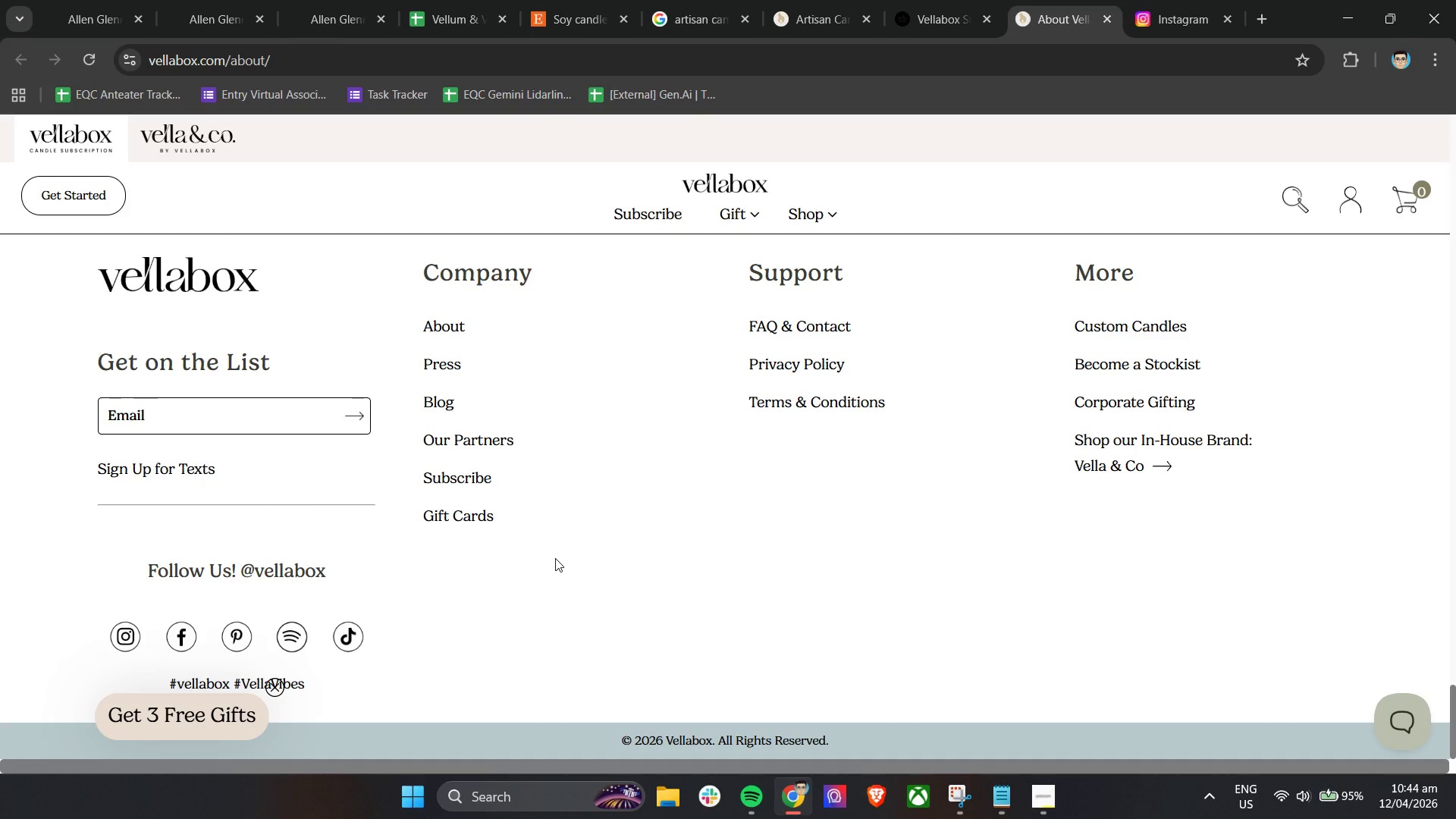 
right_click([184, 644])
 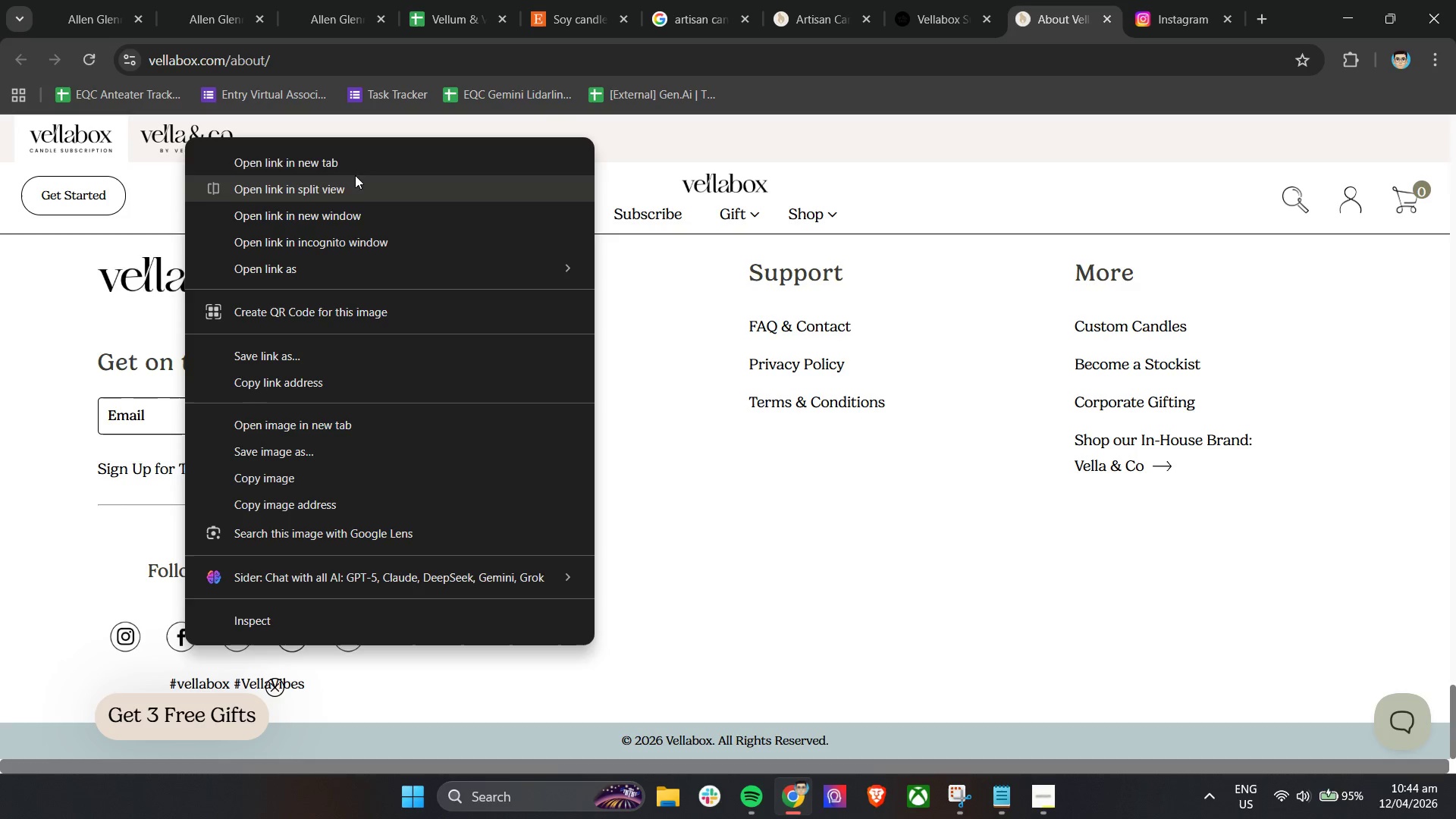 
left_click([350, 168])
 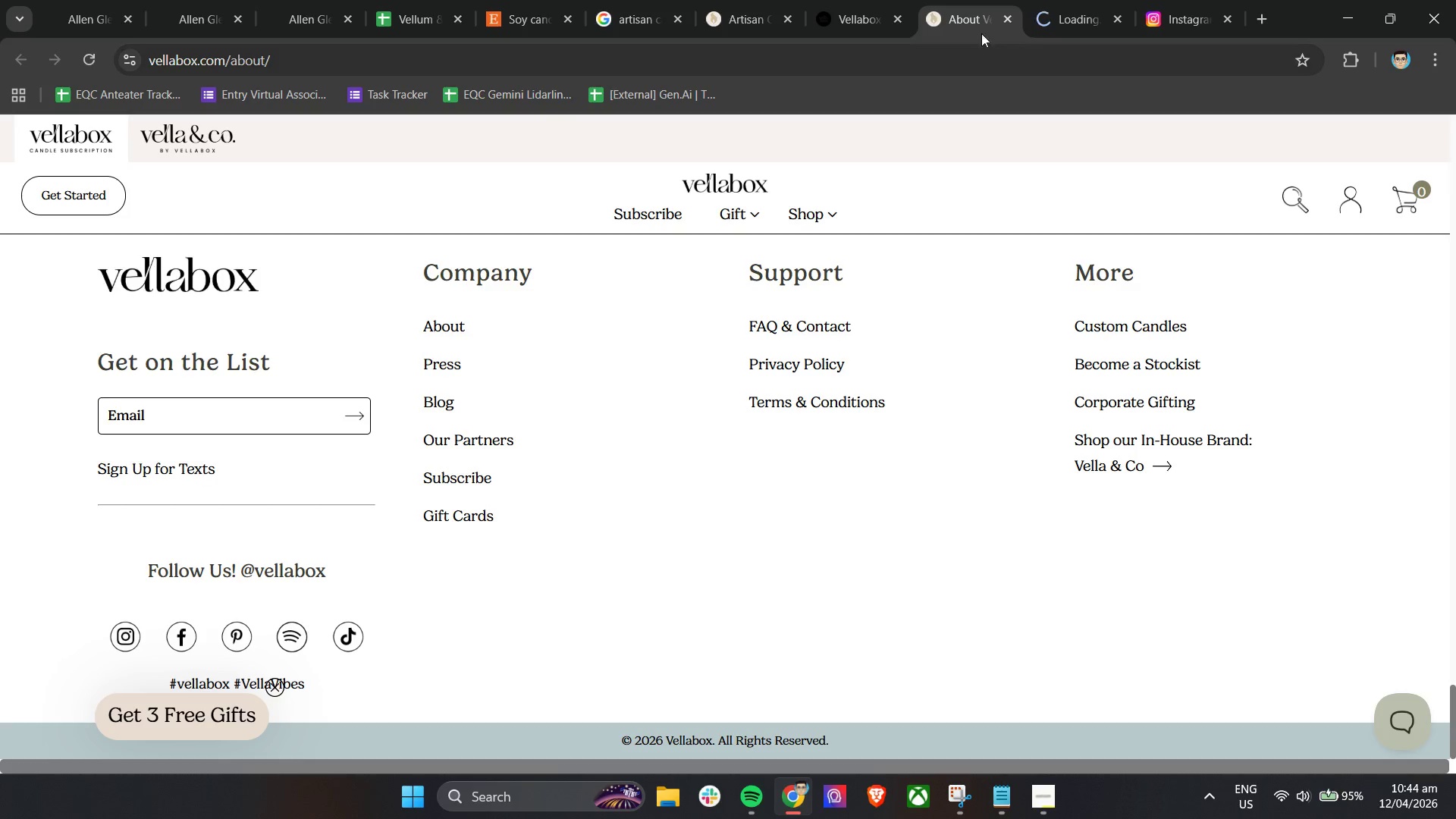 
left_click([1053, 0])
 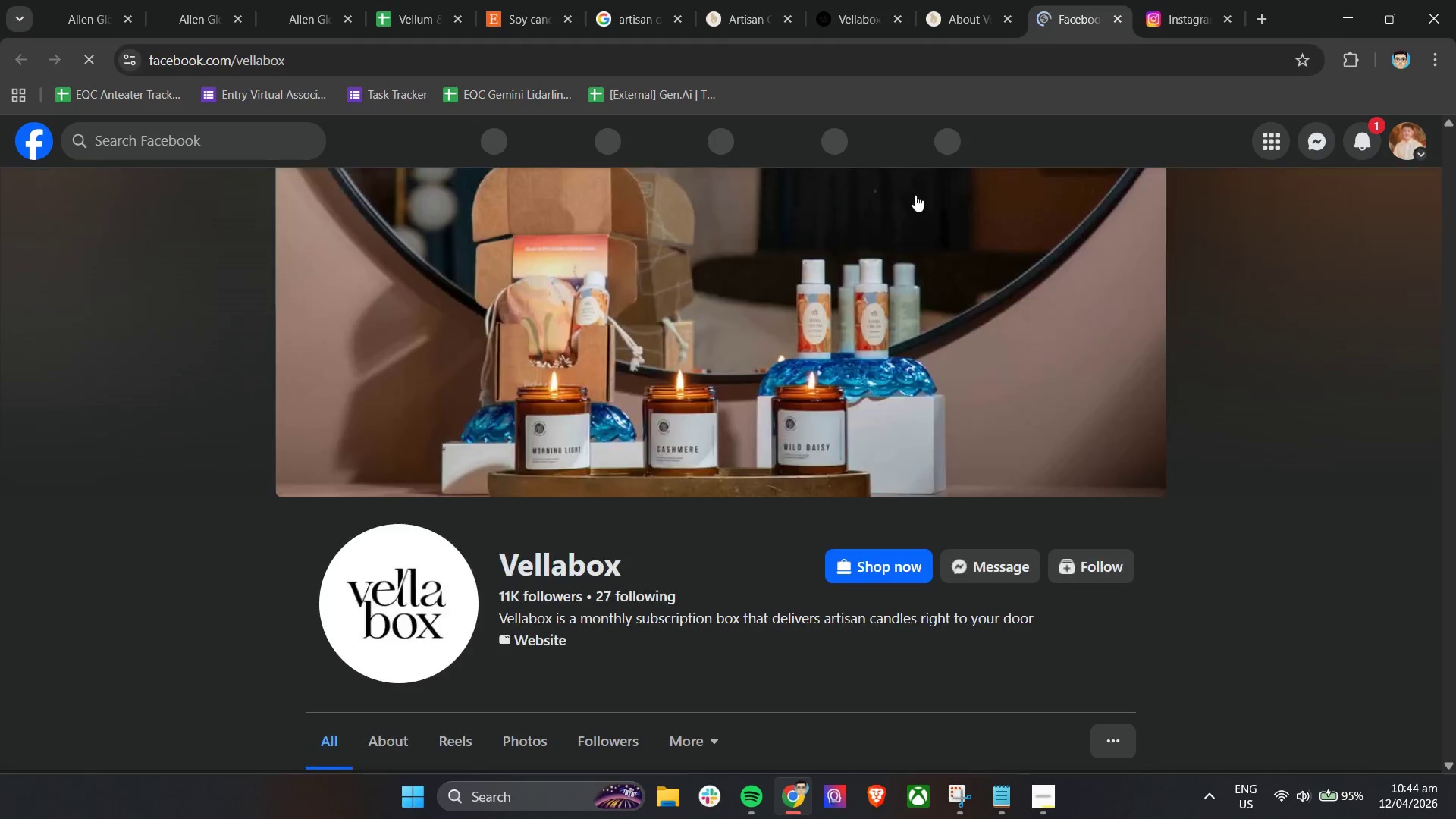 
scroll: coordinate [560, 516], scroll_direction: down, amount: 3.0
 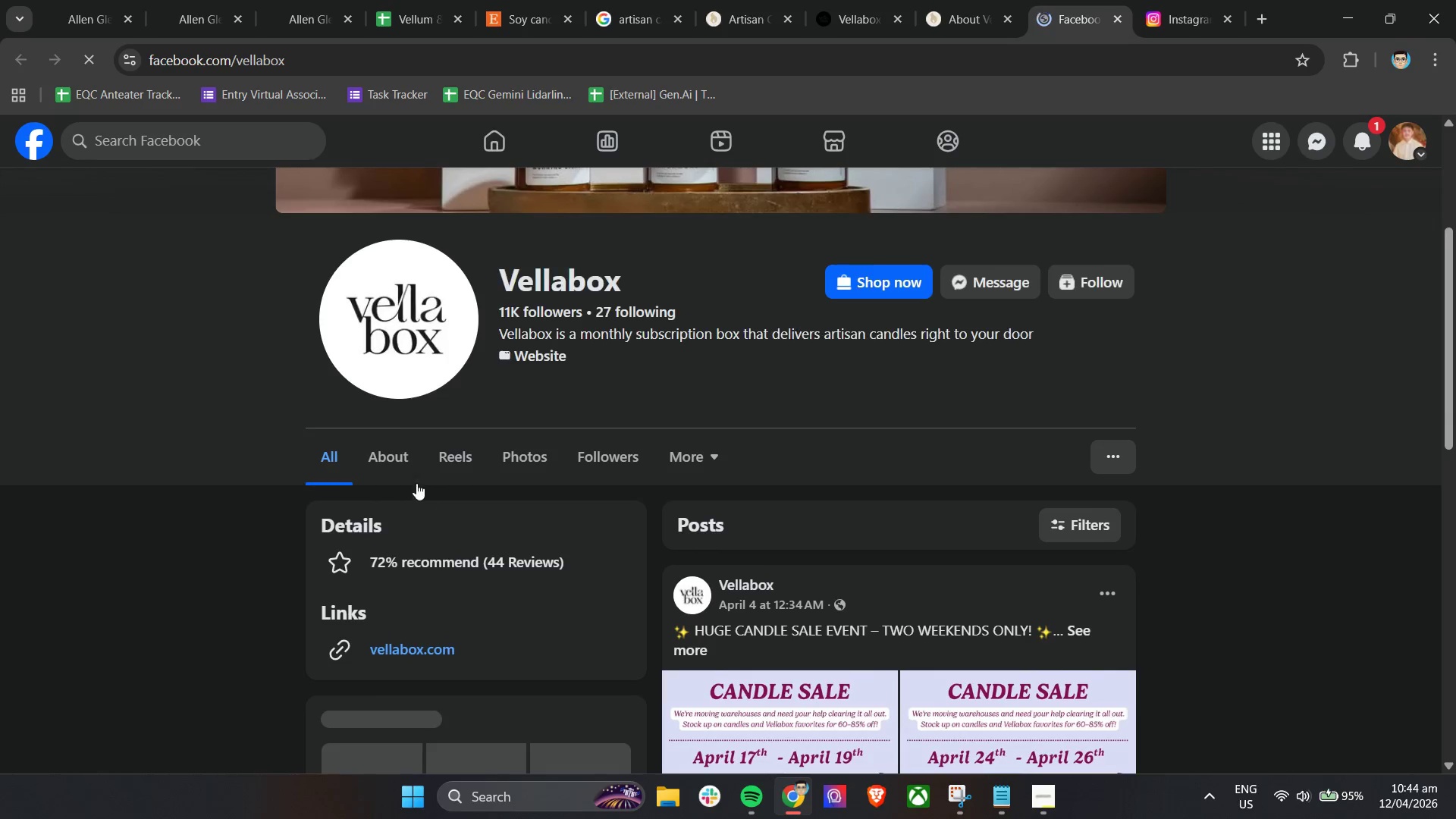 
left_click([391, 463])
 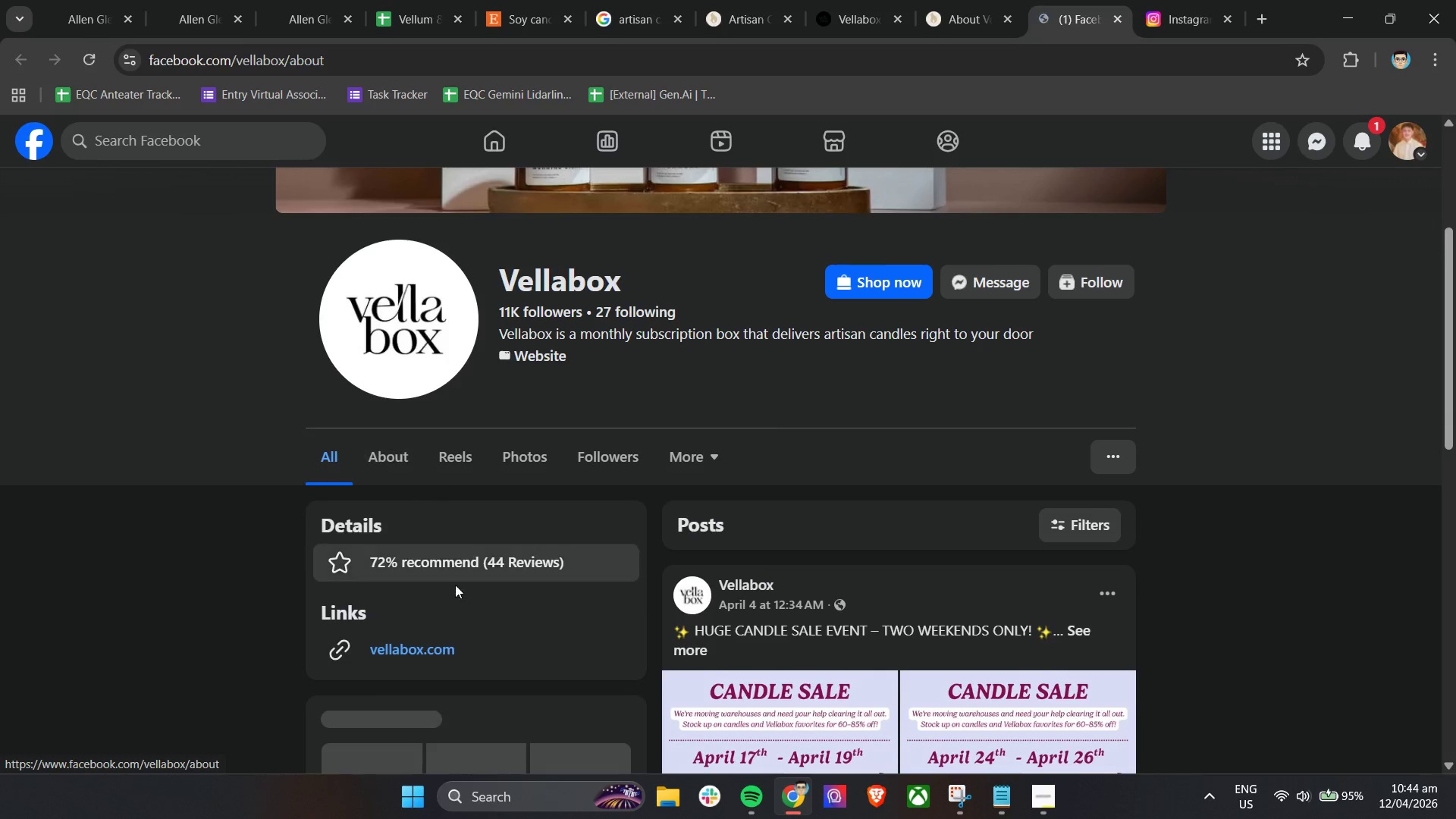 
left_click([397, 466])
 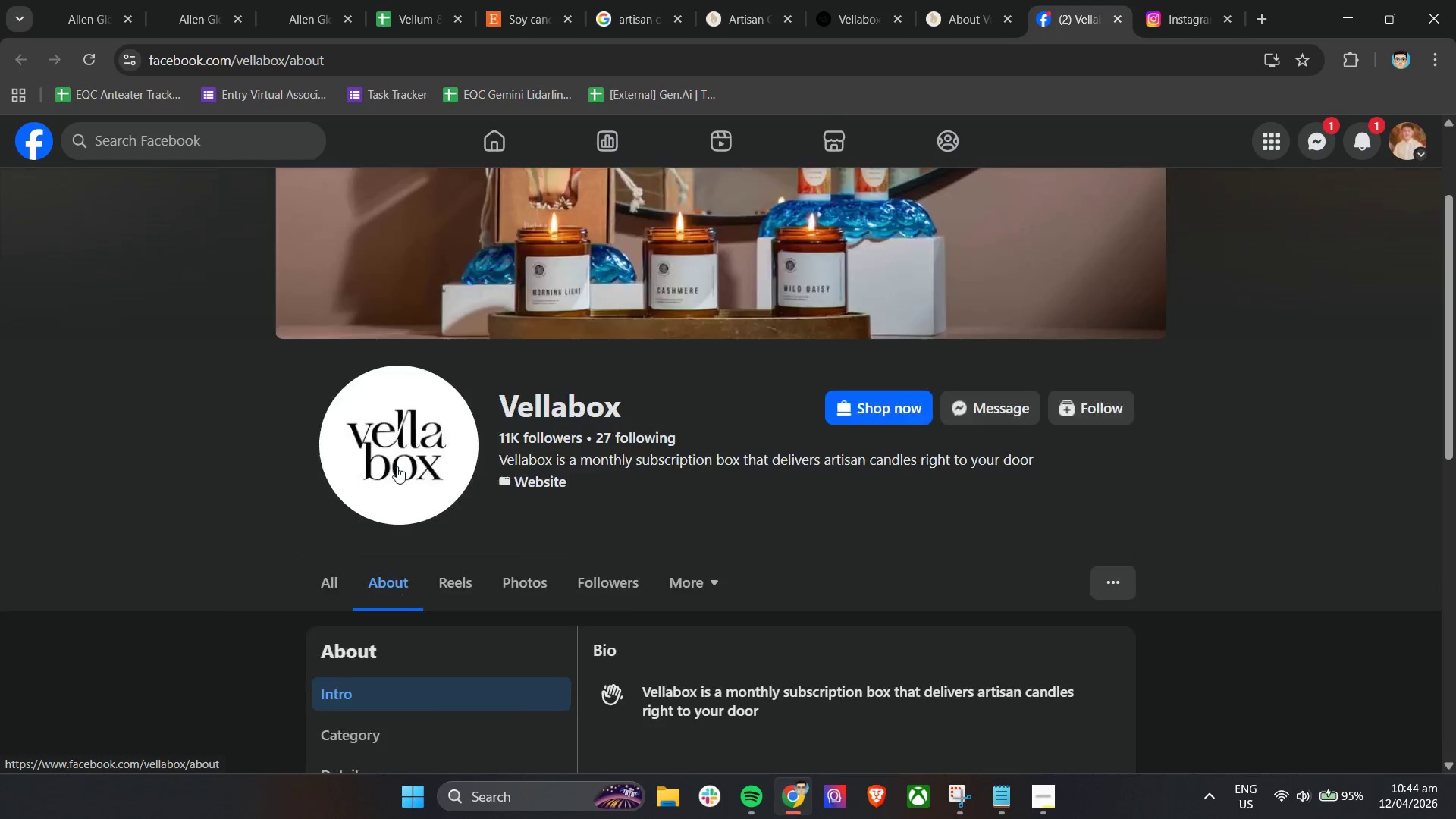 
scroll: coordinate [397, 466], scroll_direction: down, amount: 6.0
 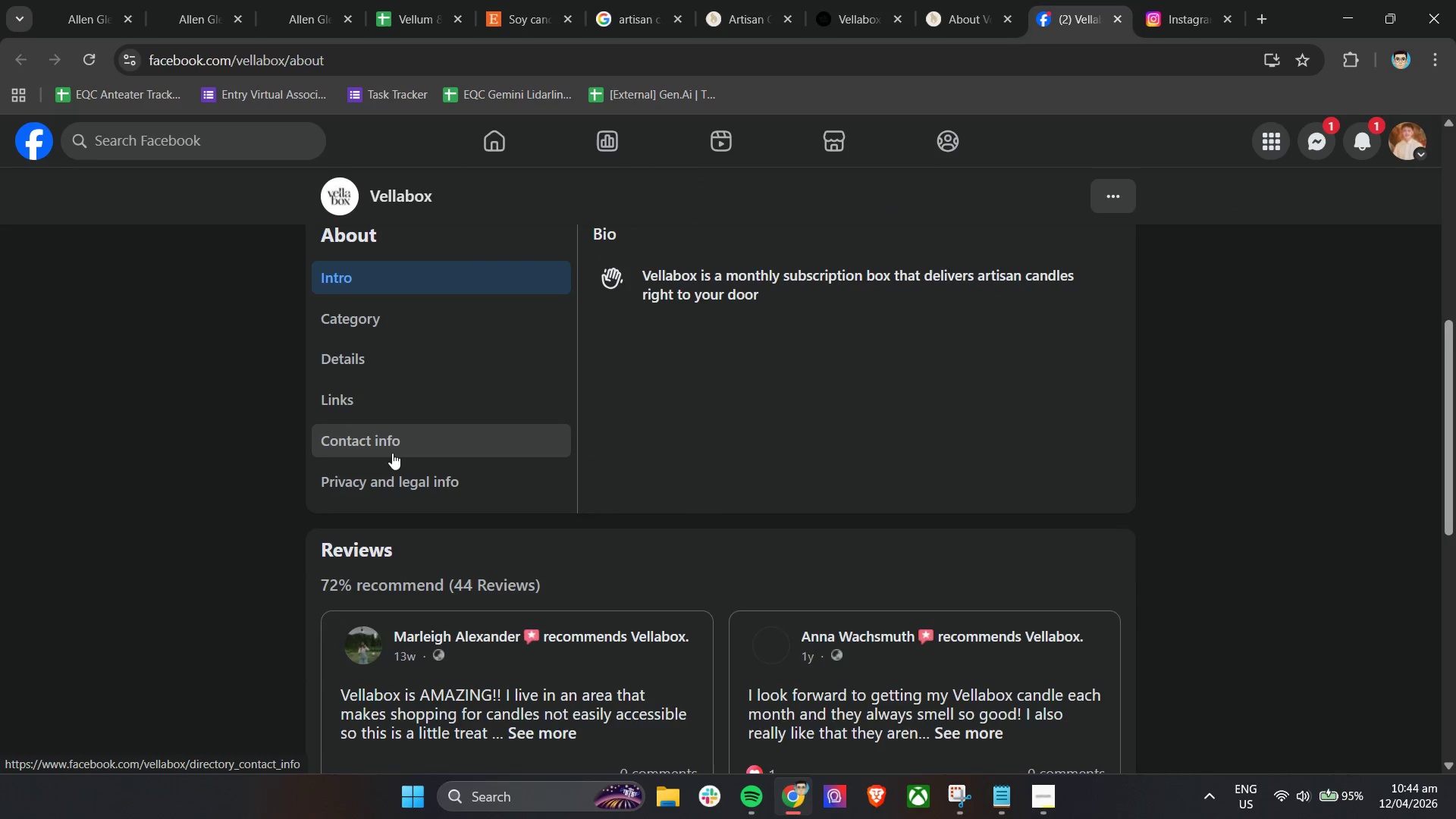 
left_click([392, 442])
 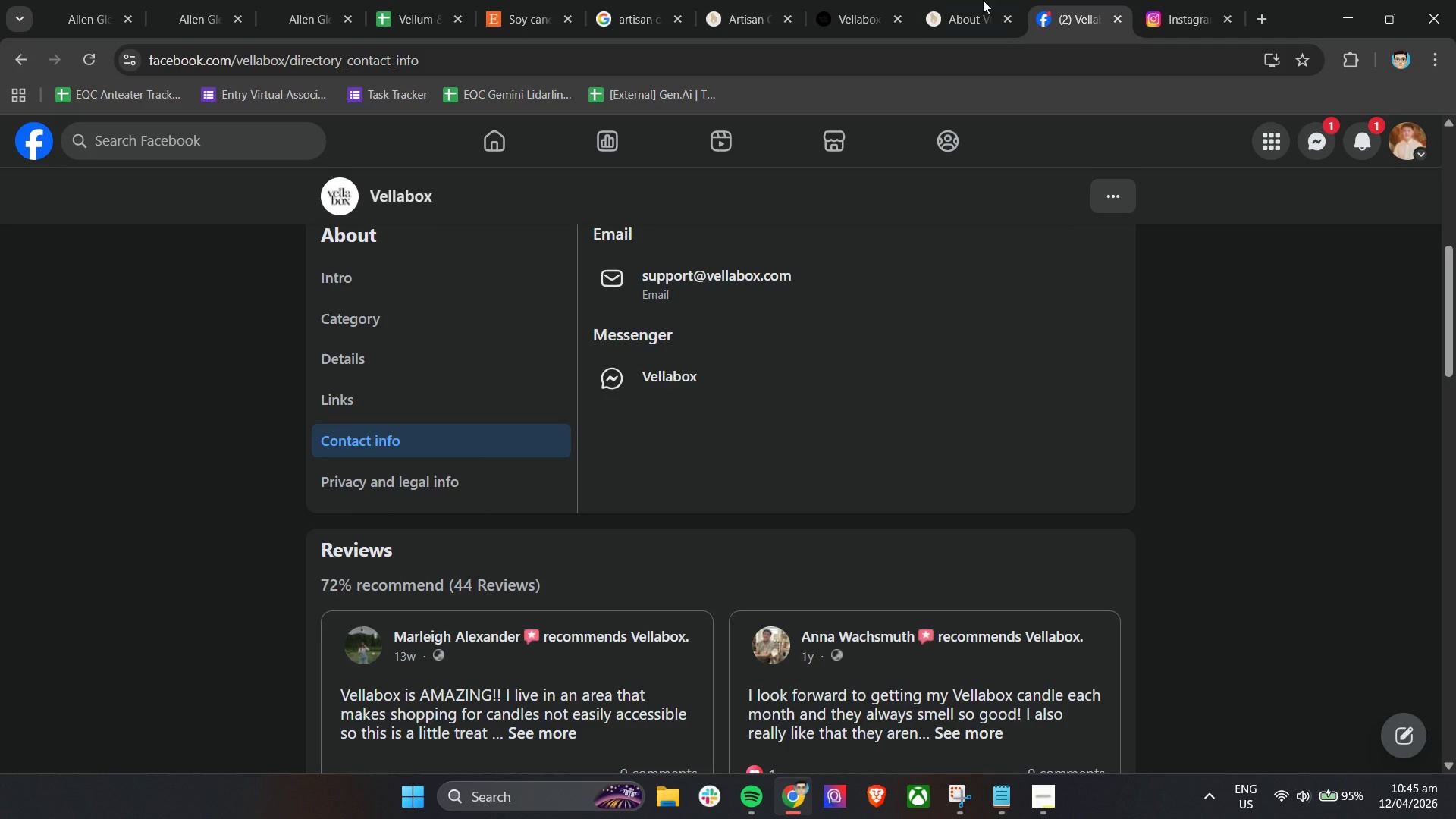 
left_click([961, 0])
 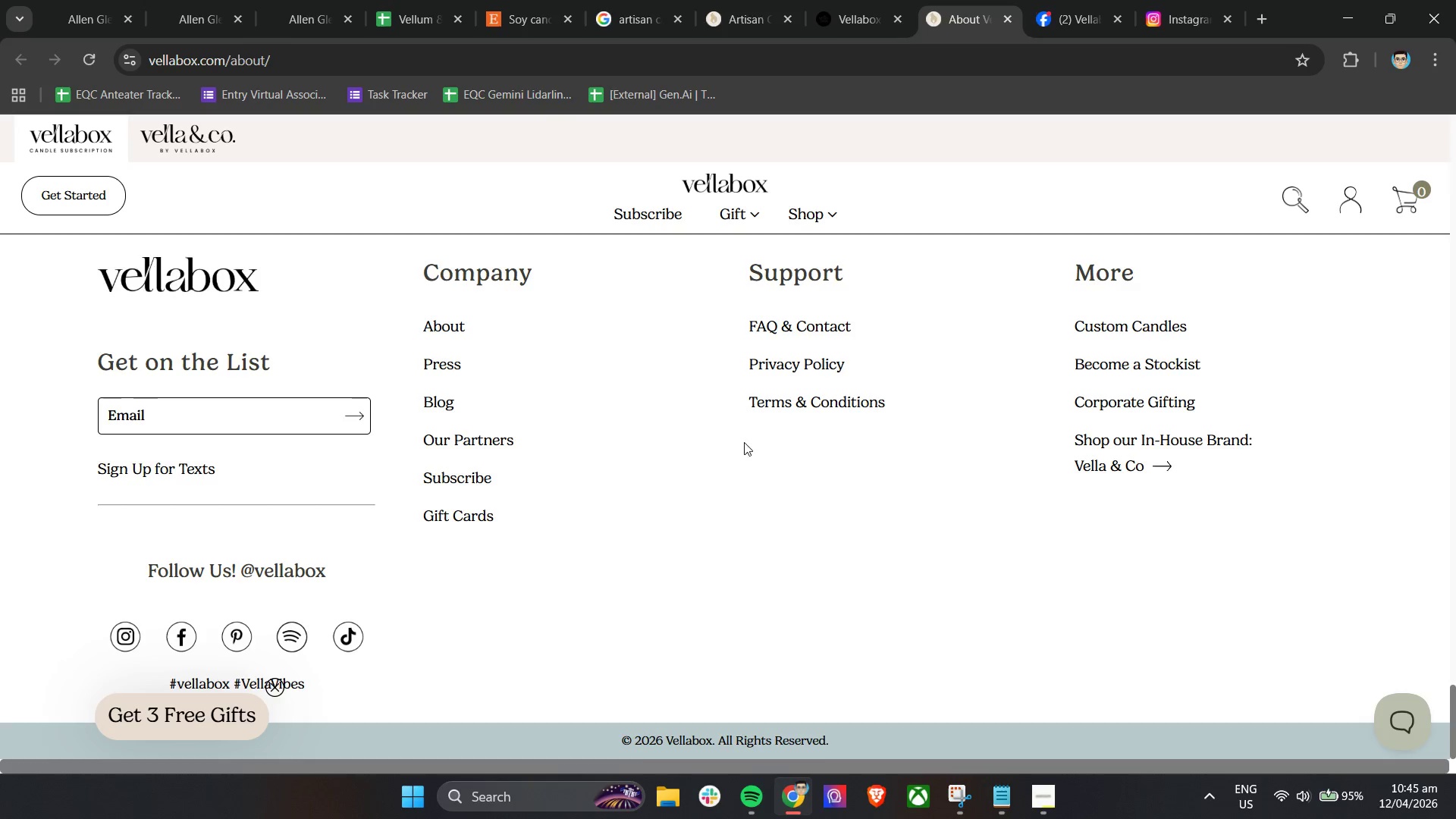 
scroll: coordinate [744, 447], scroll_direction: up, amount: 3.0
 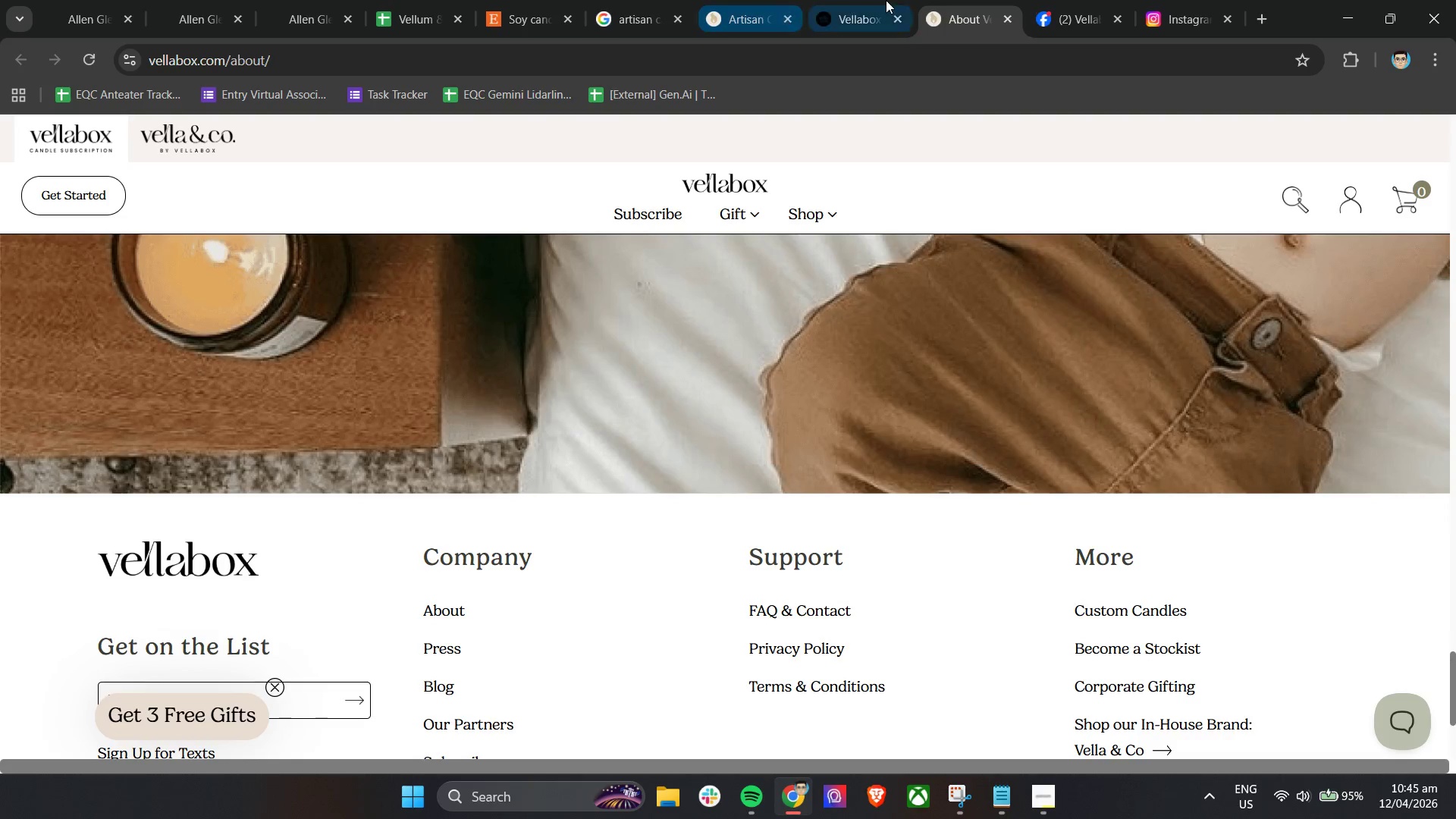 
left_click([859, 0])
 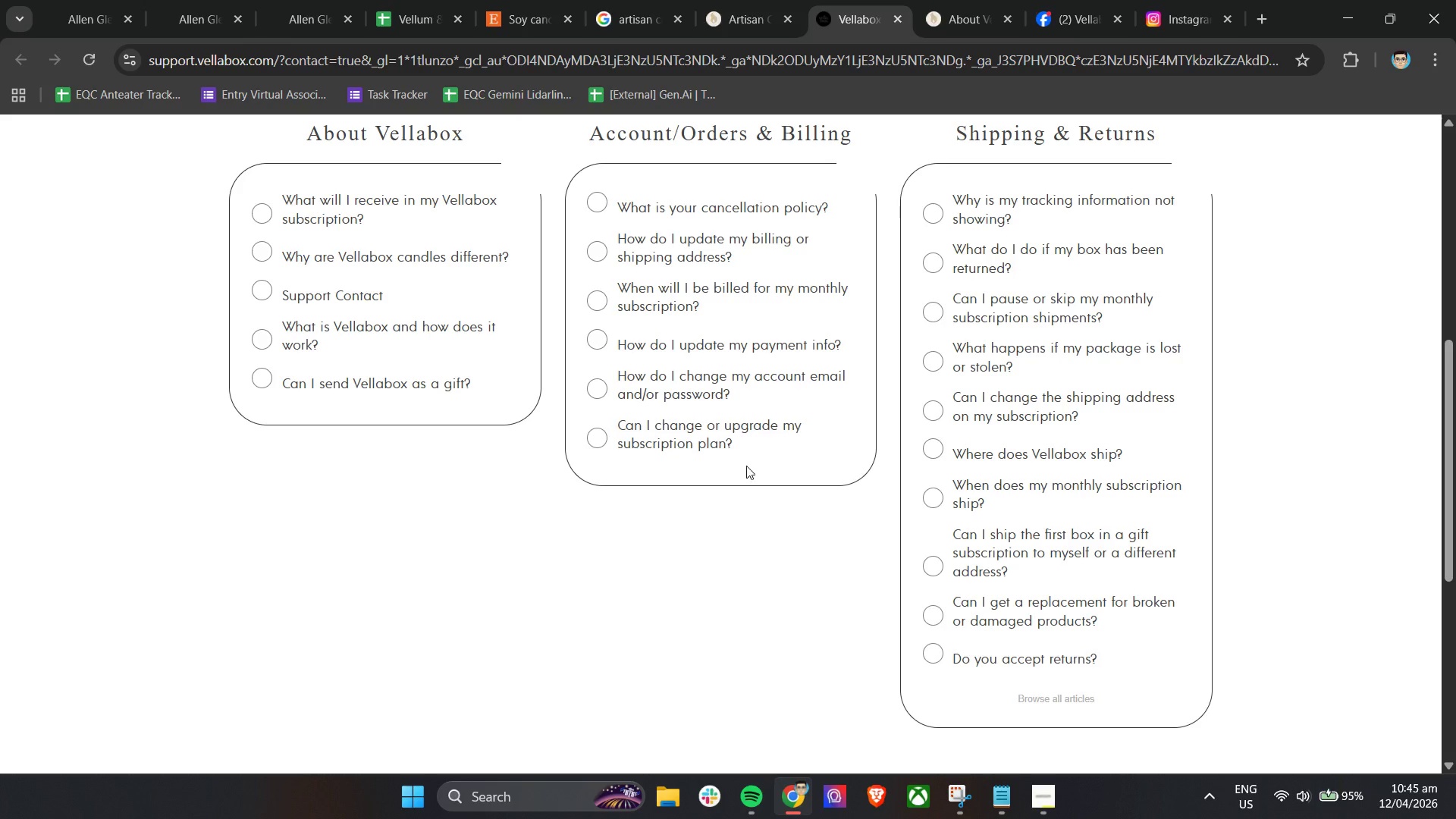 
scroll: coordinate [739, 529], scroll_direction: up, amount: 17.0
 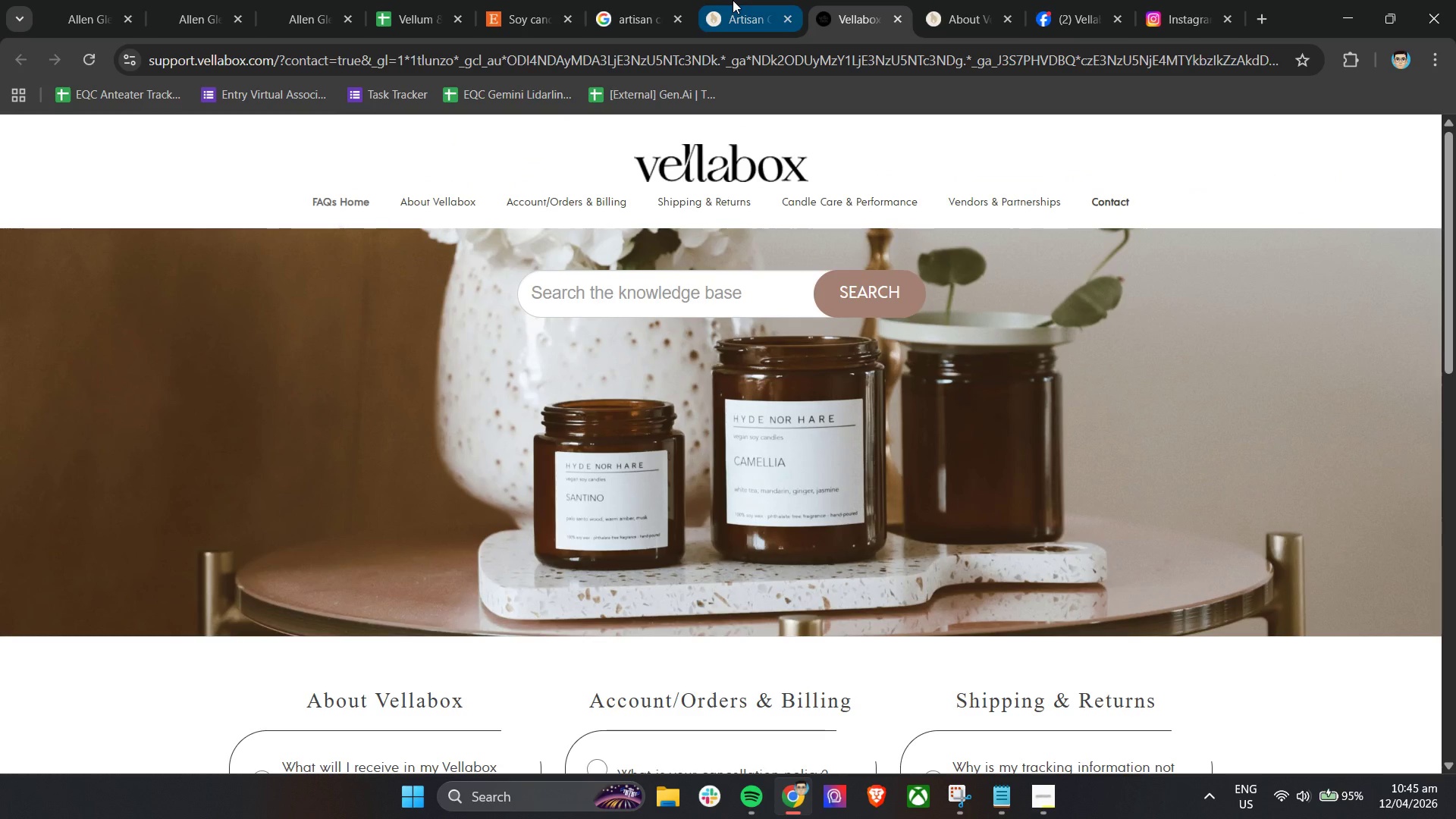 
left_click([733, 0])
 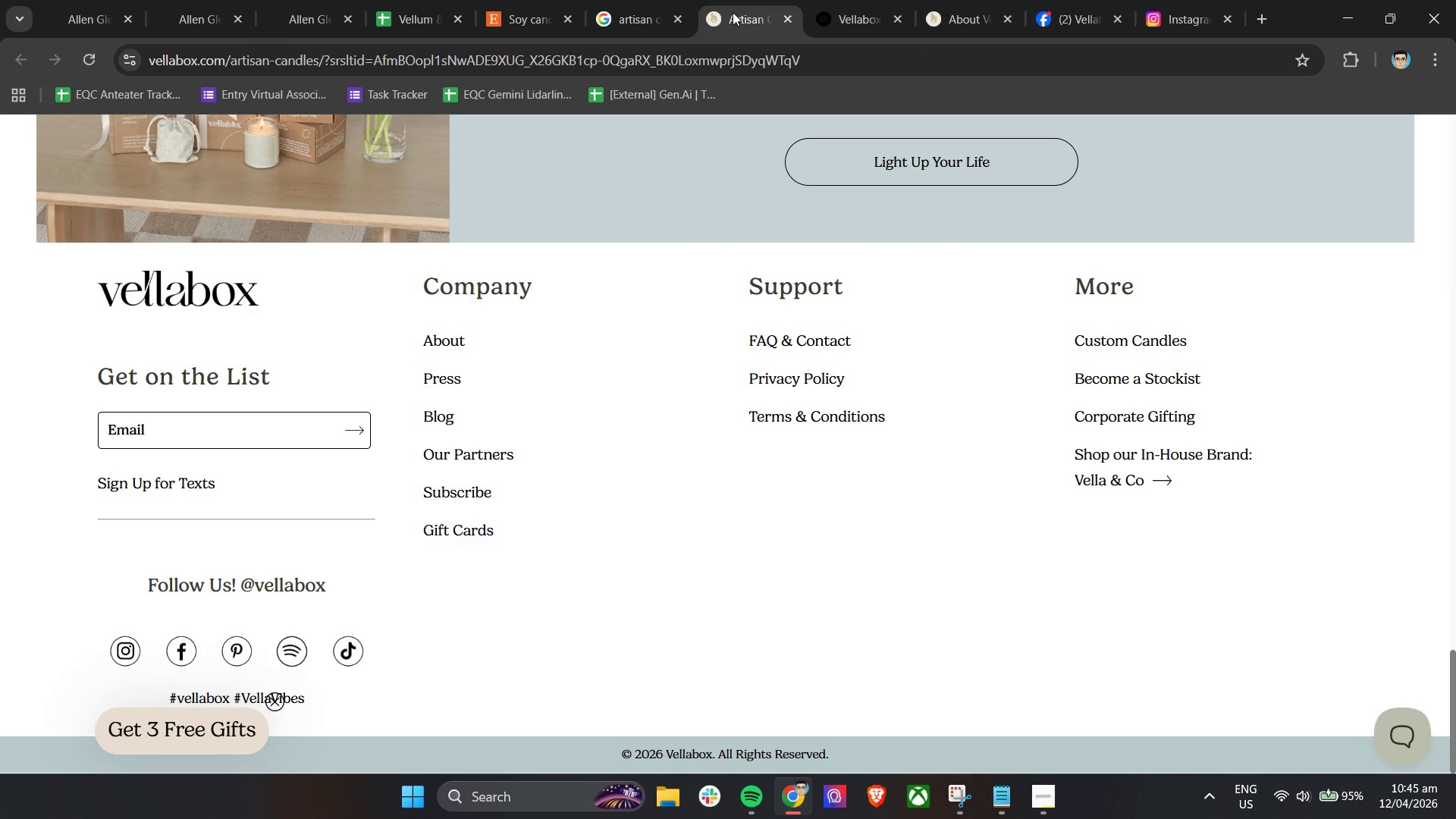 
scroll: coordinate [668, 402], scroll_direction: up, amount: 36.0
 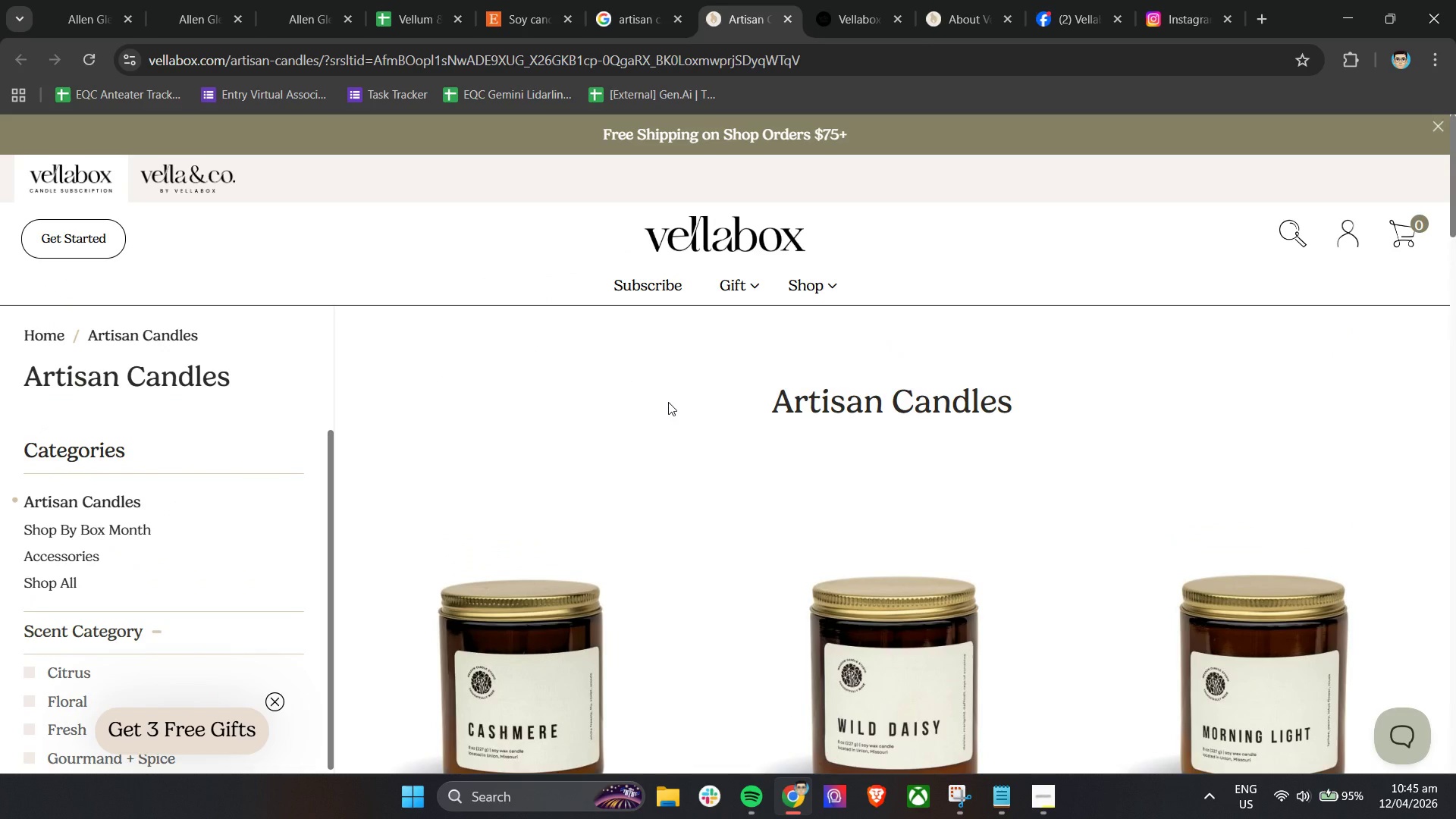 
wait(43.38)
 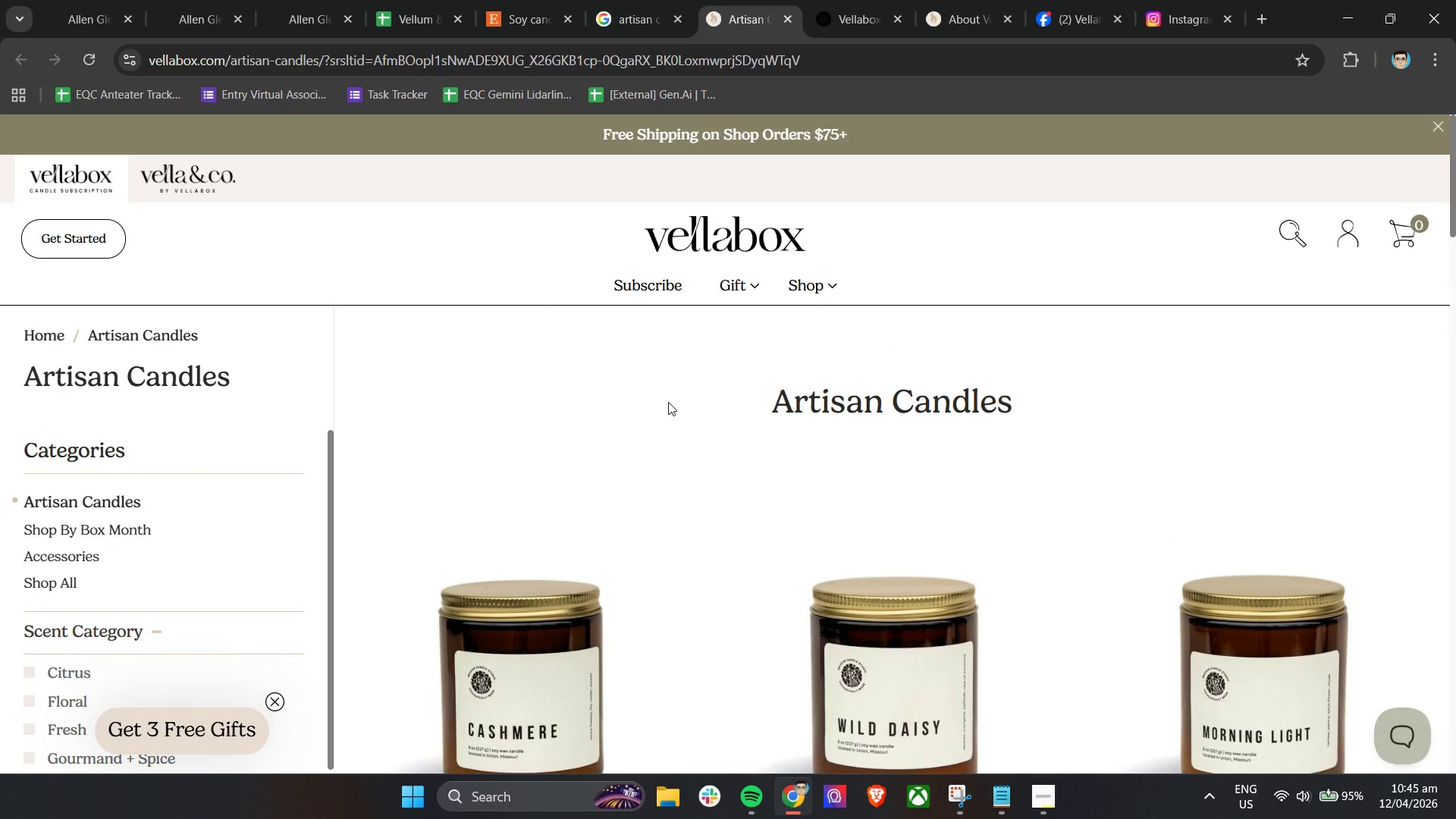 
scroll: coordinate [673, 397], scroll_direction: down, amount: 3.0
 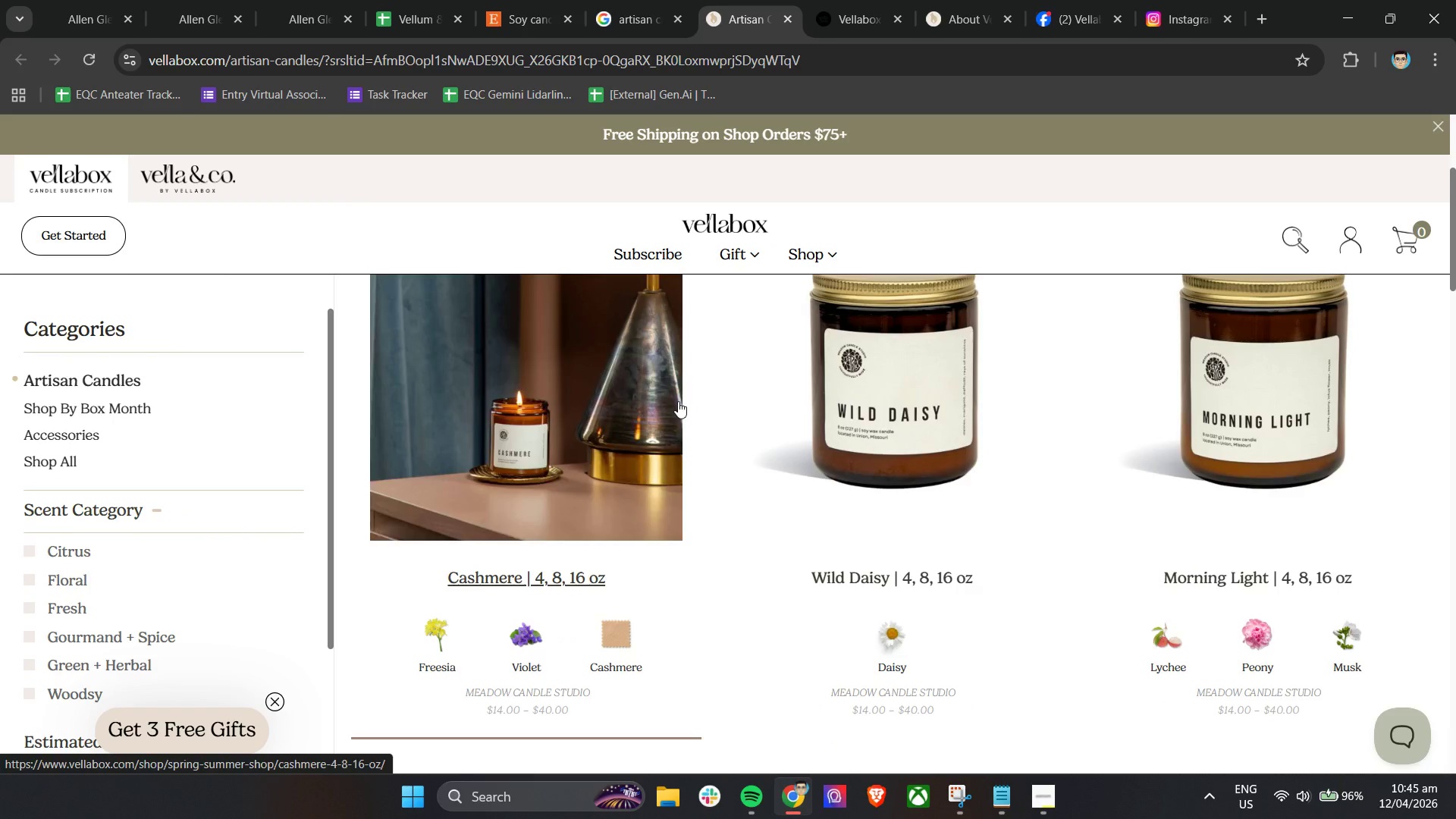 
scroll: coordinate [720, 418], scroll_direction: up, amount: 1.0
 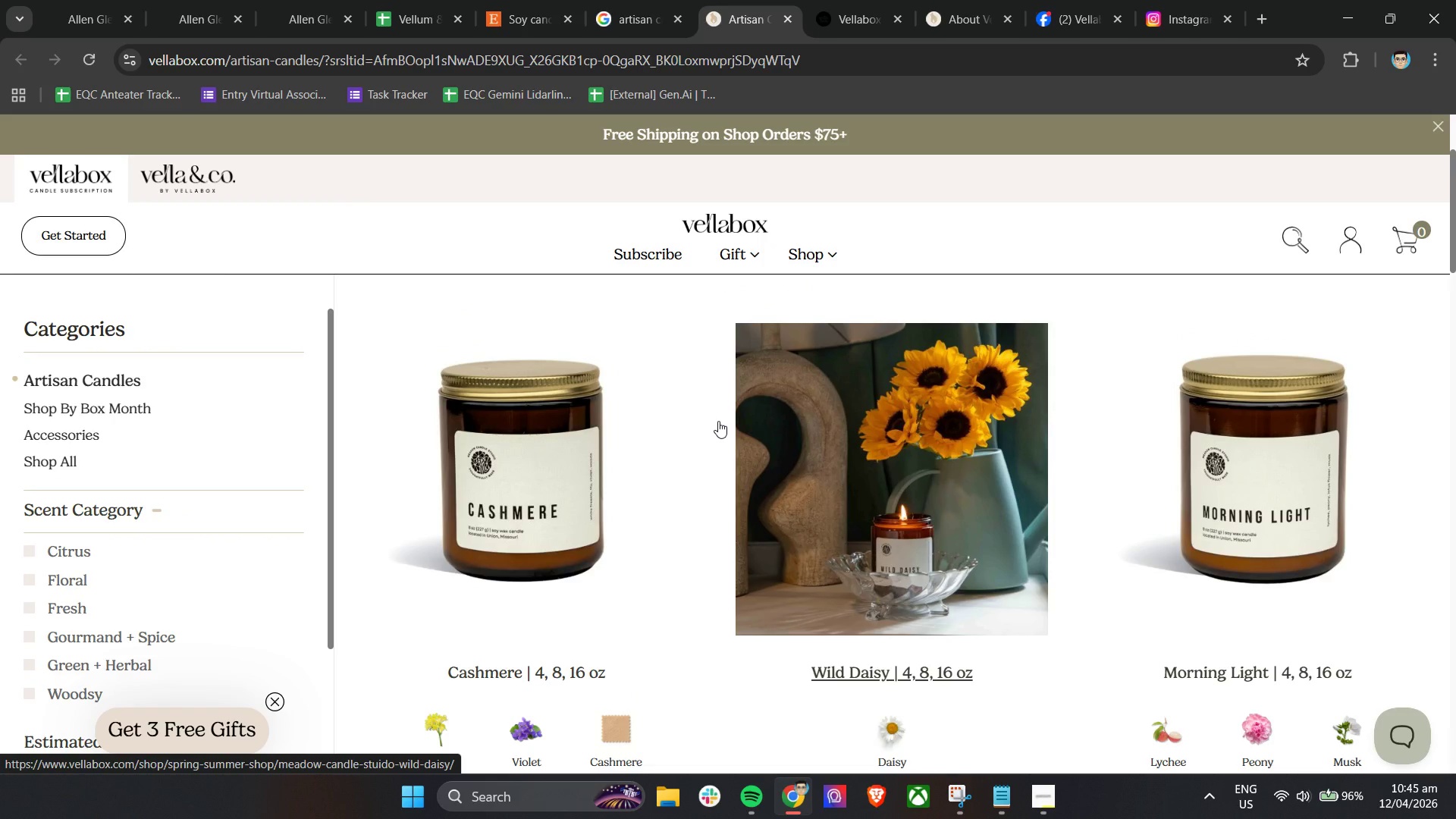 
scroll: coordinate [719, 421], scroll_direction: down, amount: 9.0
 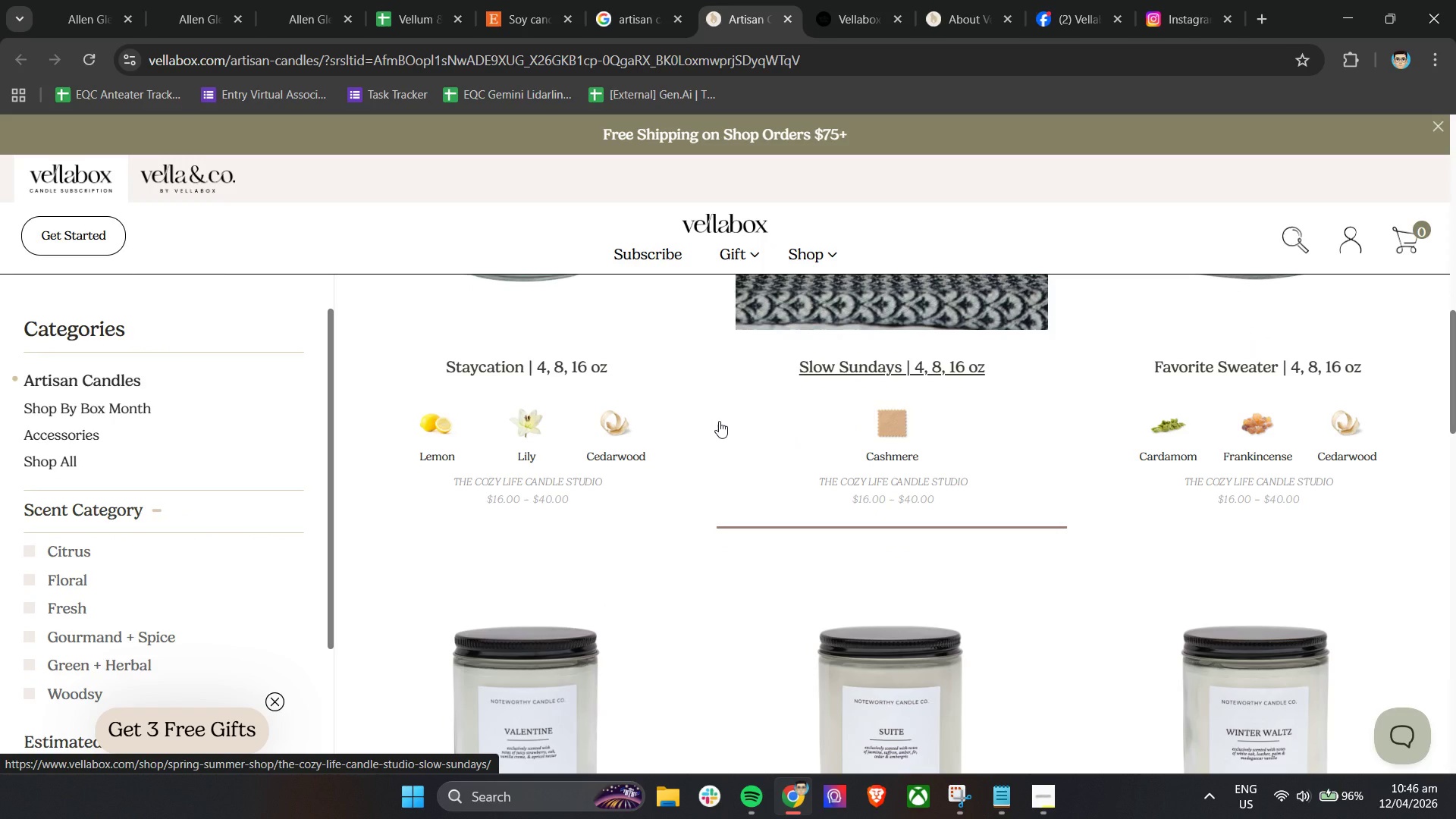 
hold_key(key=ControlLeft, duration=0.72)
scroll: coordinate [719, 421], scroll_direction: down, amount: 1.0
 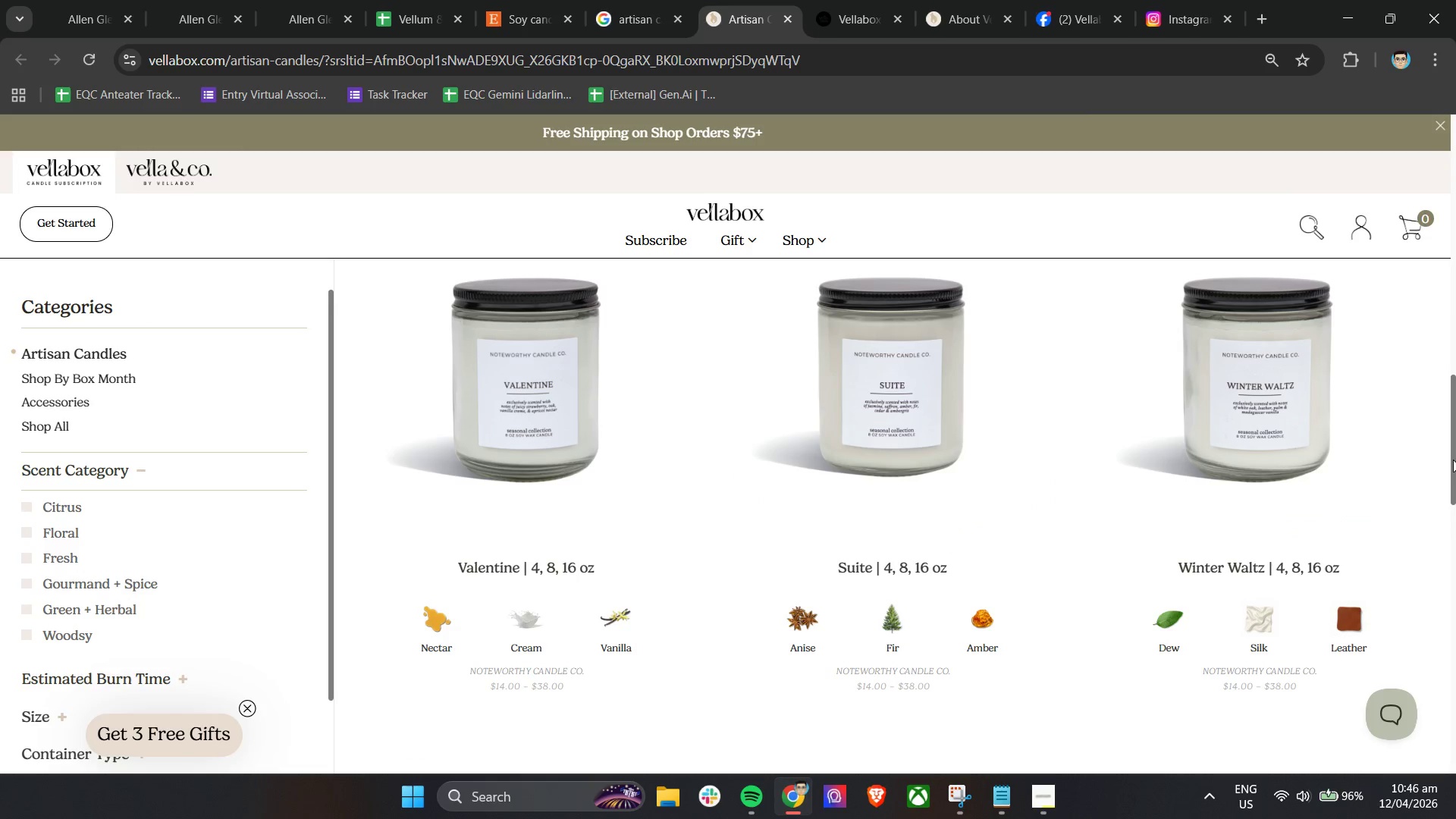 
wait(7.2)
 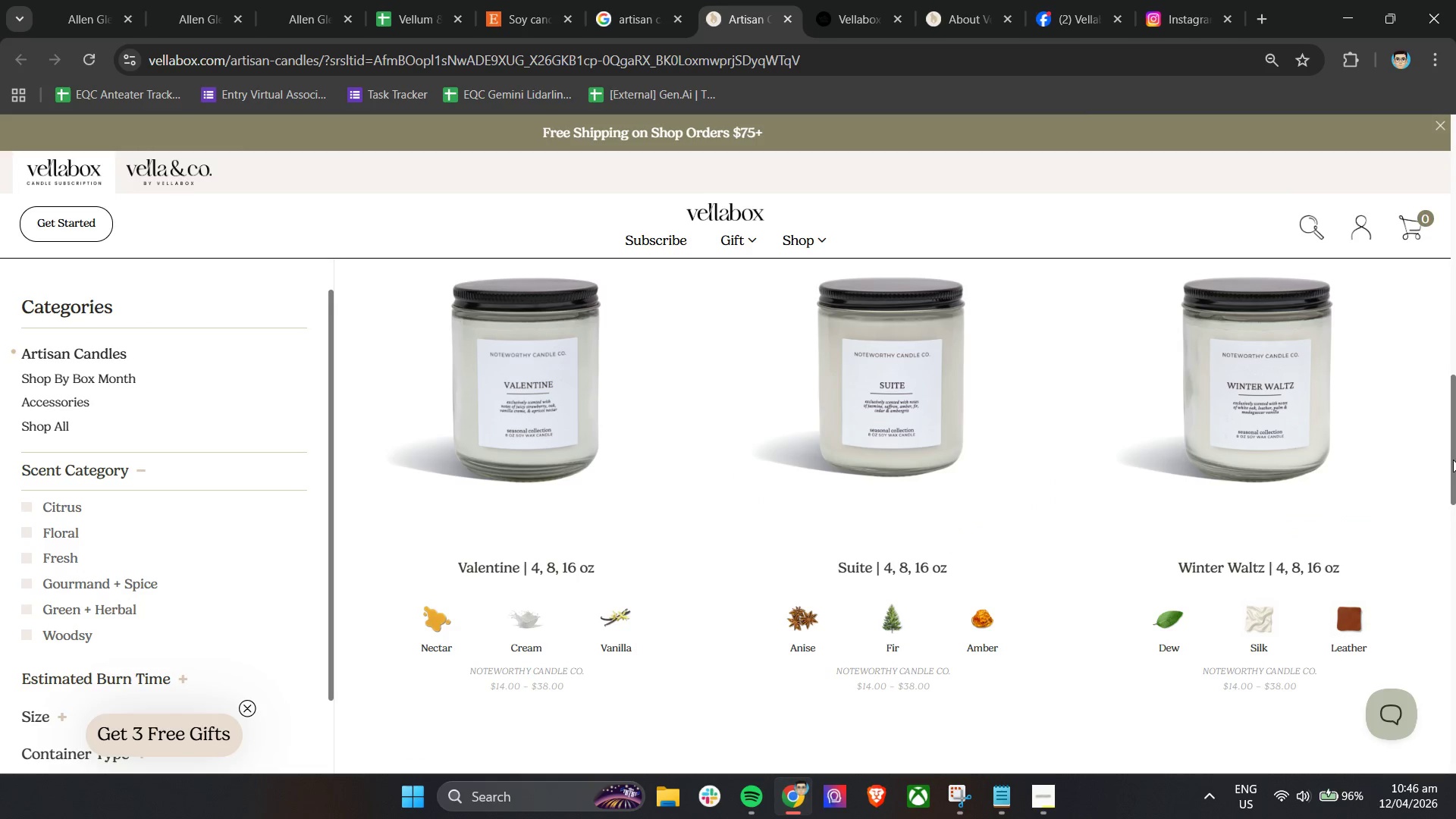 
left_click([852, 0])
 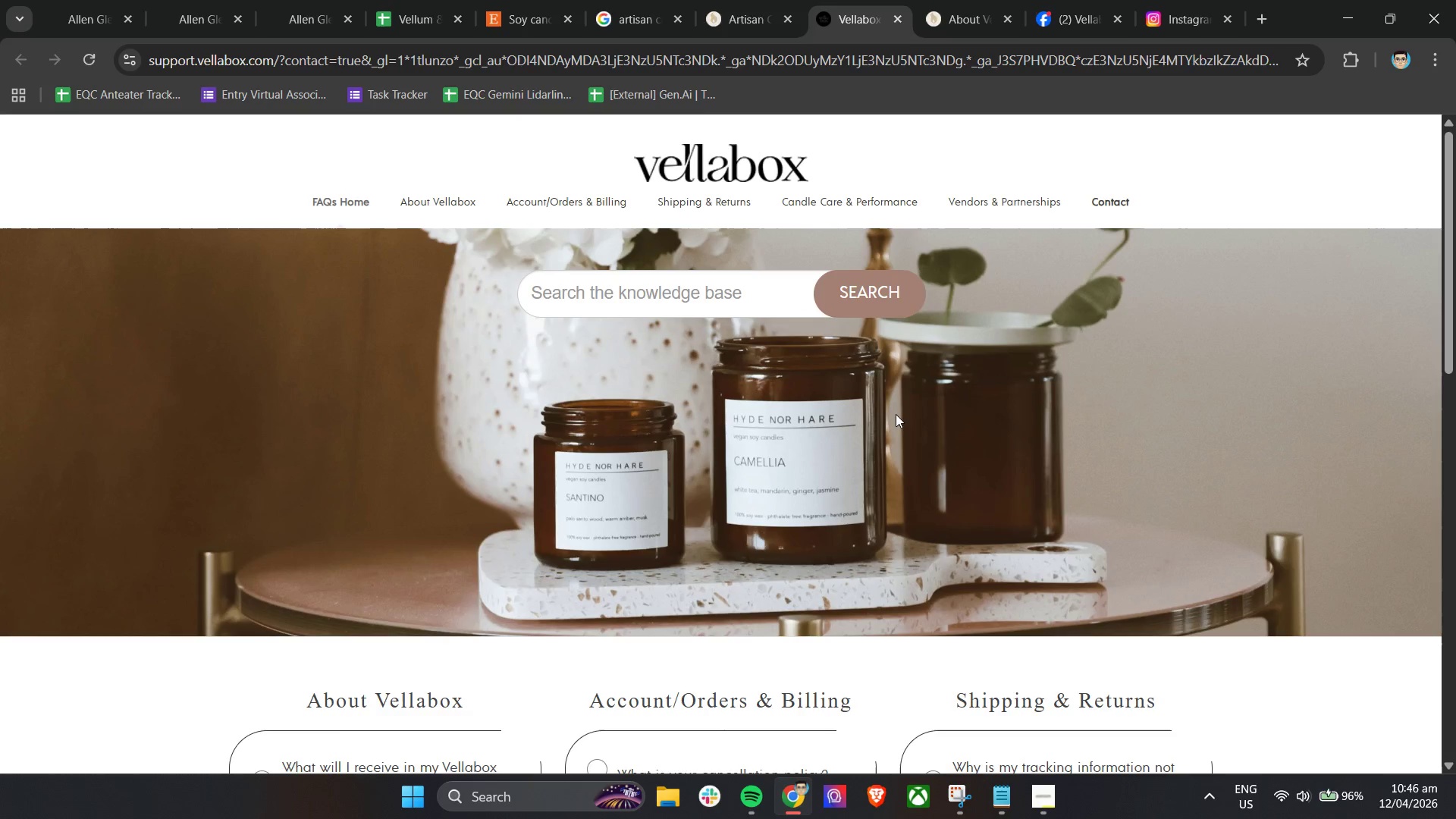 
scroll: coordinate [896, 414], scroll_direction: down, amount: 2.0
 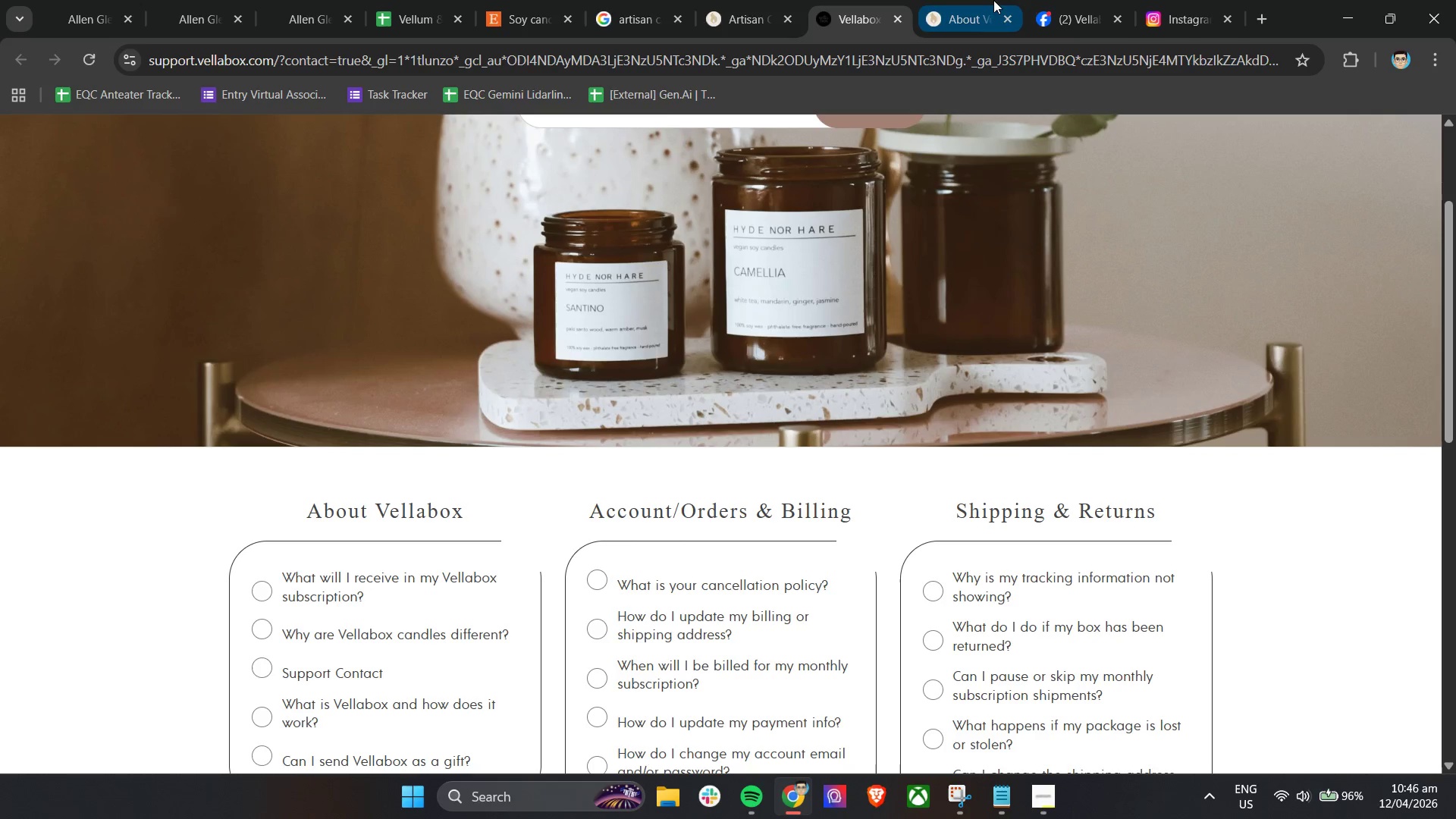 
left_click([985, 0])
 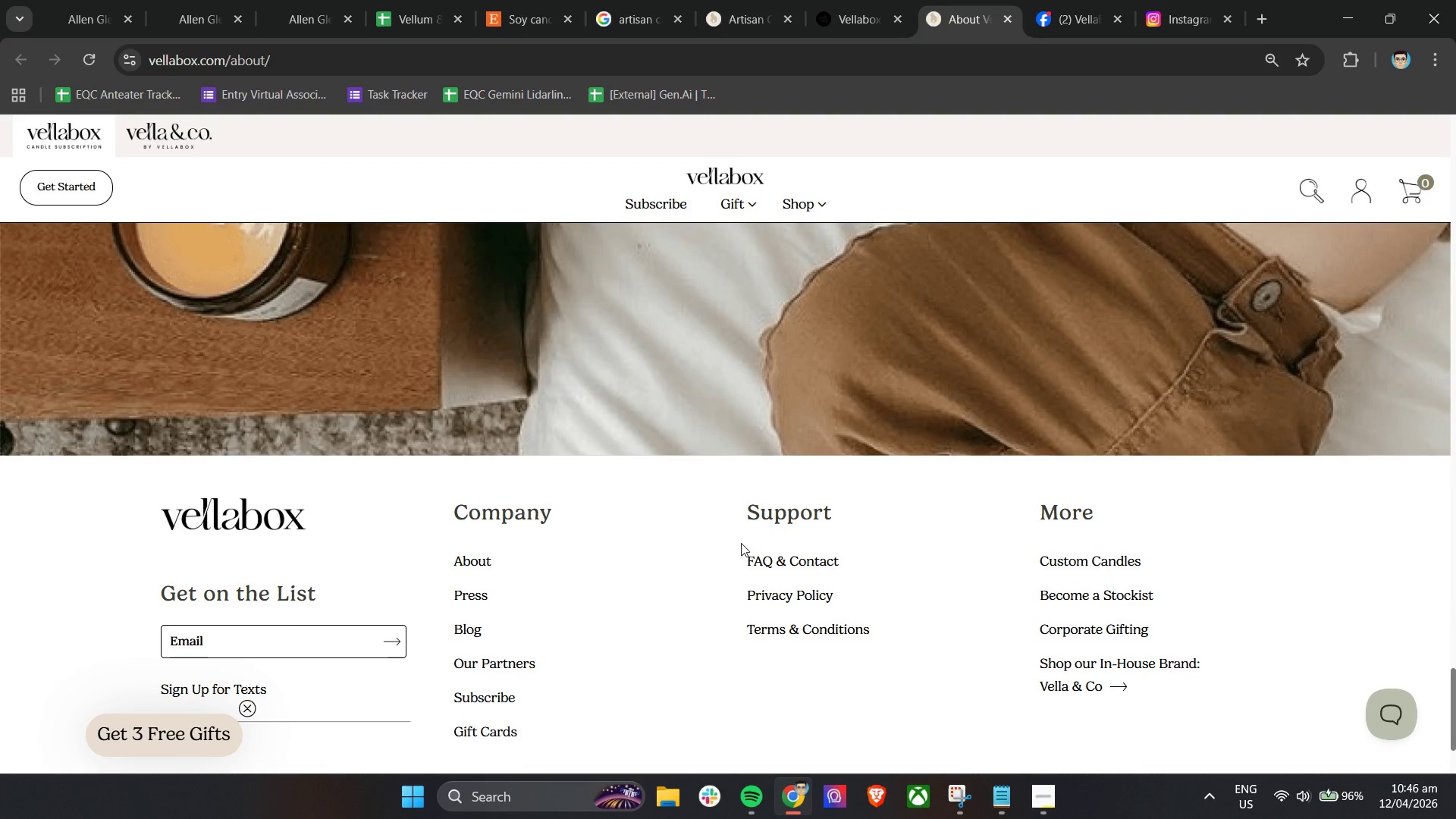 
scroll: coordinate [741, 543], scroll_direction: up, amount: 38.0
 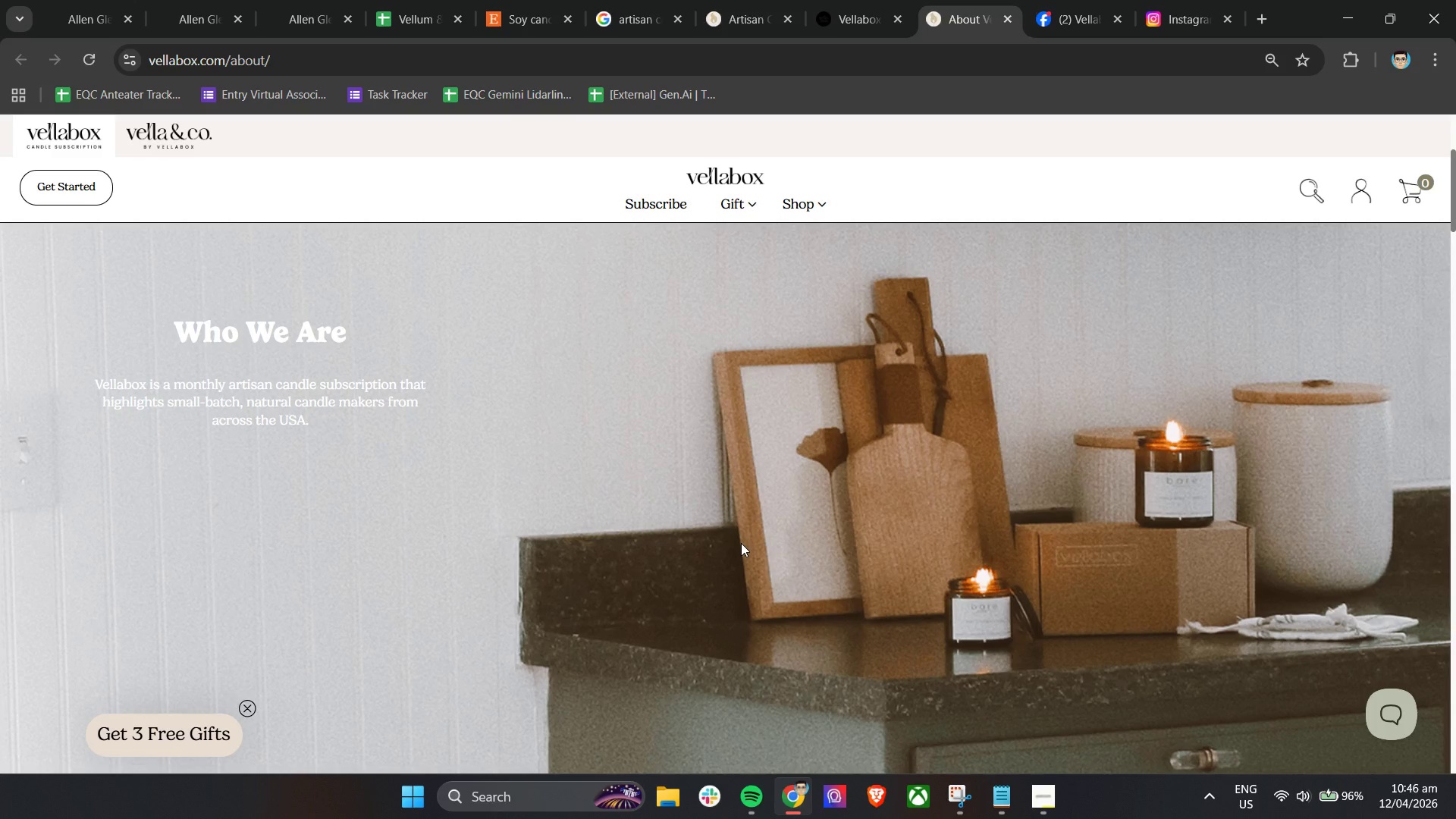 
wait(5.44)
 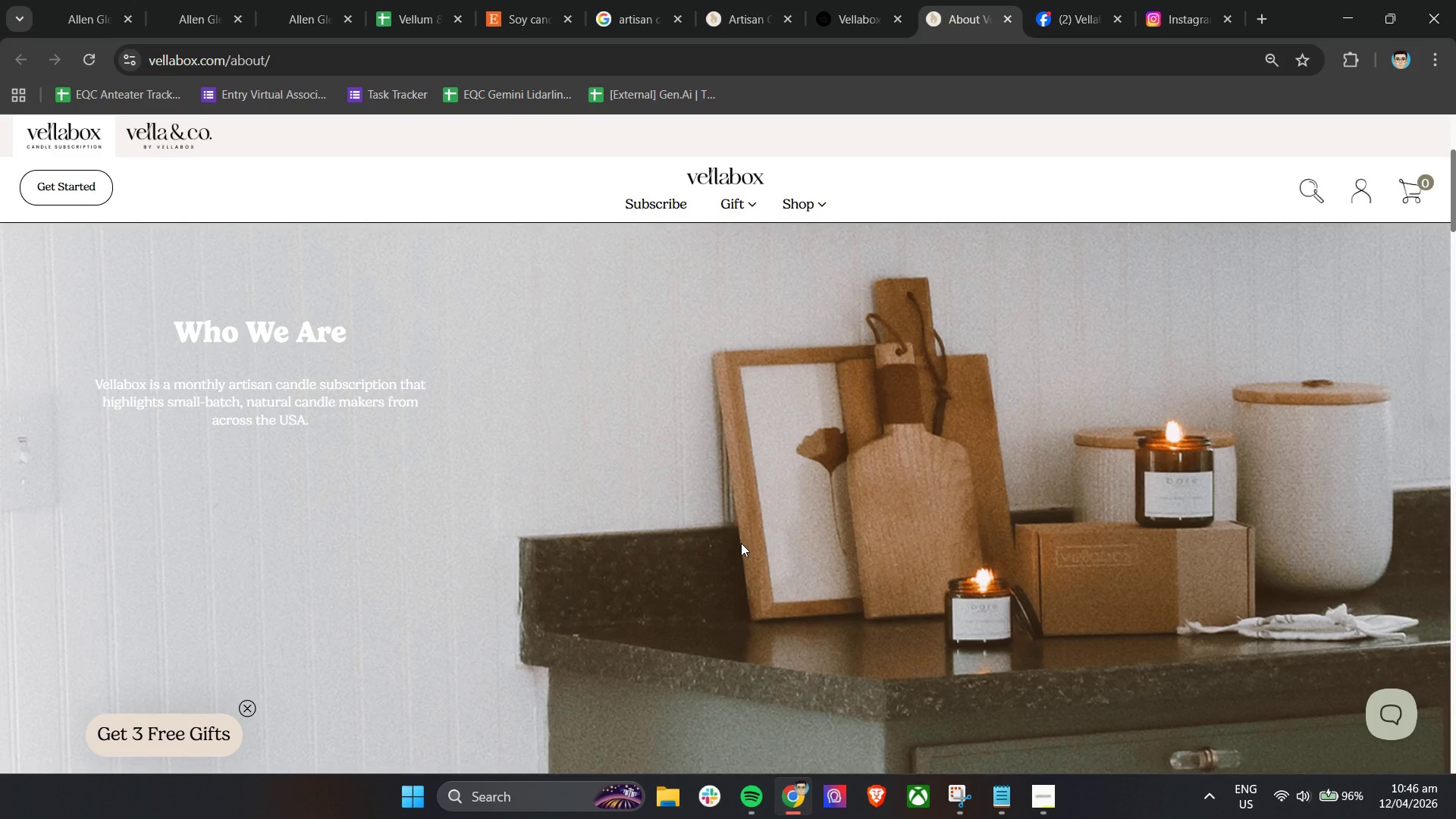 
left_click([1183, 0])
 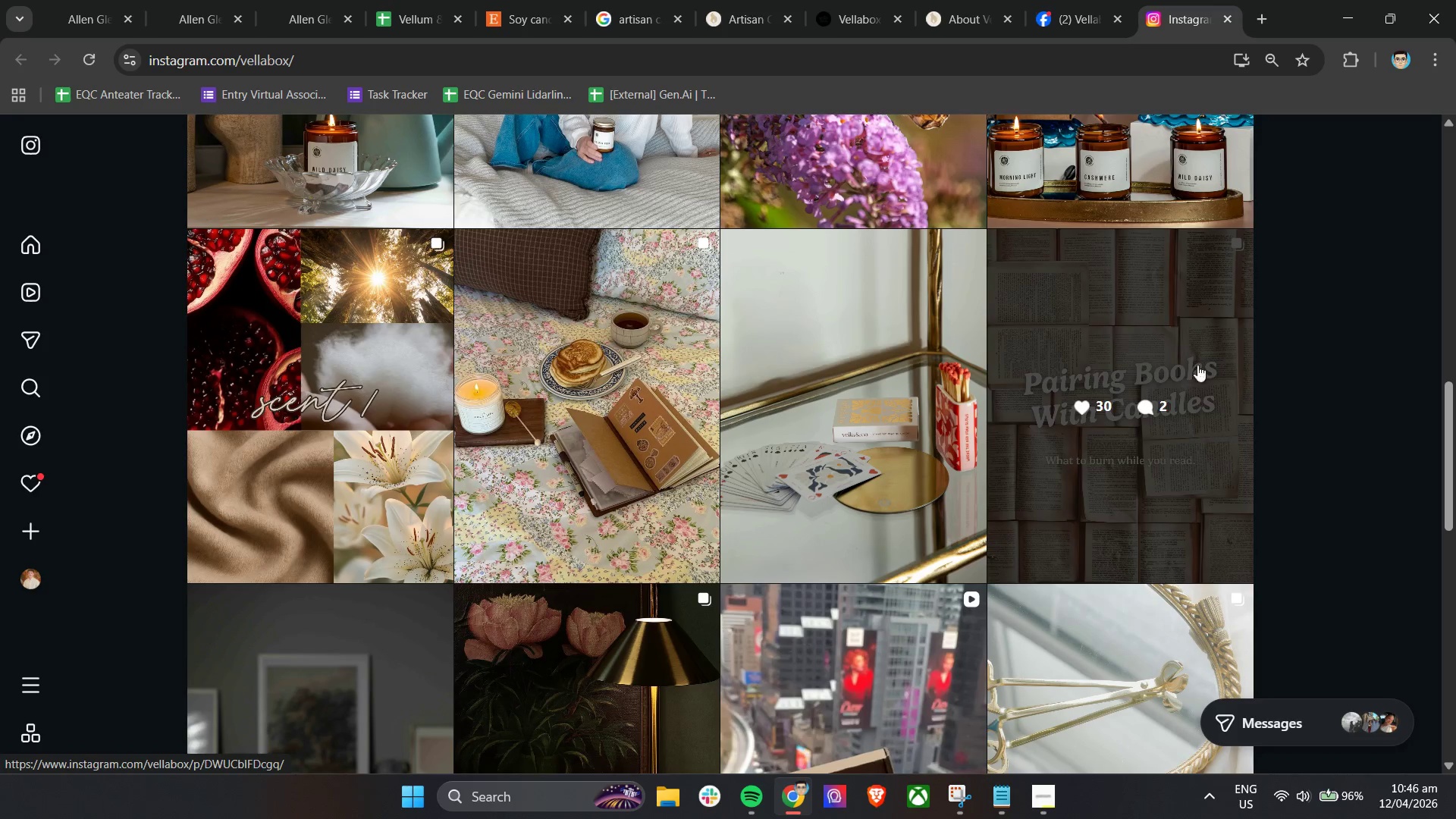 
scroll: coordinate [1379, 463], scroll_direction: up, amount: 5.0
 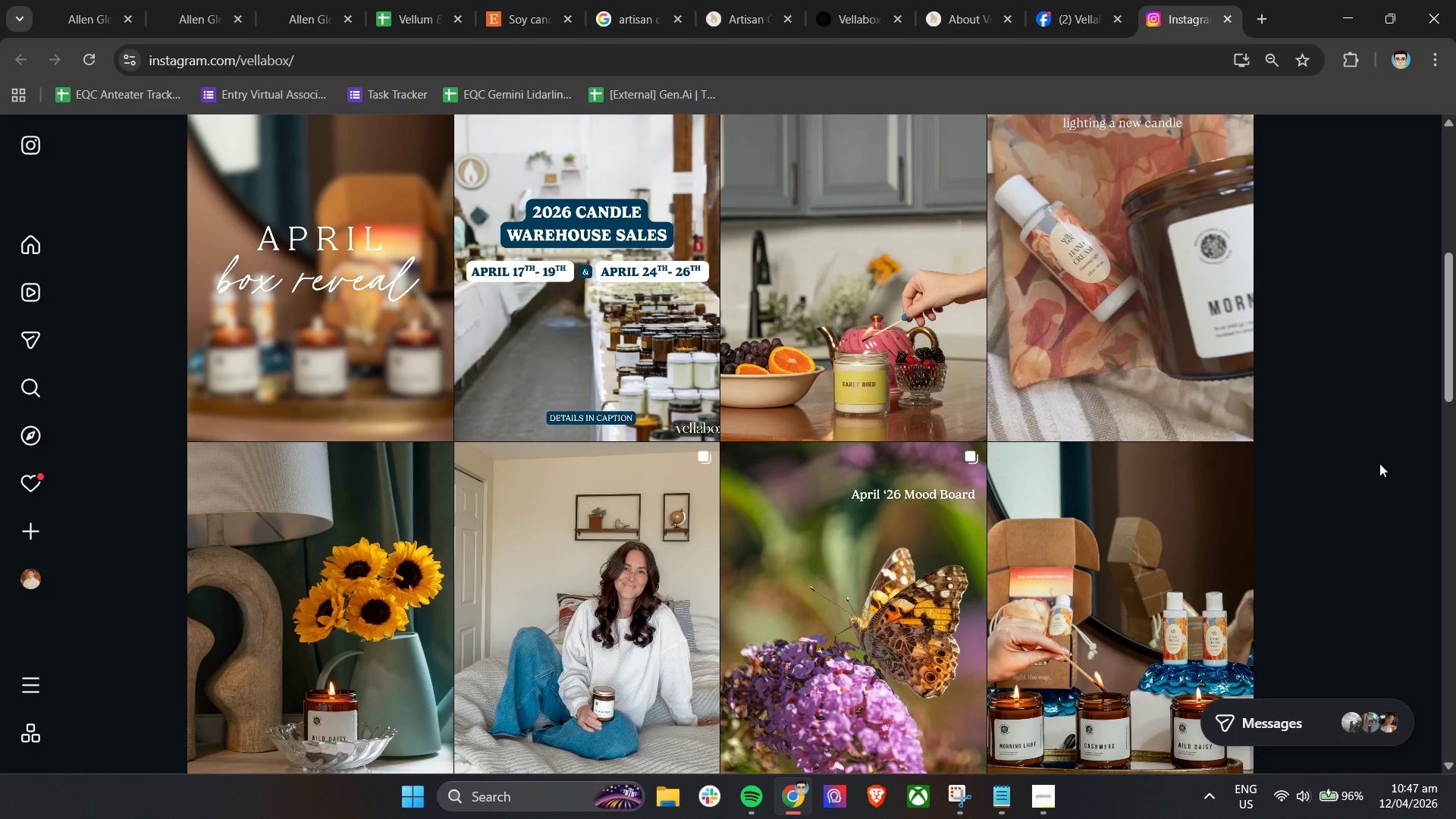 
wait(70.99)
 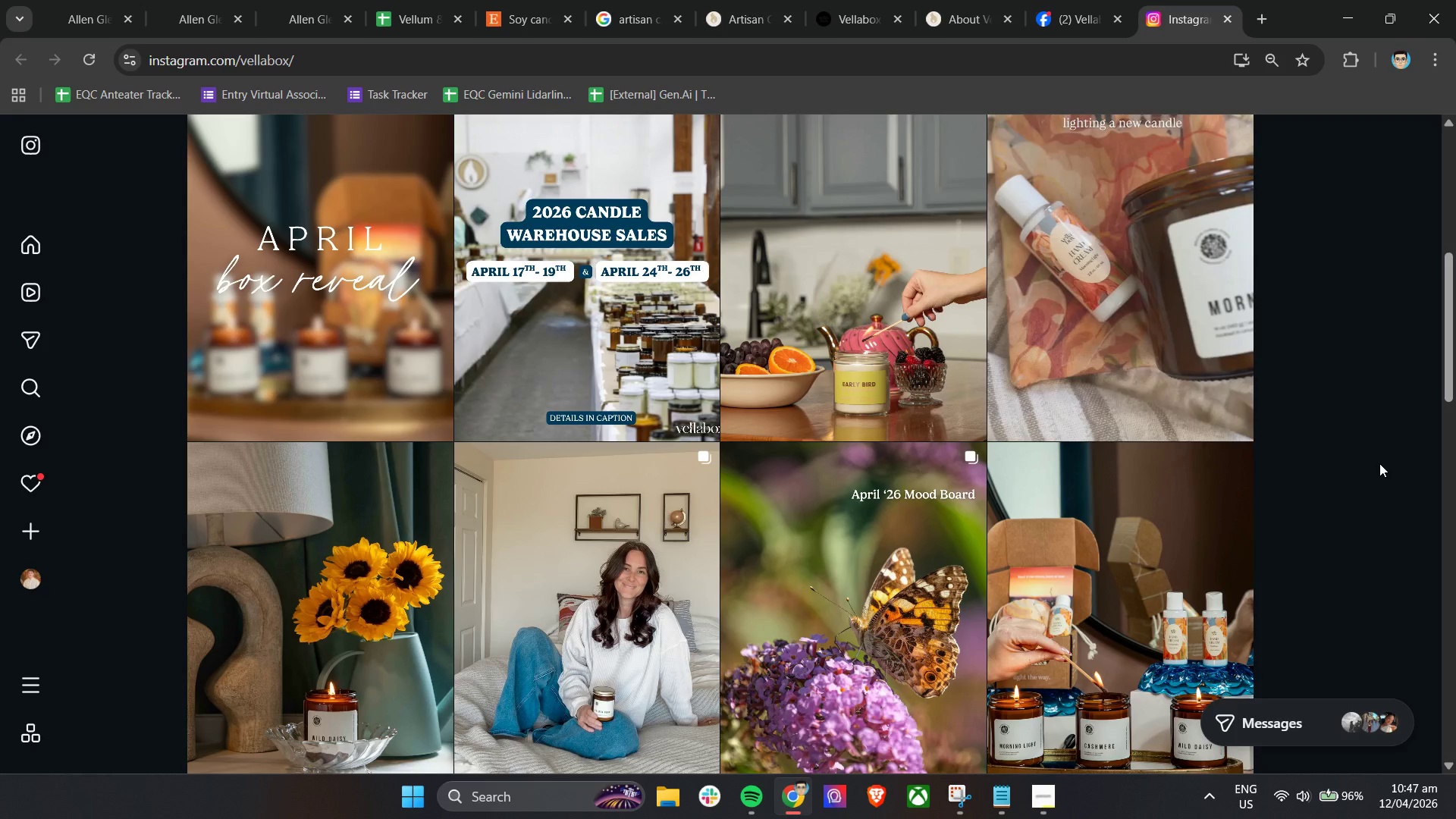 
left_click([401, 0])
 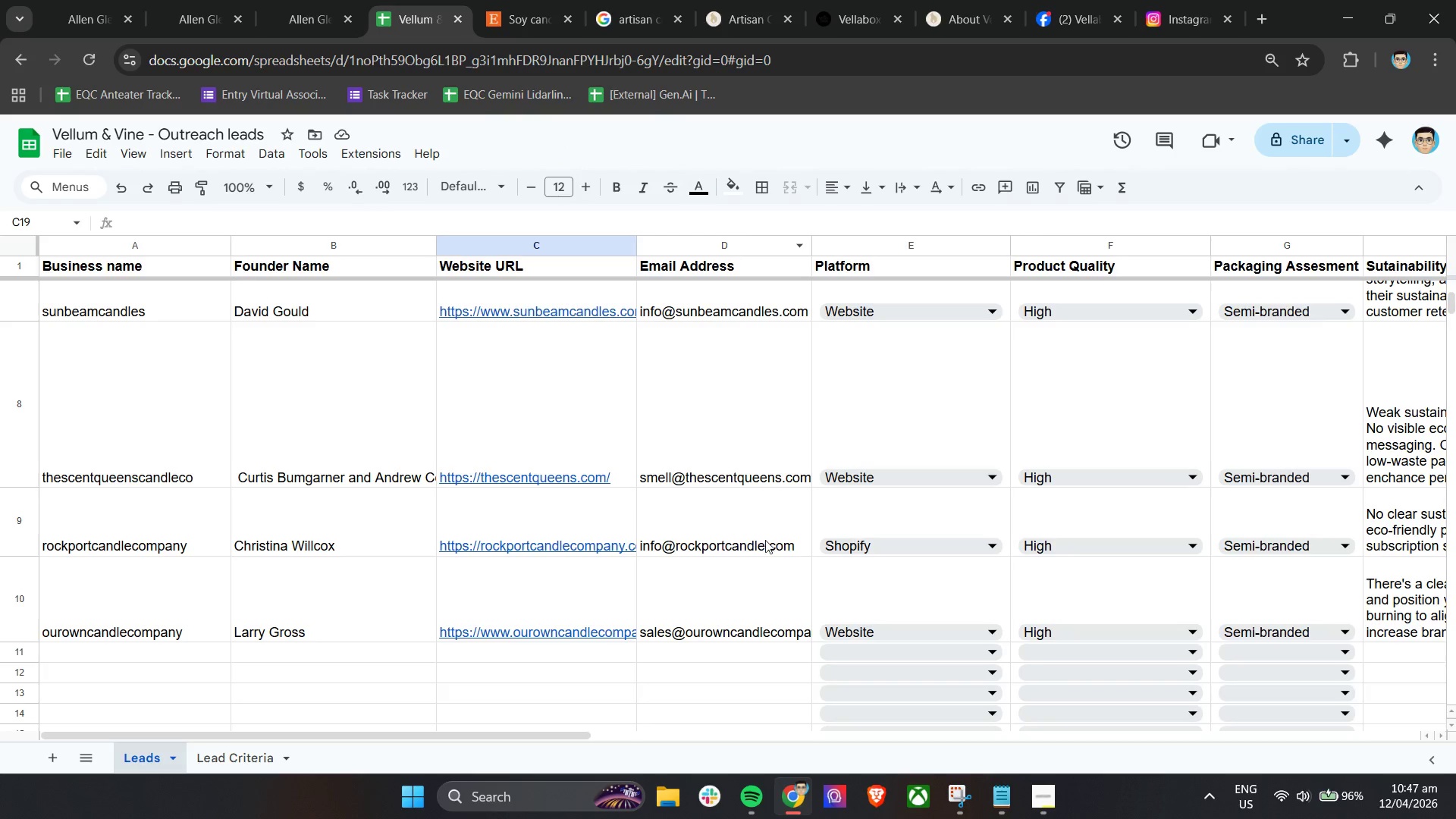 
hold_key(key=ShiftLeft, duration=0.38)
scroll: coordinate [471, 591], scroll_direction: up, amount: 5.0
 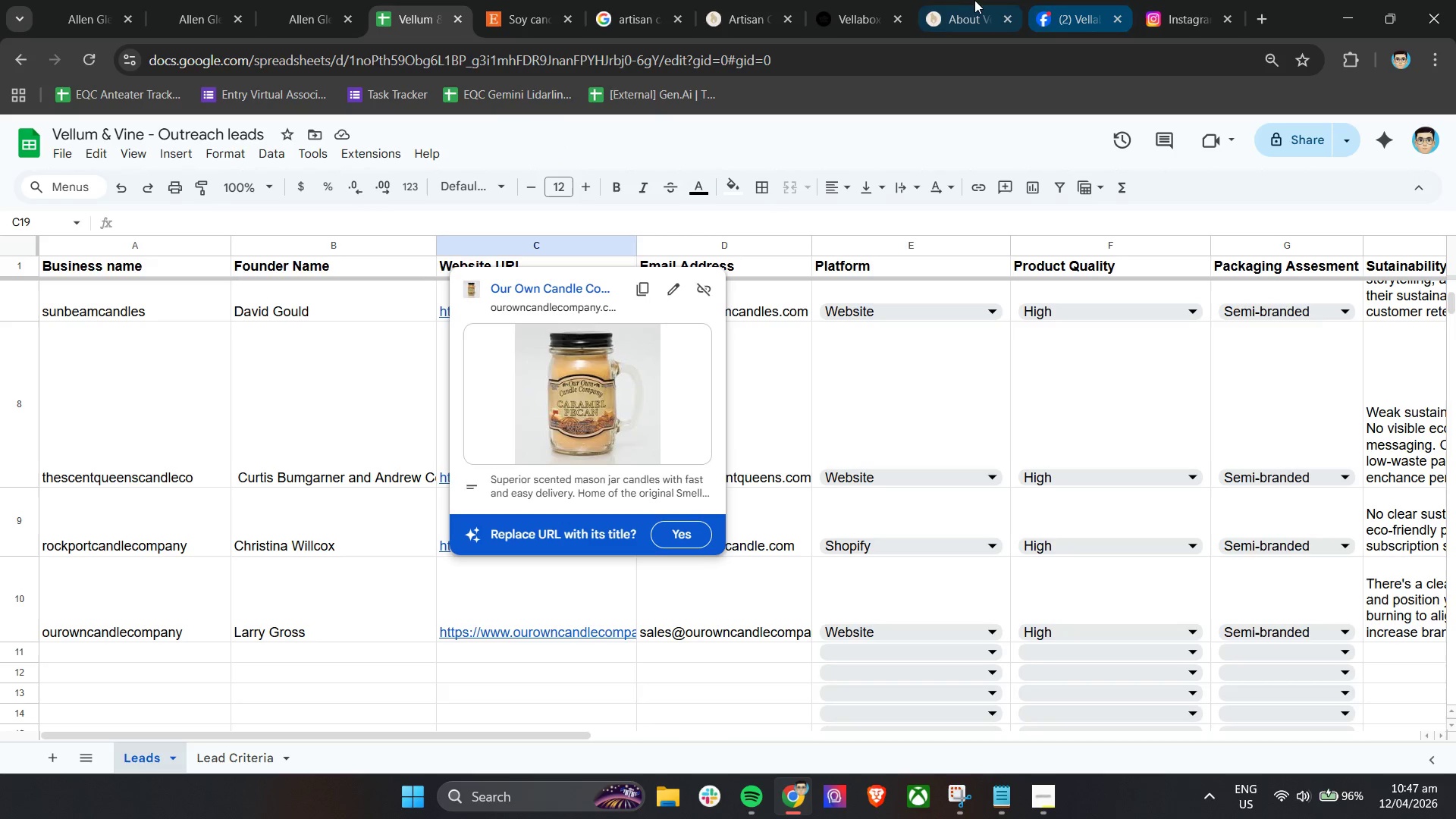 
left_click([837, 0])
 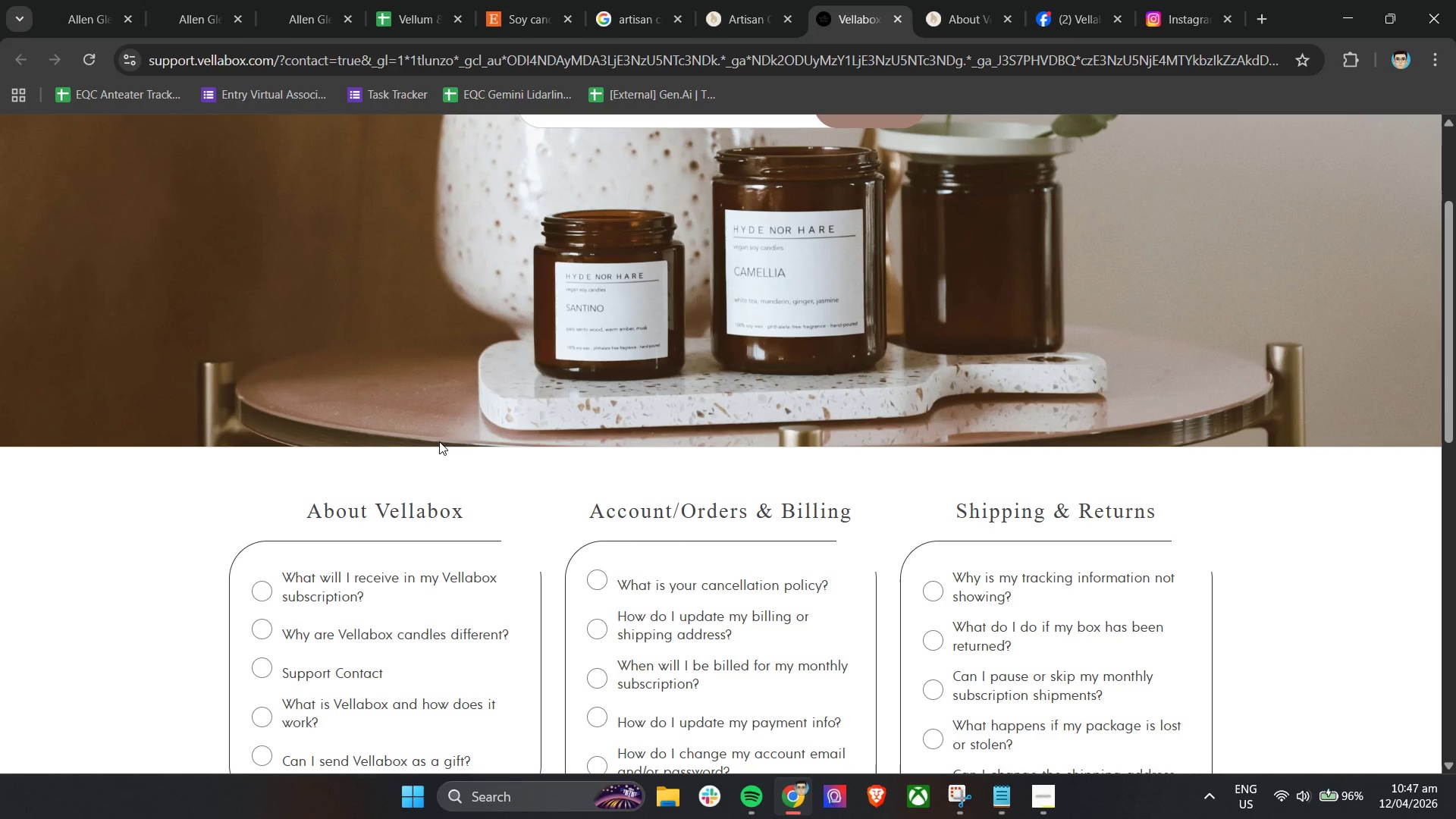 
scroll: coordinate [439, 456], scroll_direction: up, amount: 9.0
 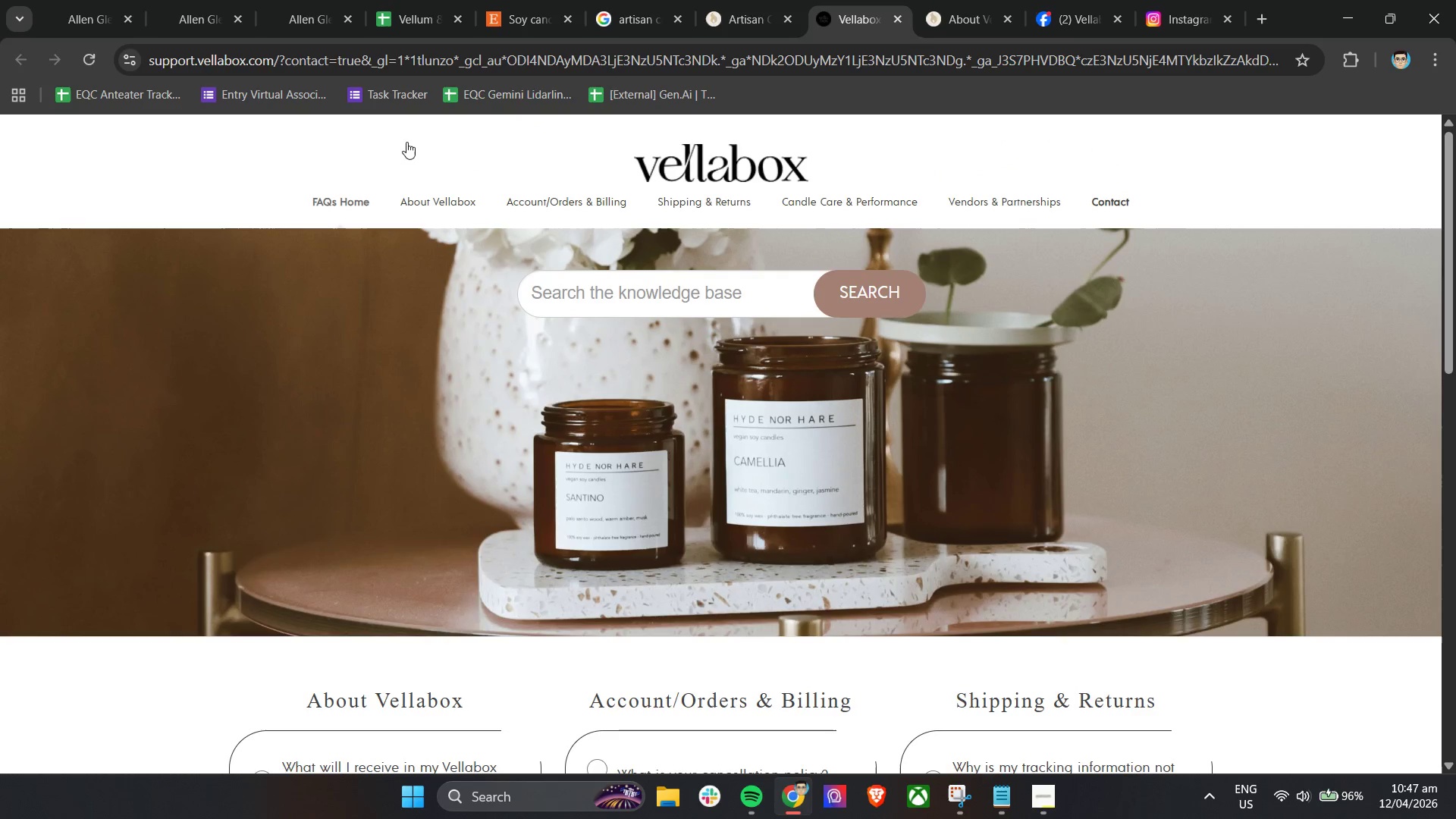 
left_click([745, 5])
 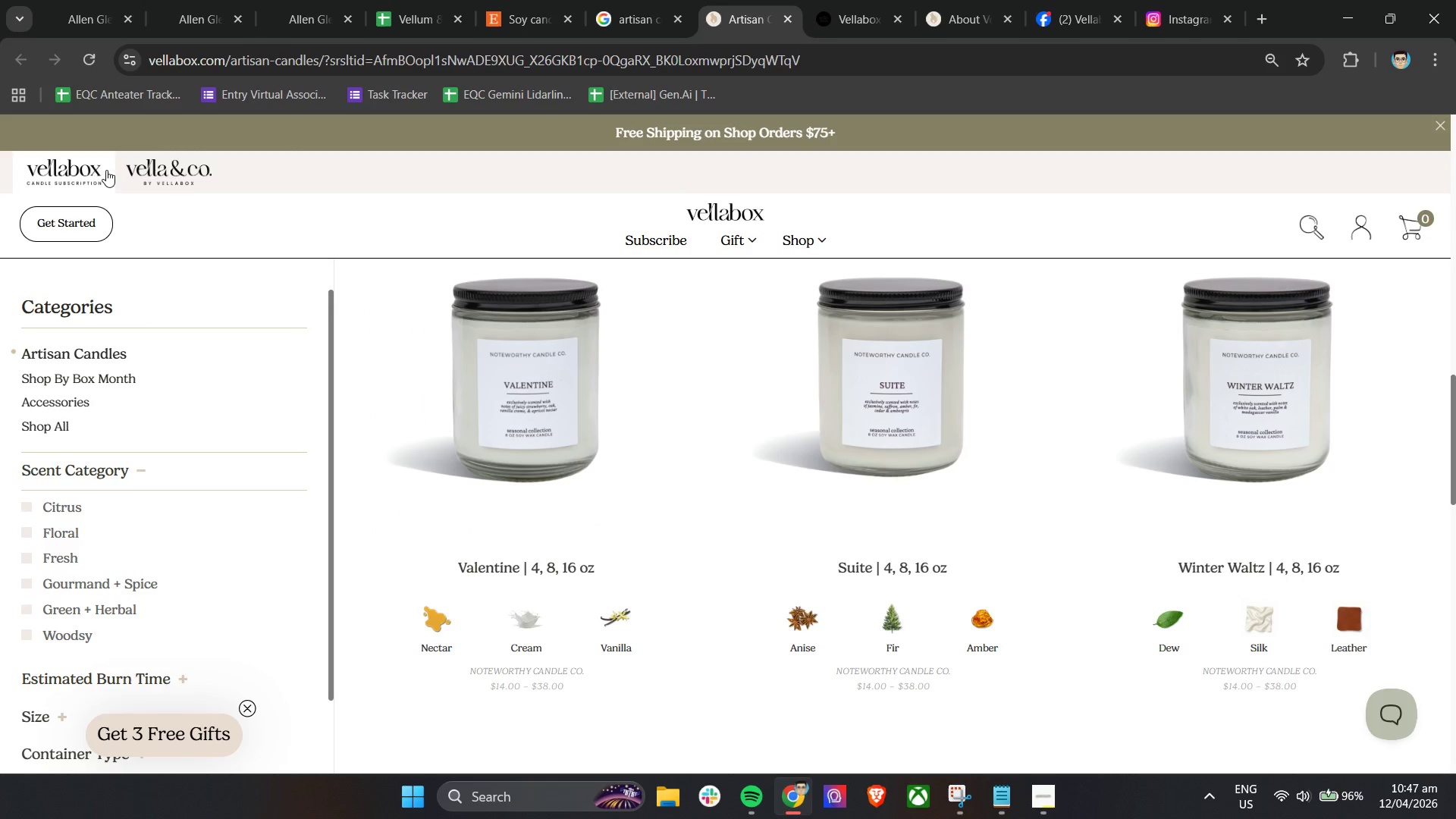 
left_click([155, 174])
 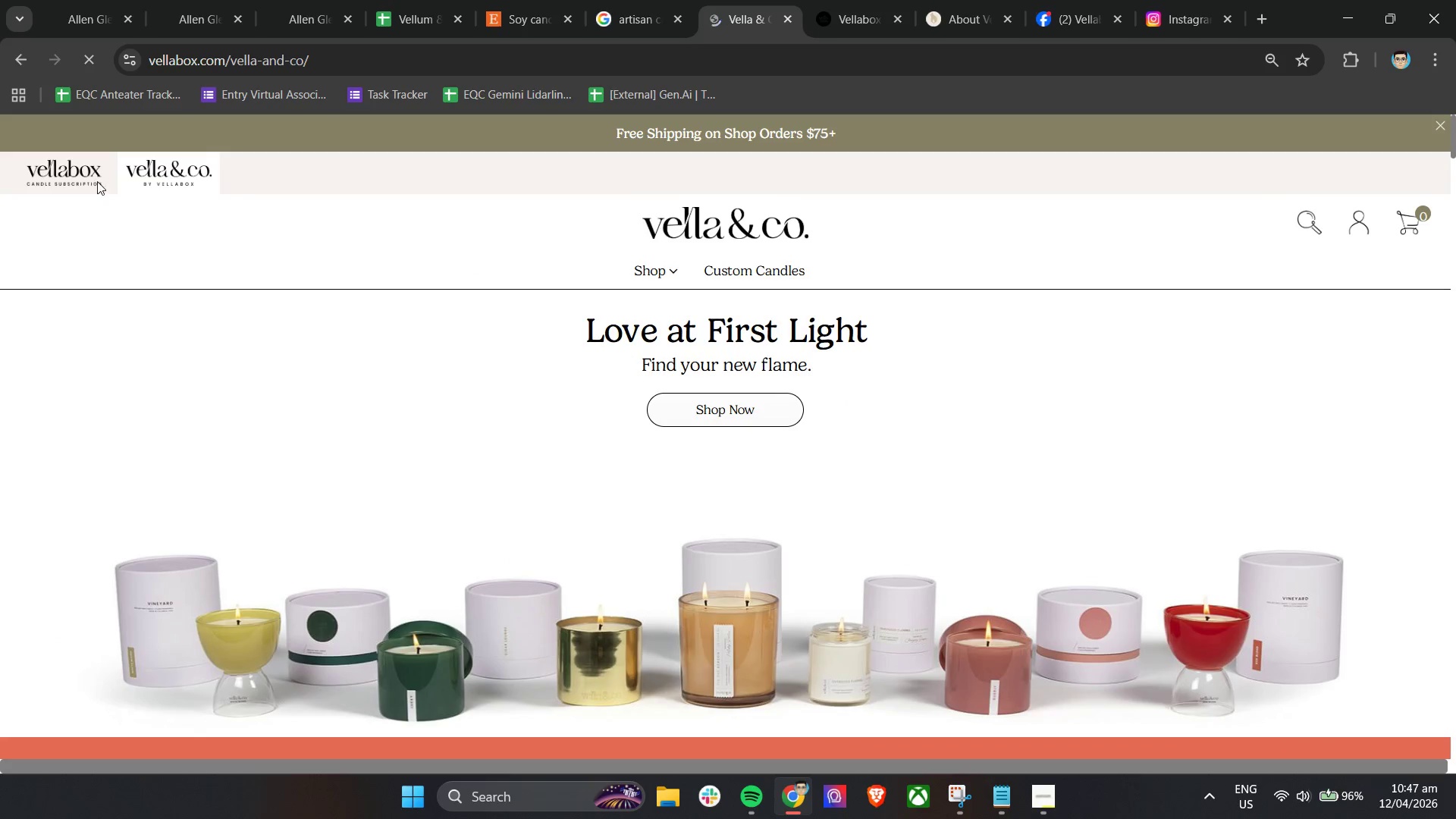 
scroll: coordinate [363, 353], scroll_direction: down, amount: 21.0
 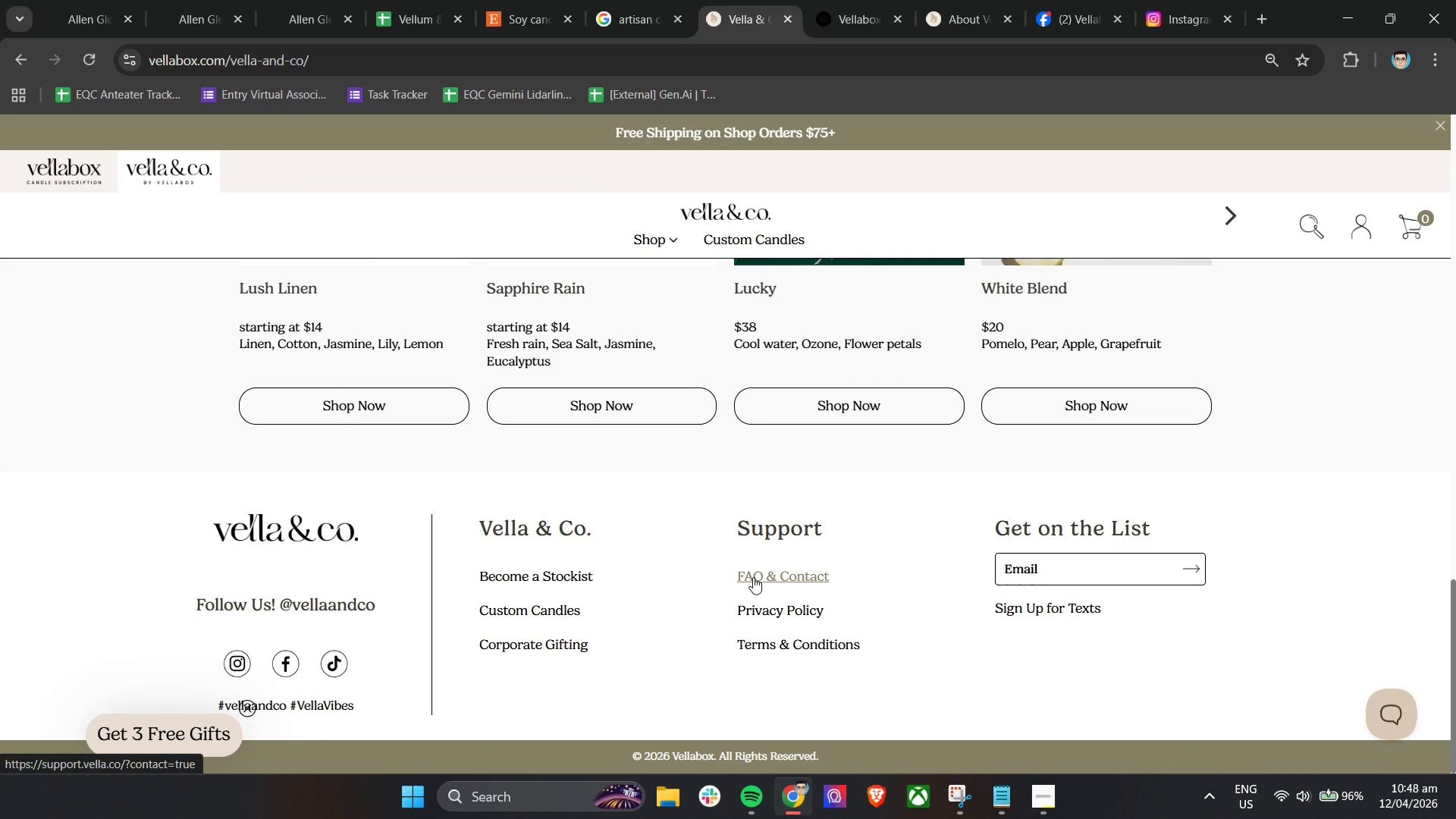 
wait(8.8)
 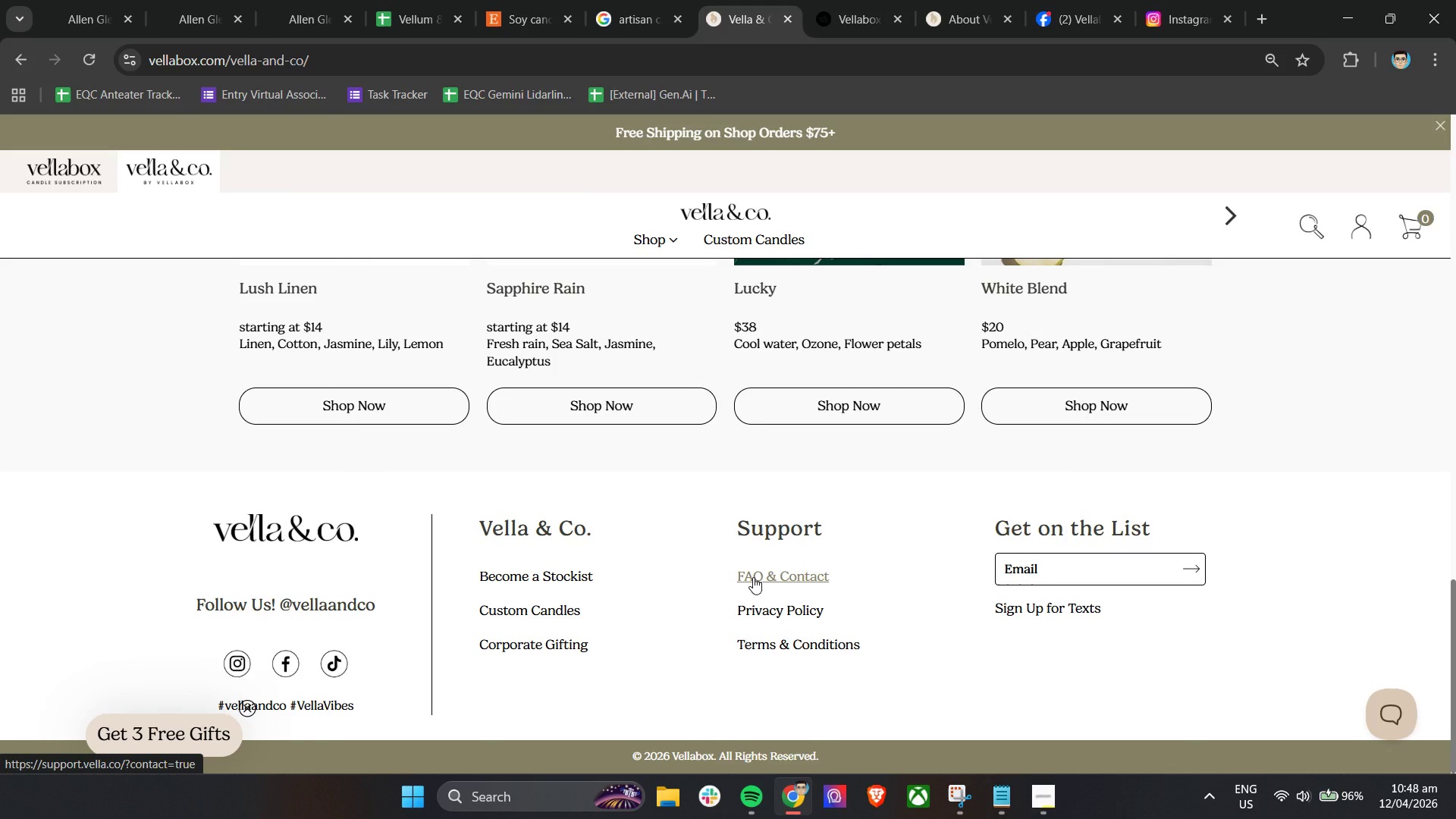 
left_click([852, 288])
 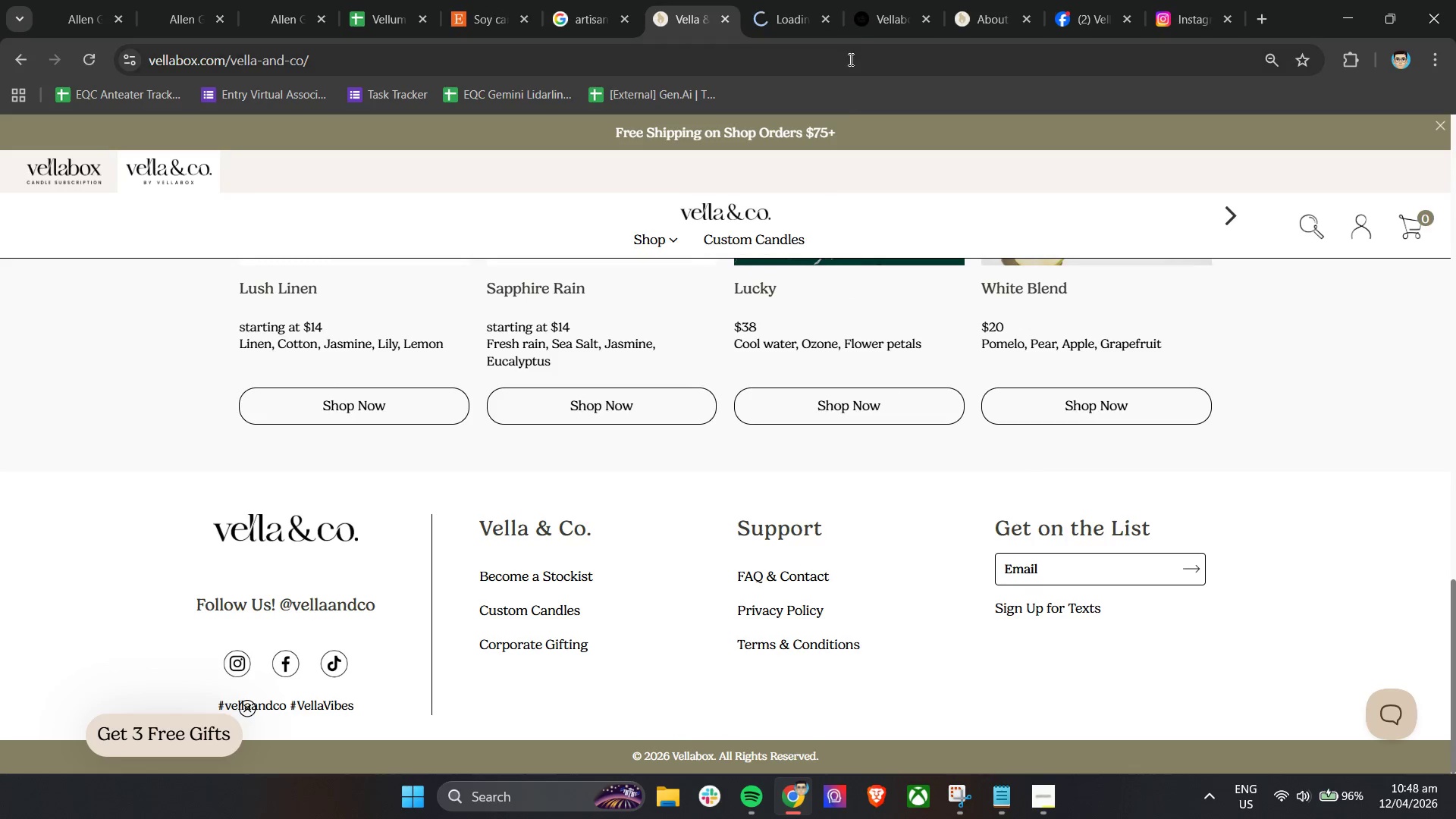 
left_click([874, 3])
 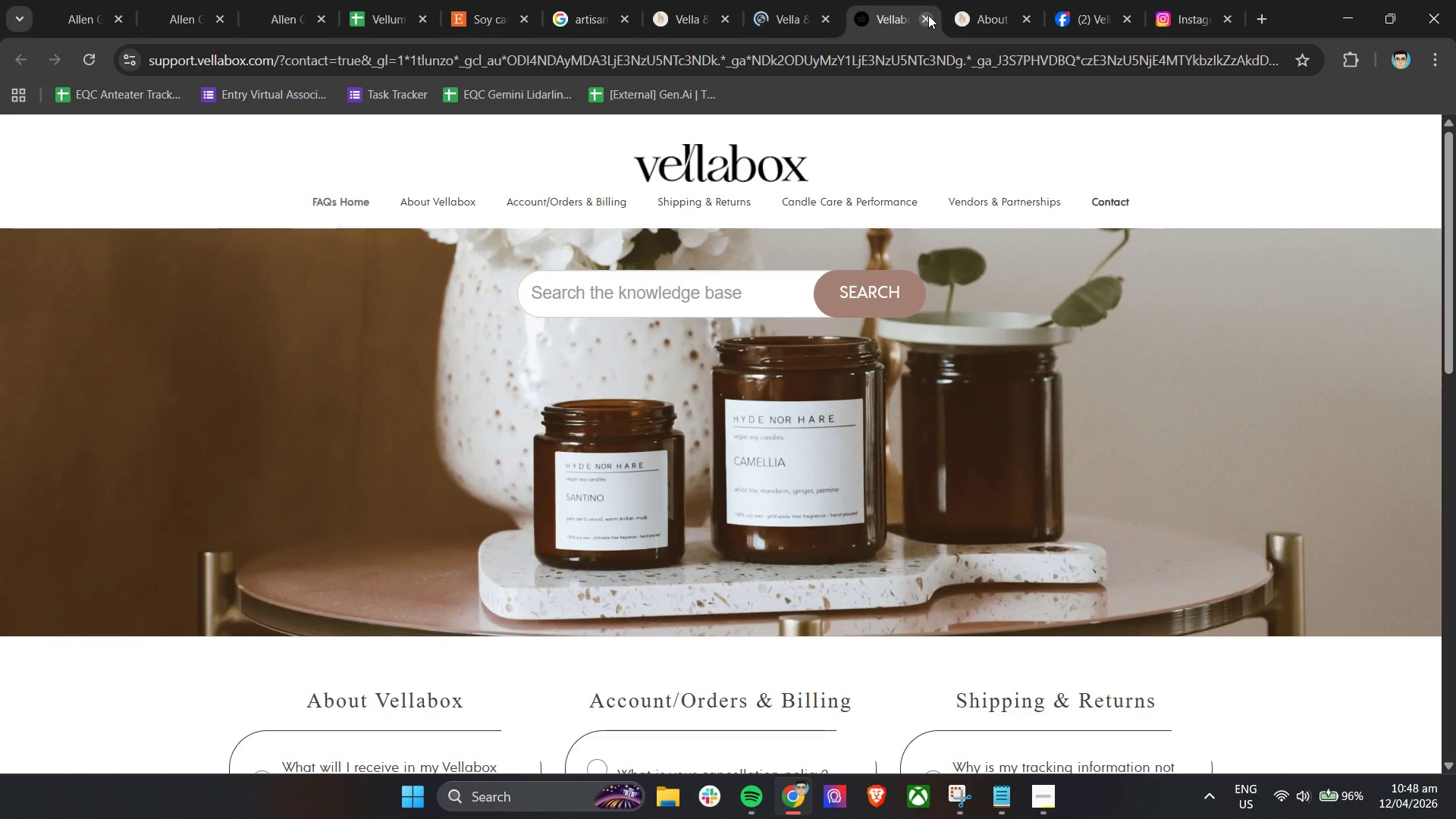 
left_click([926, 17])
 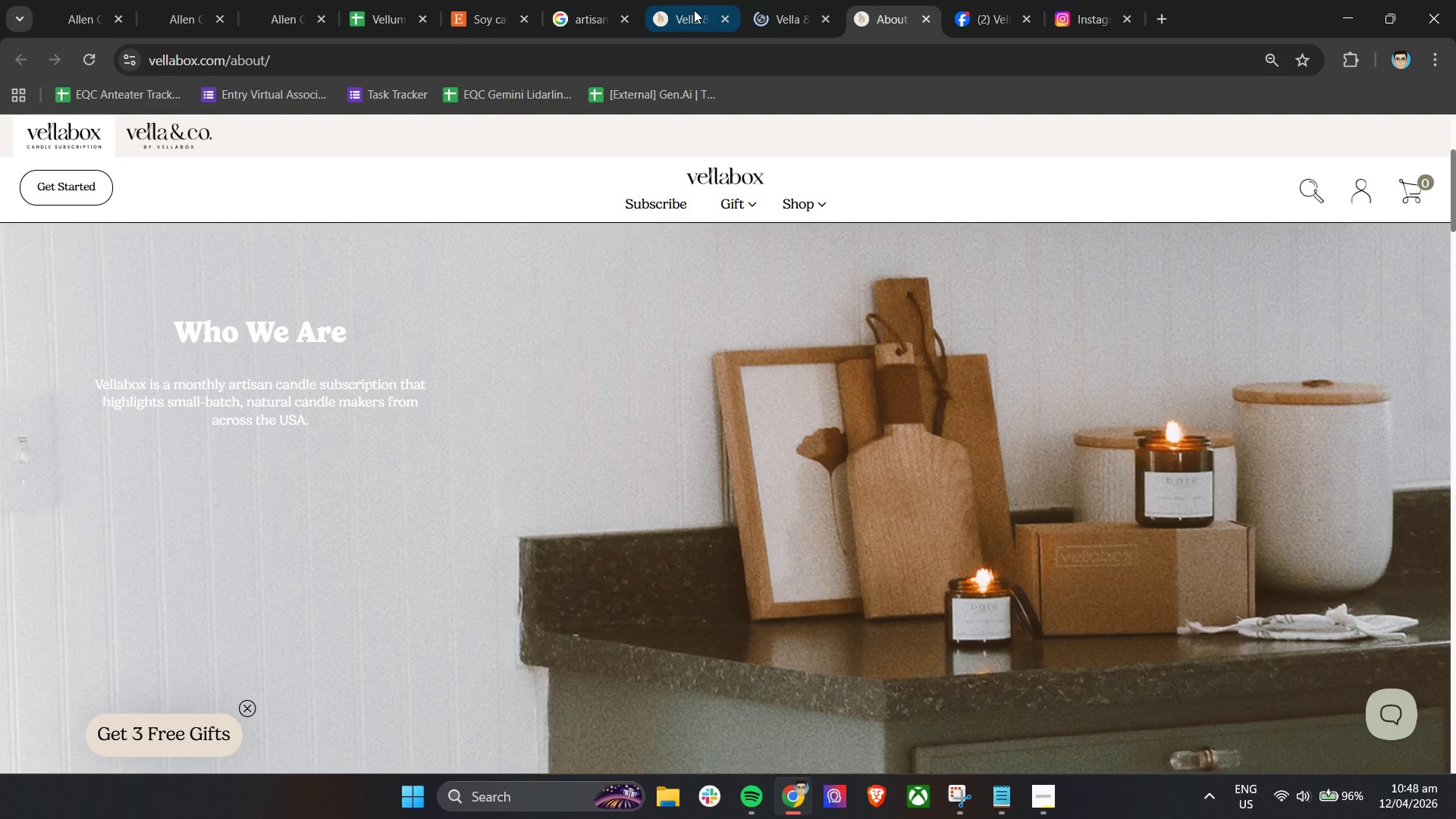 
left_click([684, 3])
 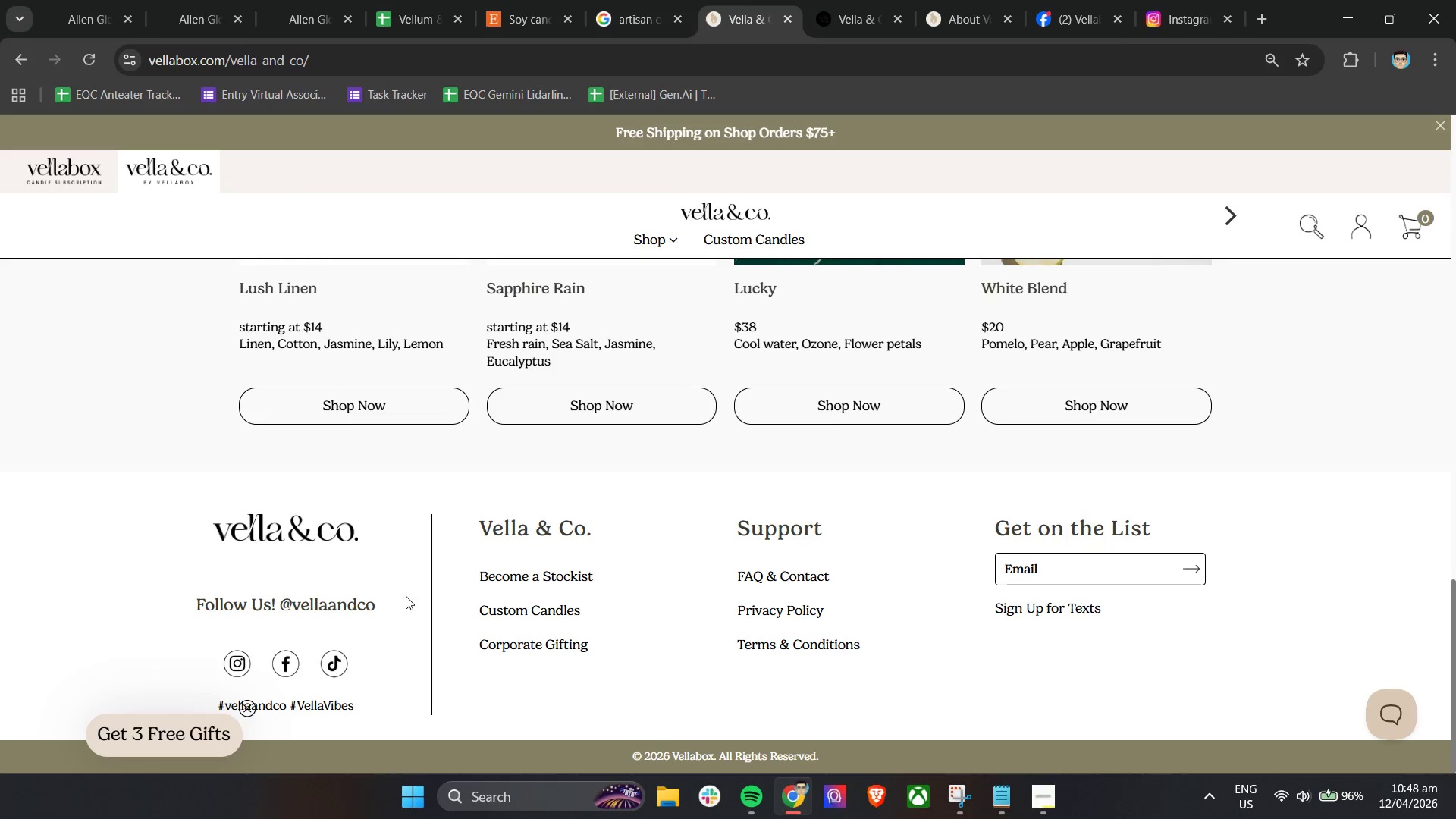 
right_click([244, 660])
 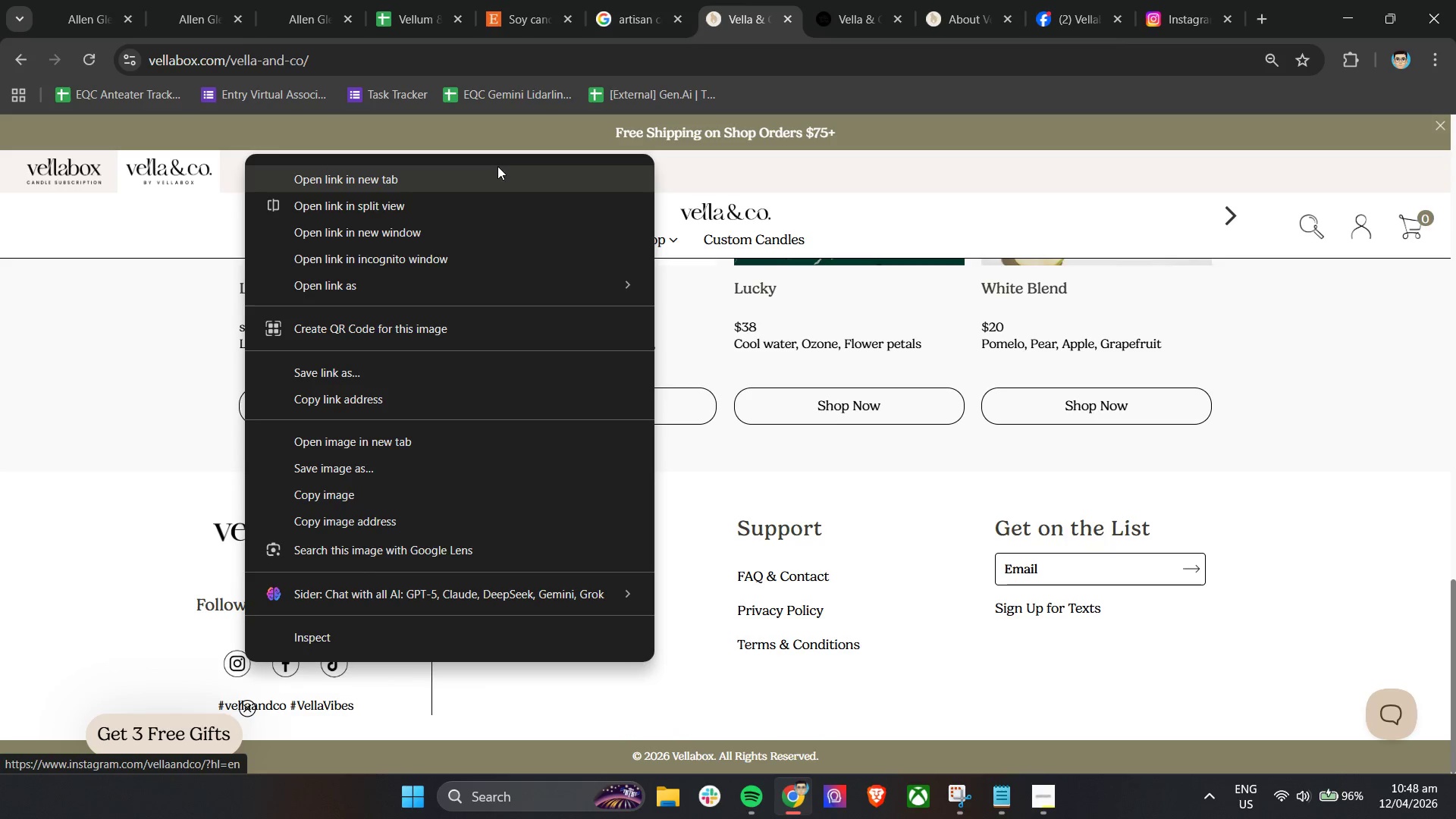 
left_click([491, 177])
 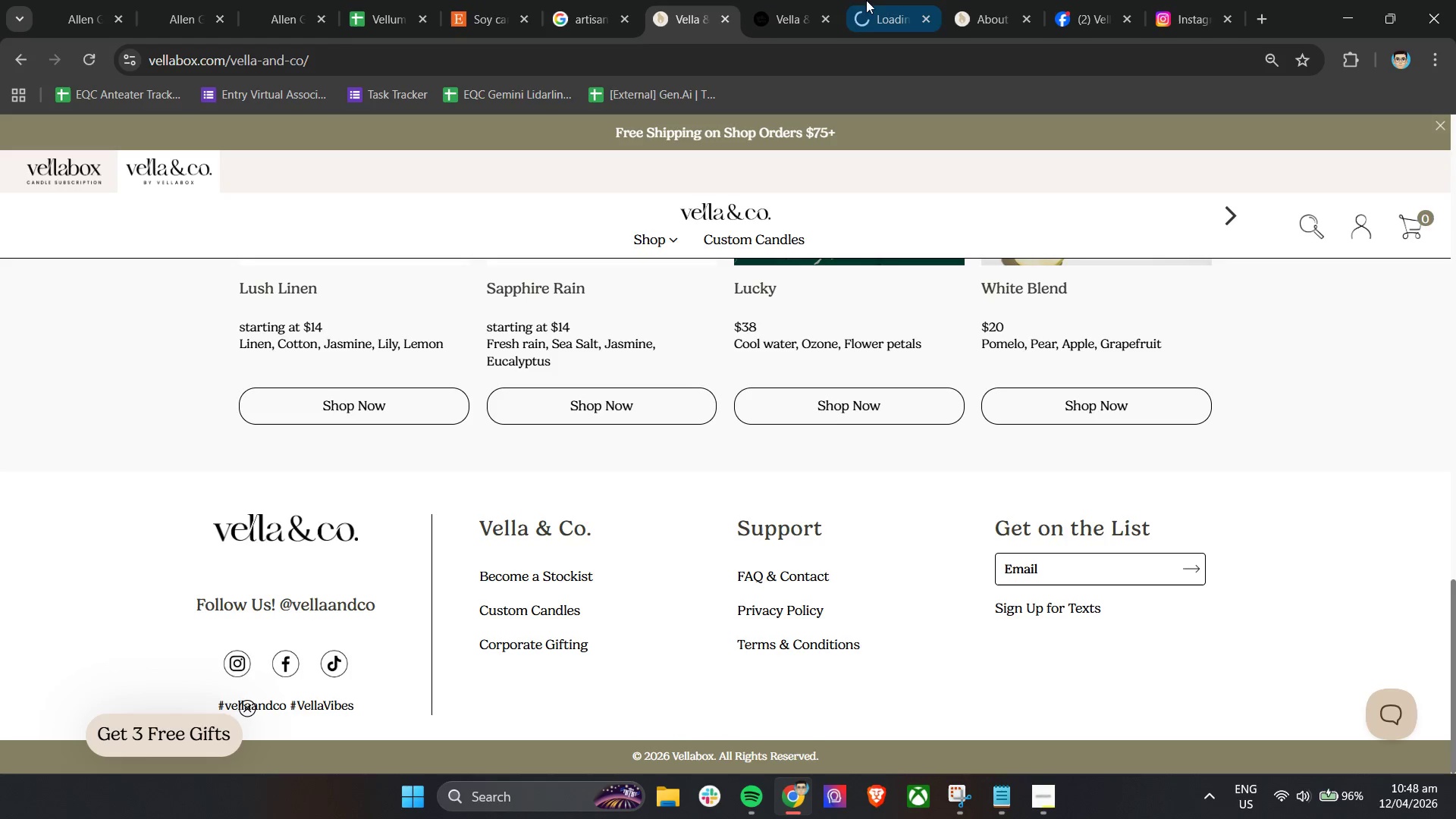 
left_click([893, 0])
 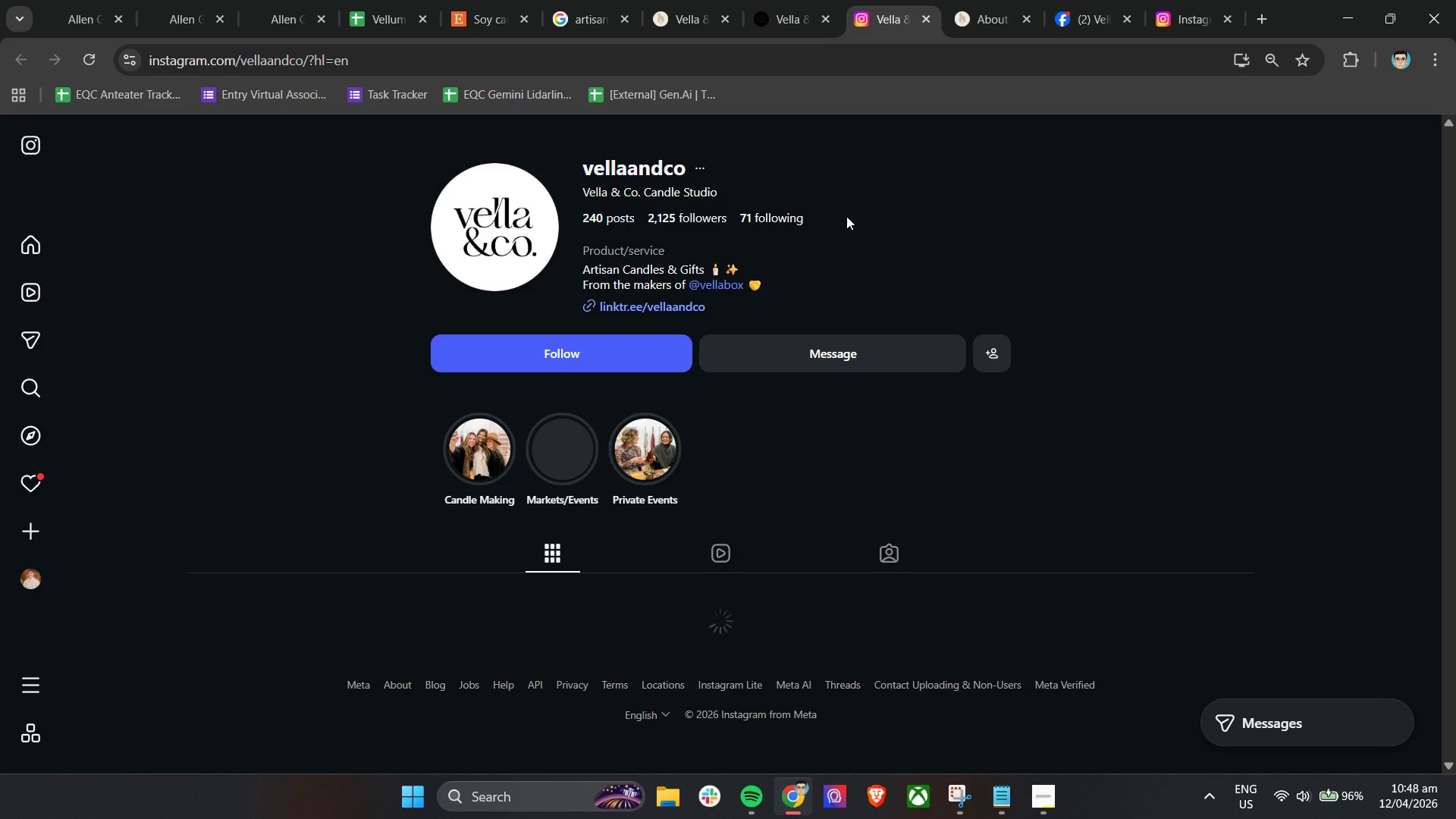 
scroll: coordinate [846, 216], scroll_direction: down, amount: 6.0
 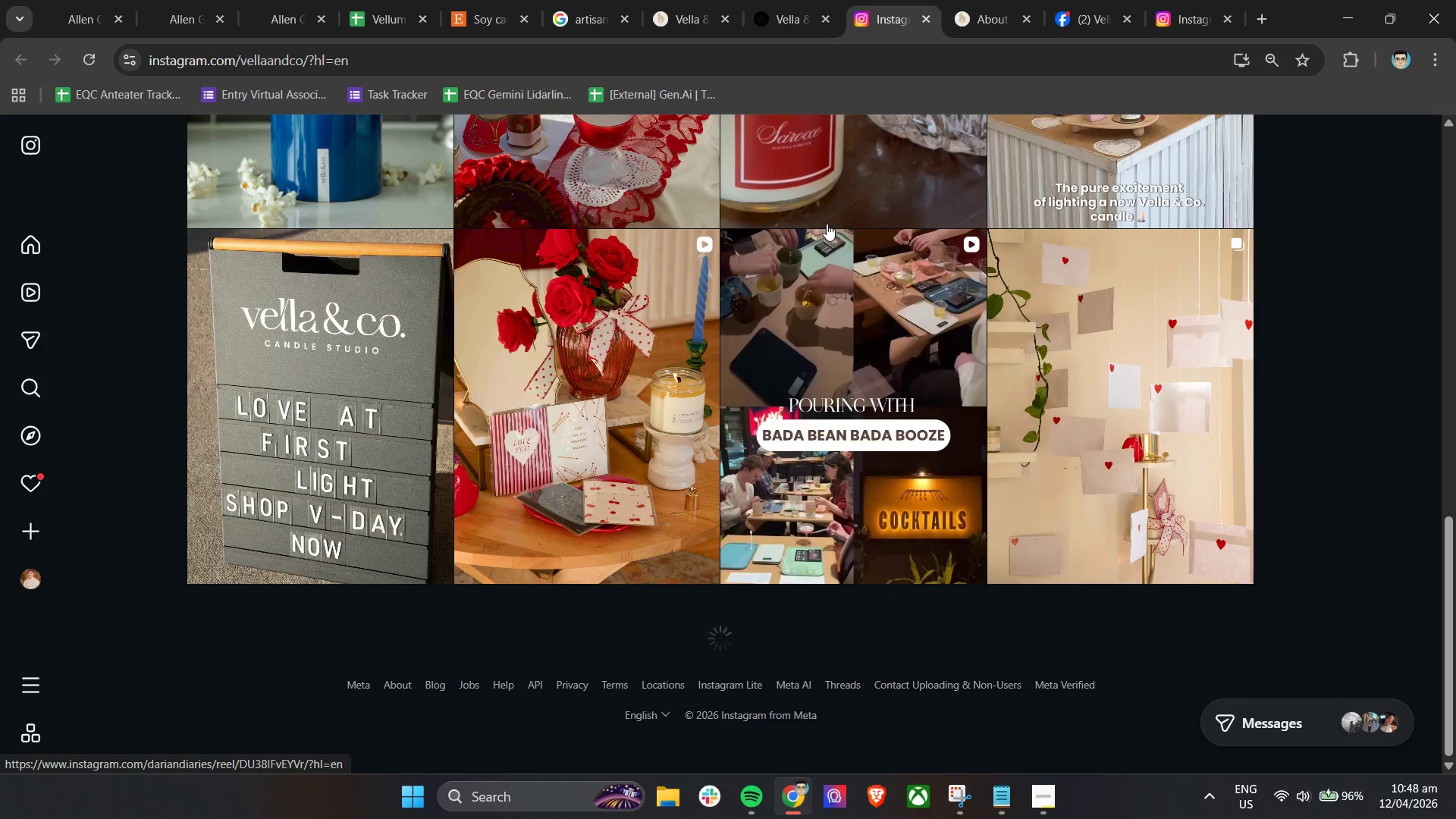 
left_click([804, 0])
 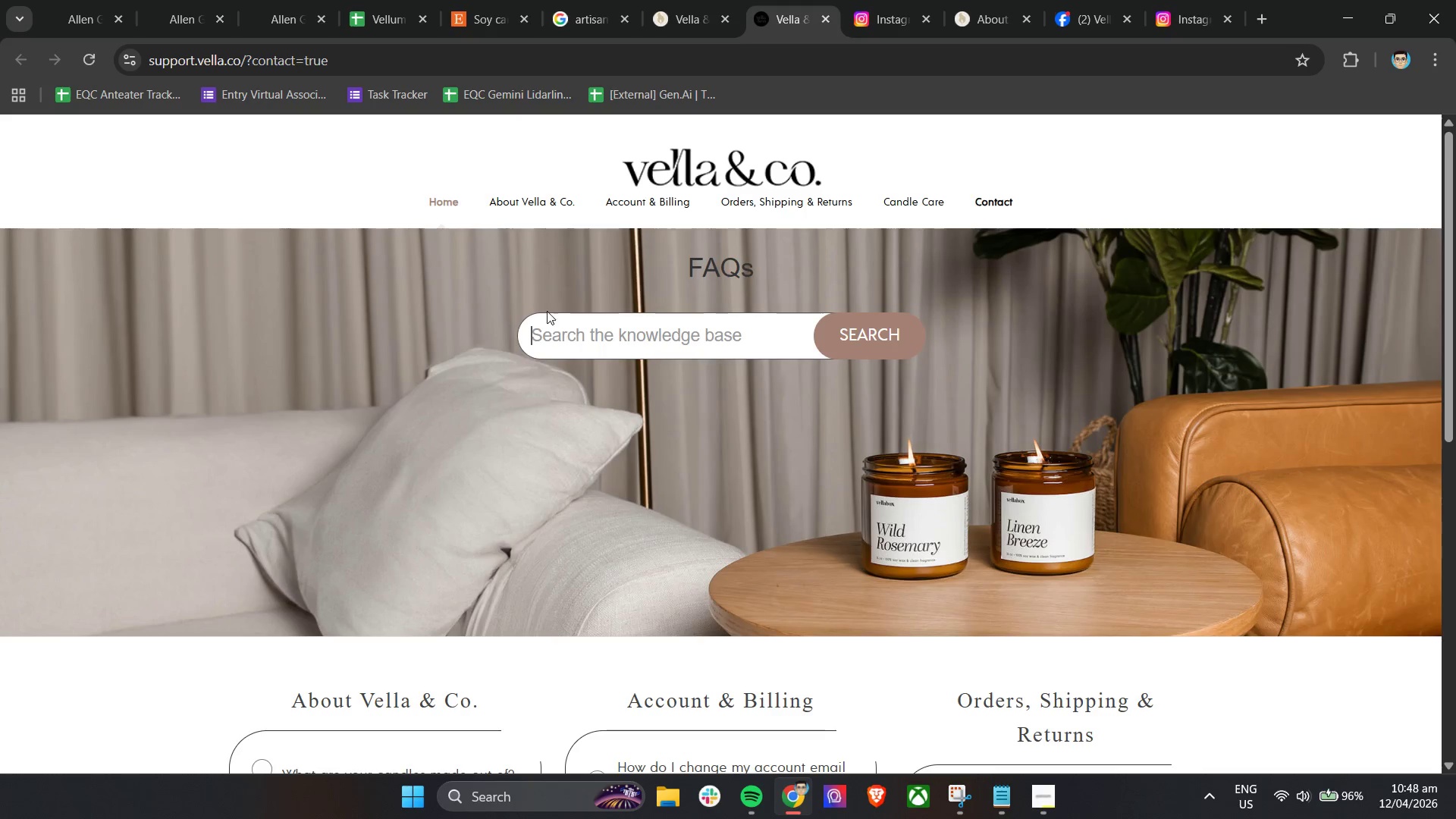 
wait(6.19)
 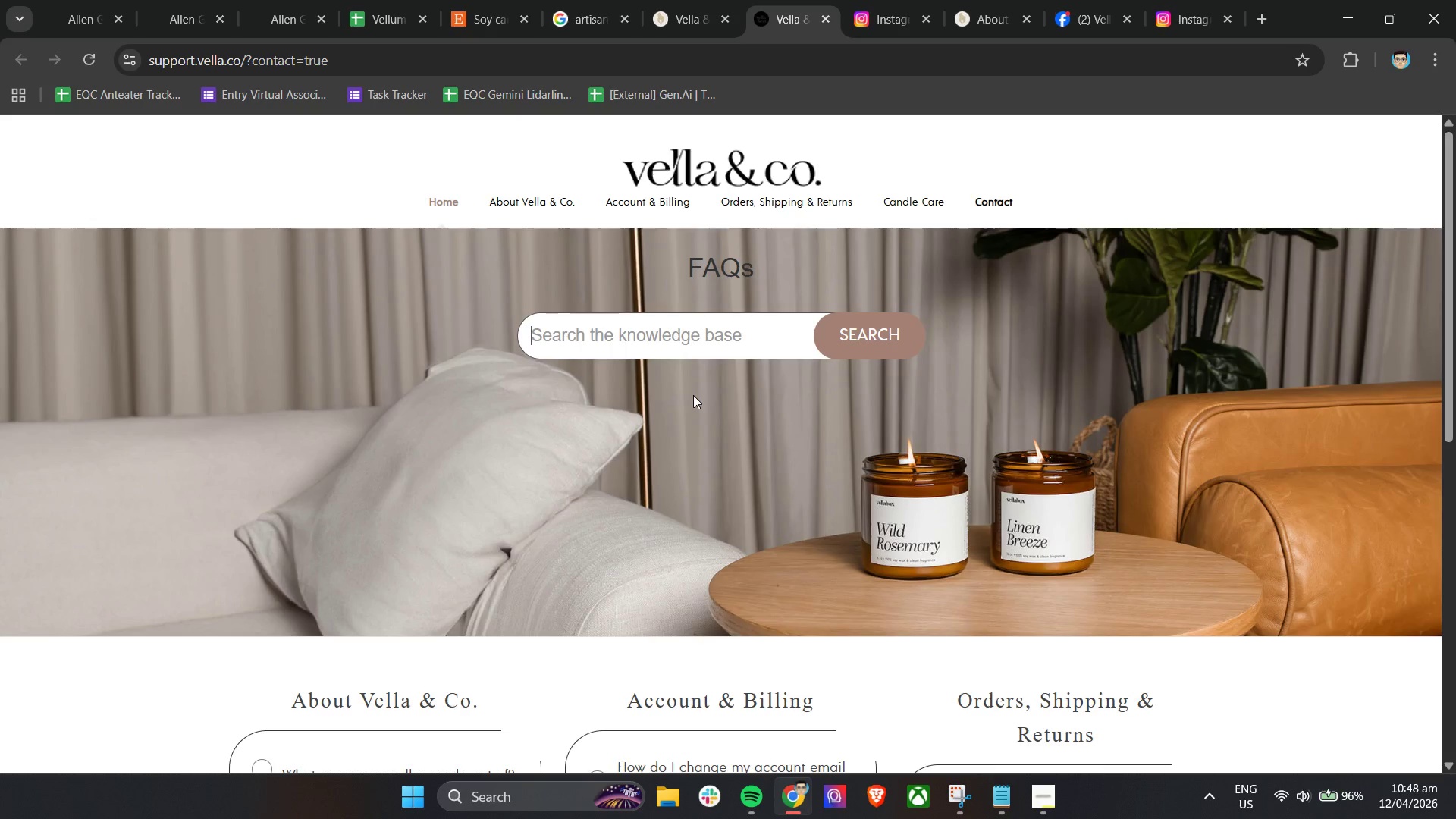 
right_click([524, 203])
 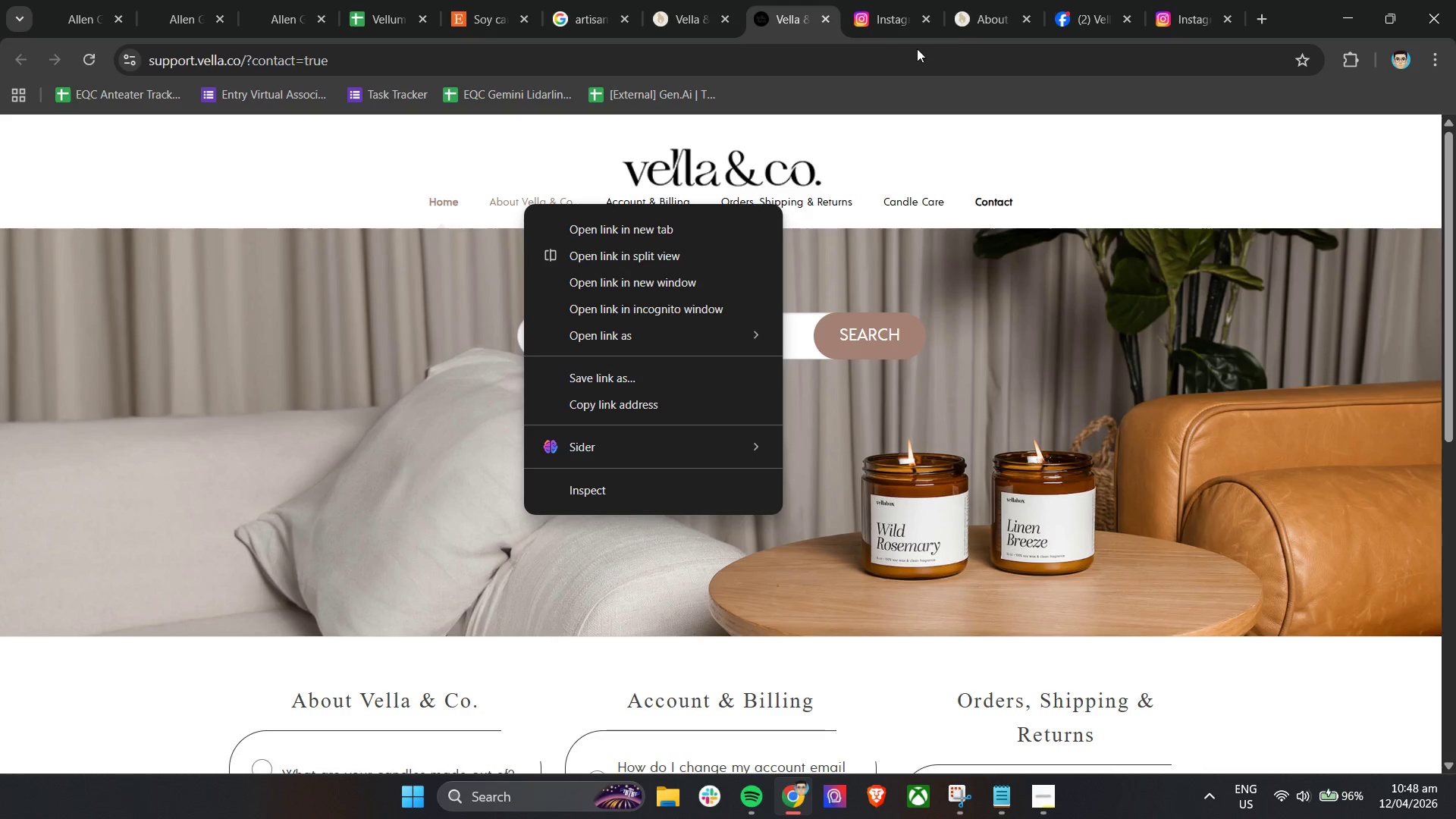 
left_click([981, 0])
 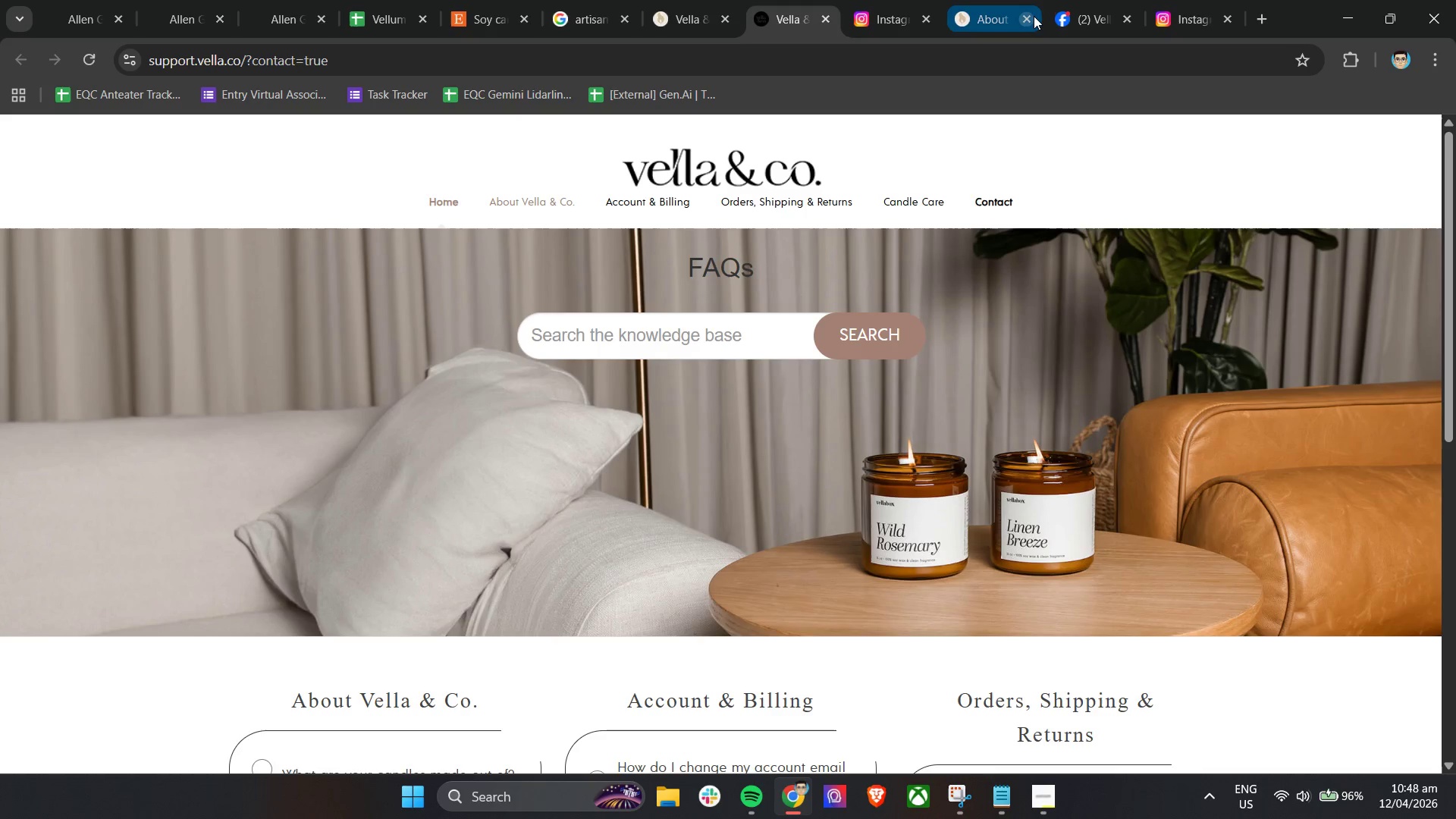 
left_click([1034, 16])
 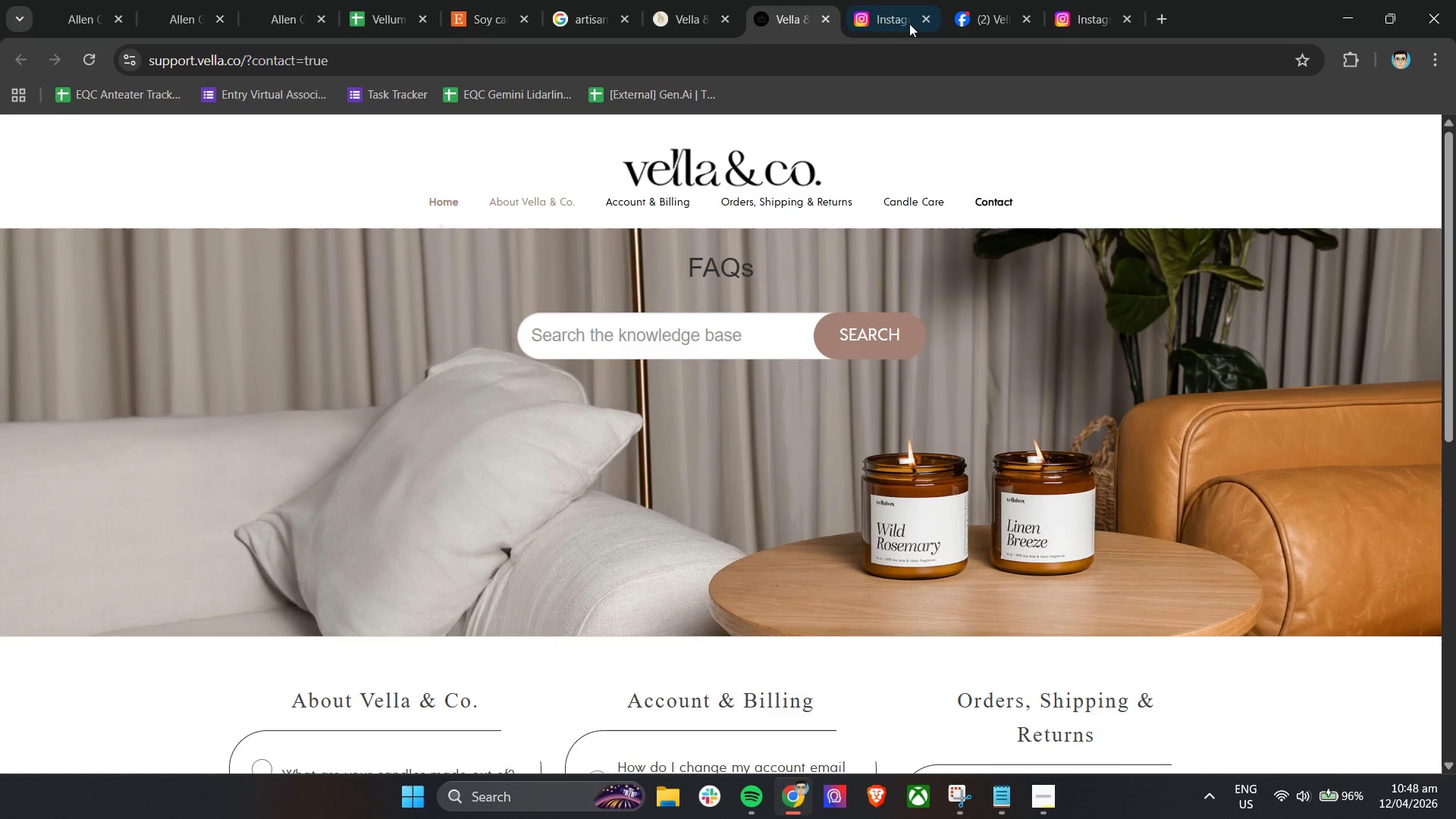 
left_click([905, 0])
 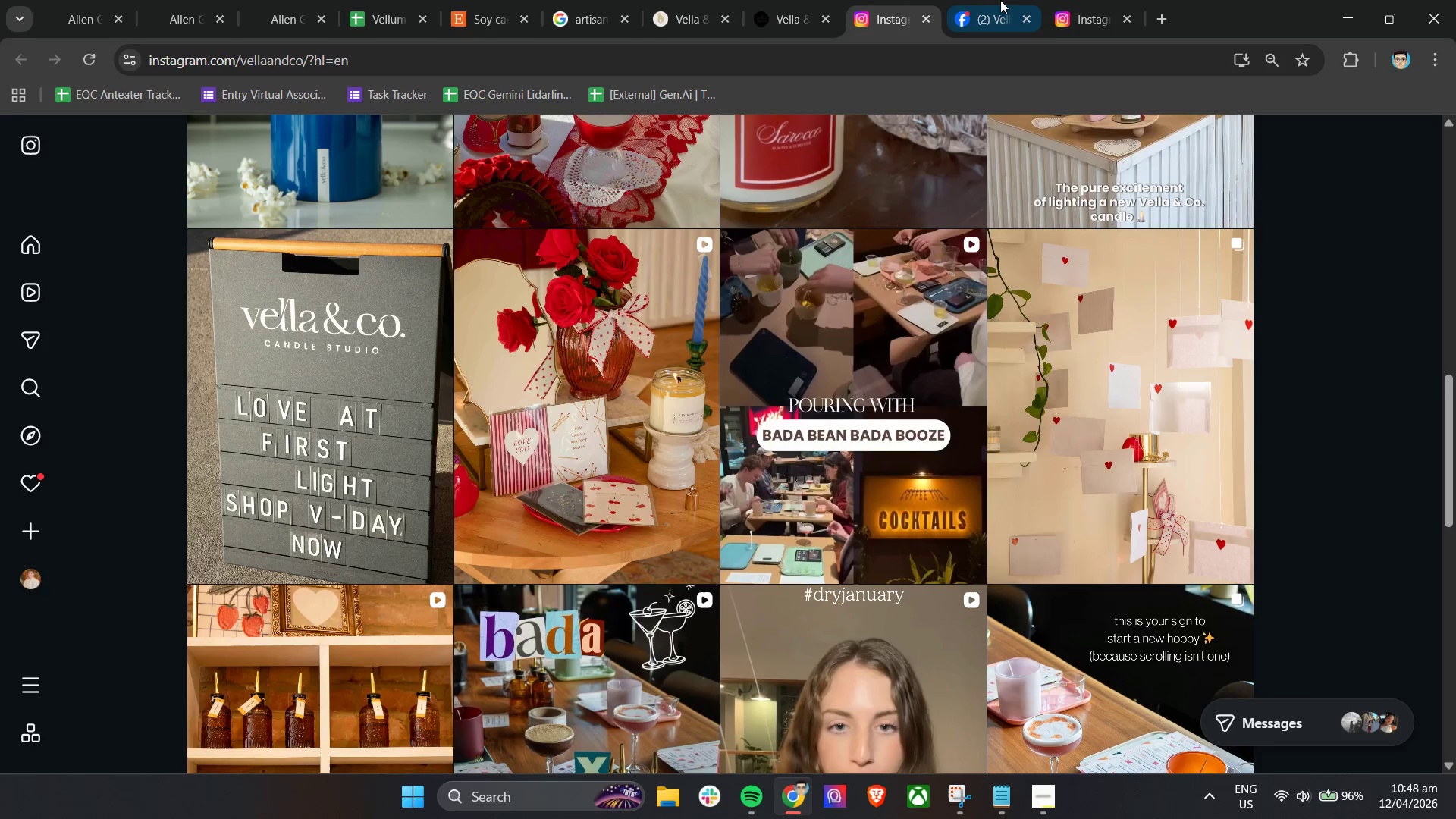 
left_click([1003, 0])
 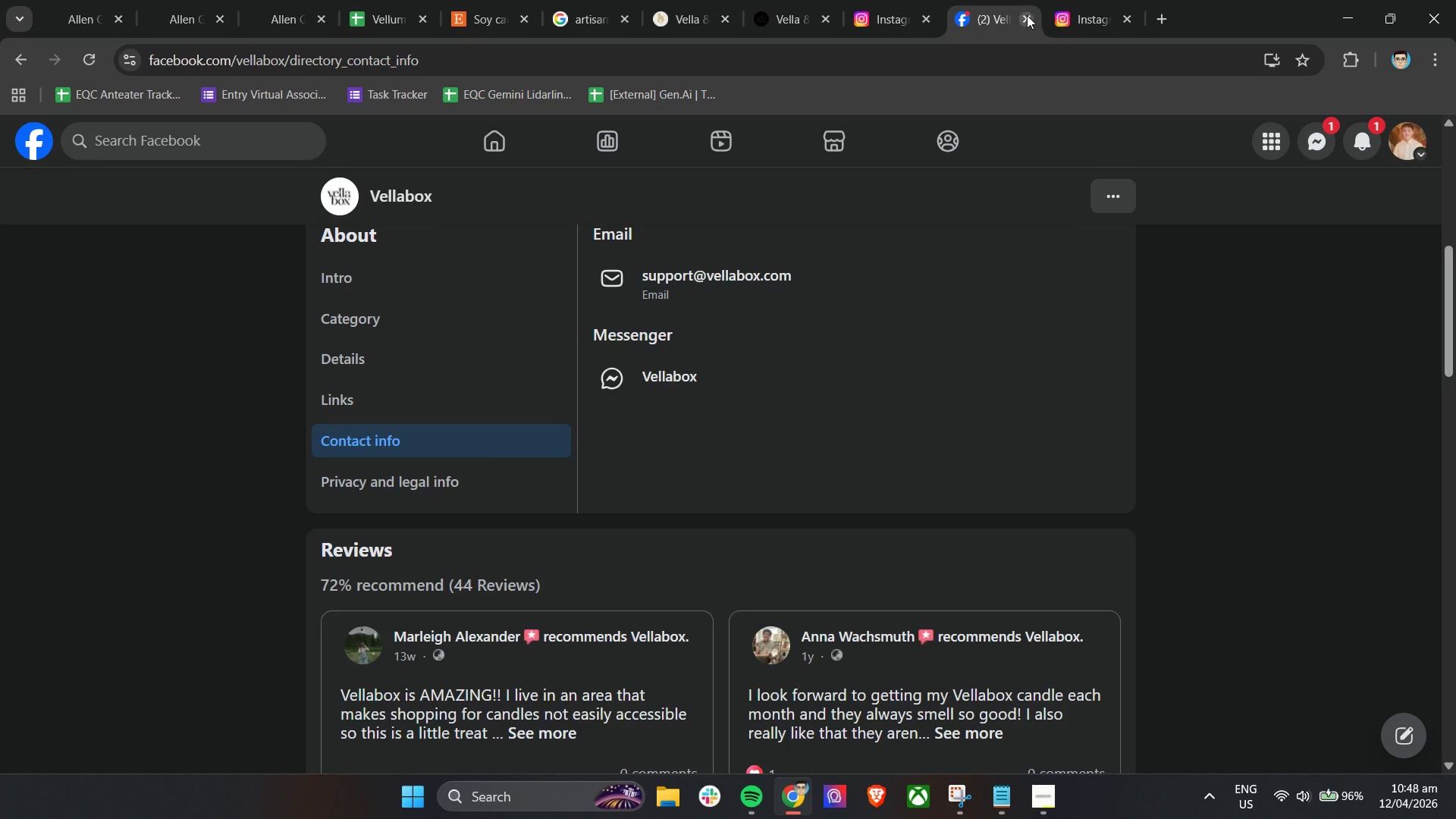 
left_click([1027, 15])
 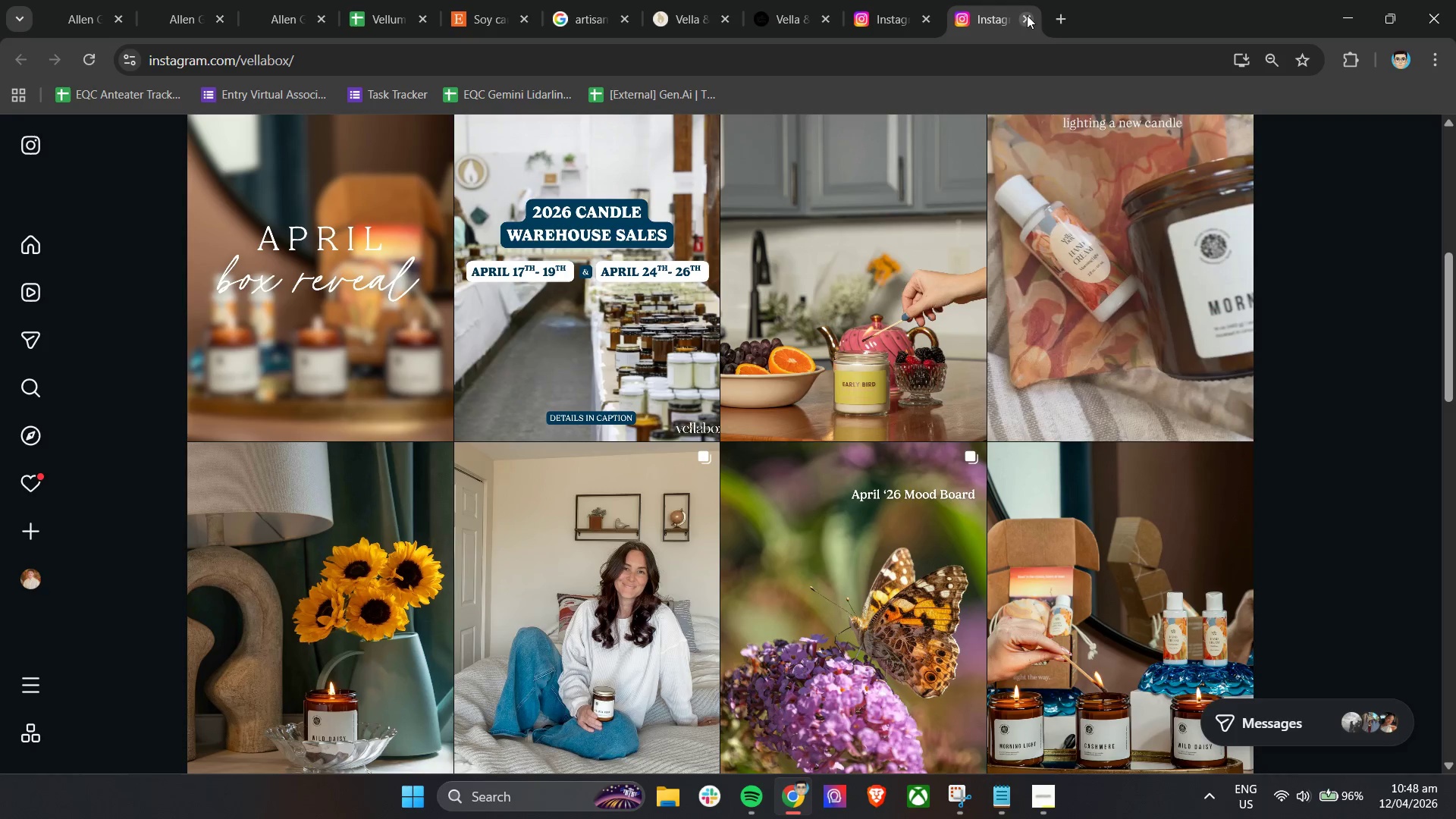 
left_click([1027, 15])
 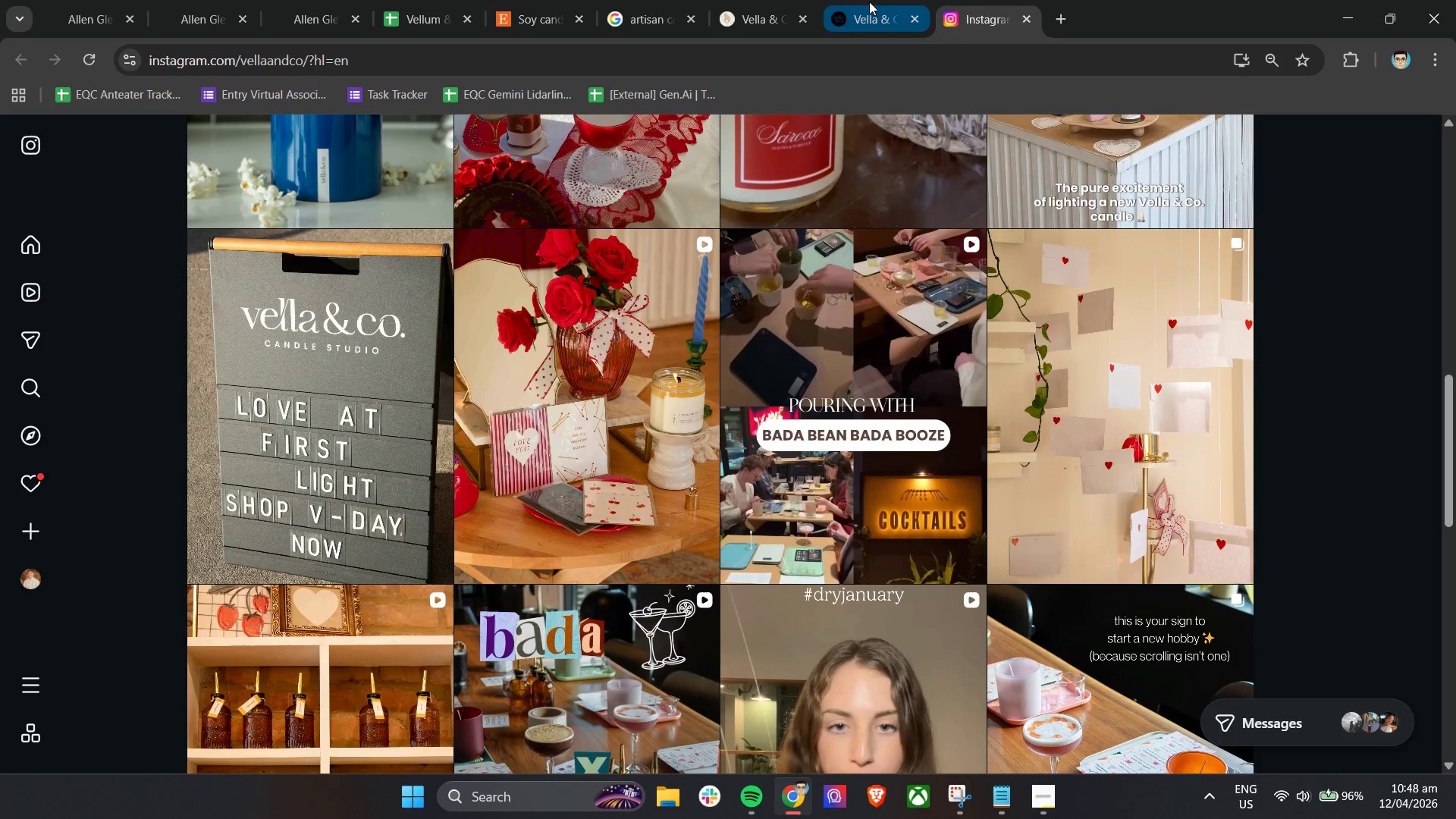 
scroll: coordinate [879, 384], scroll_direction: up, amount: 20.0
 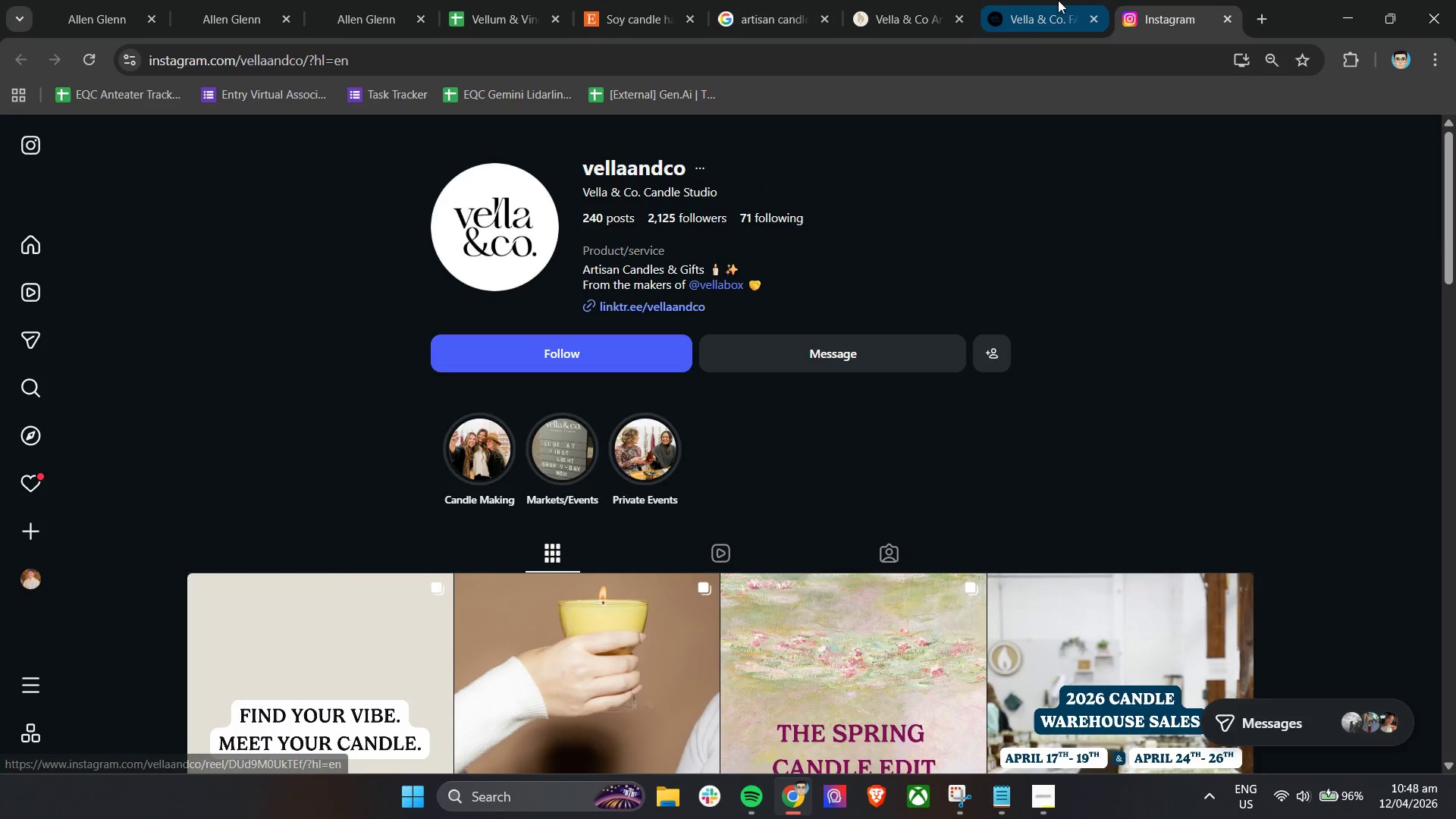 
left_click([1072, 0])
 